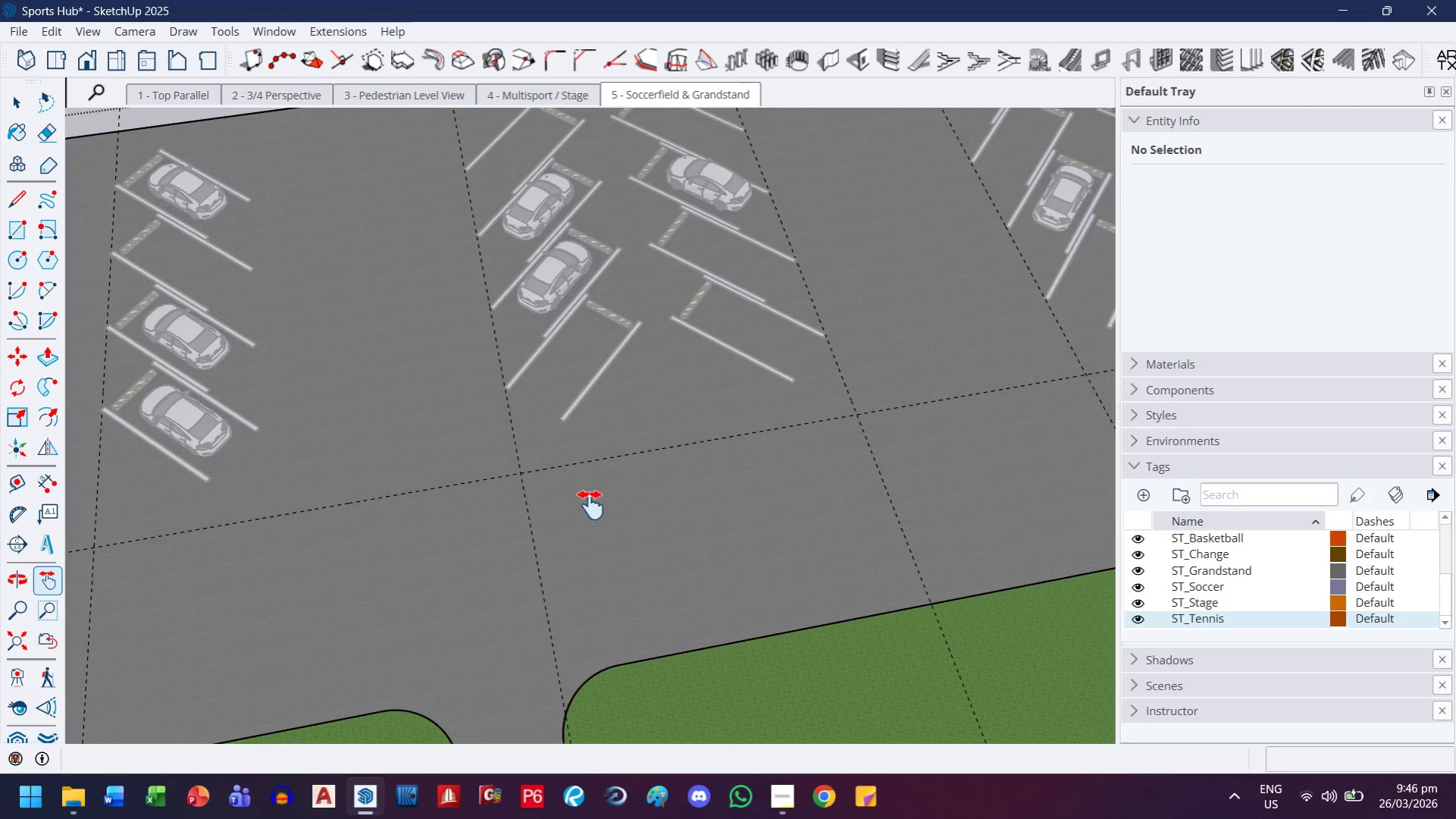 
scroll: coordinate [155, 431], scroll_direction: down, amount: 9.0
 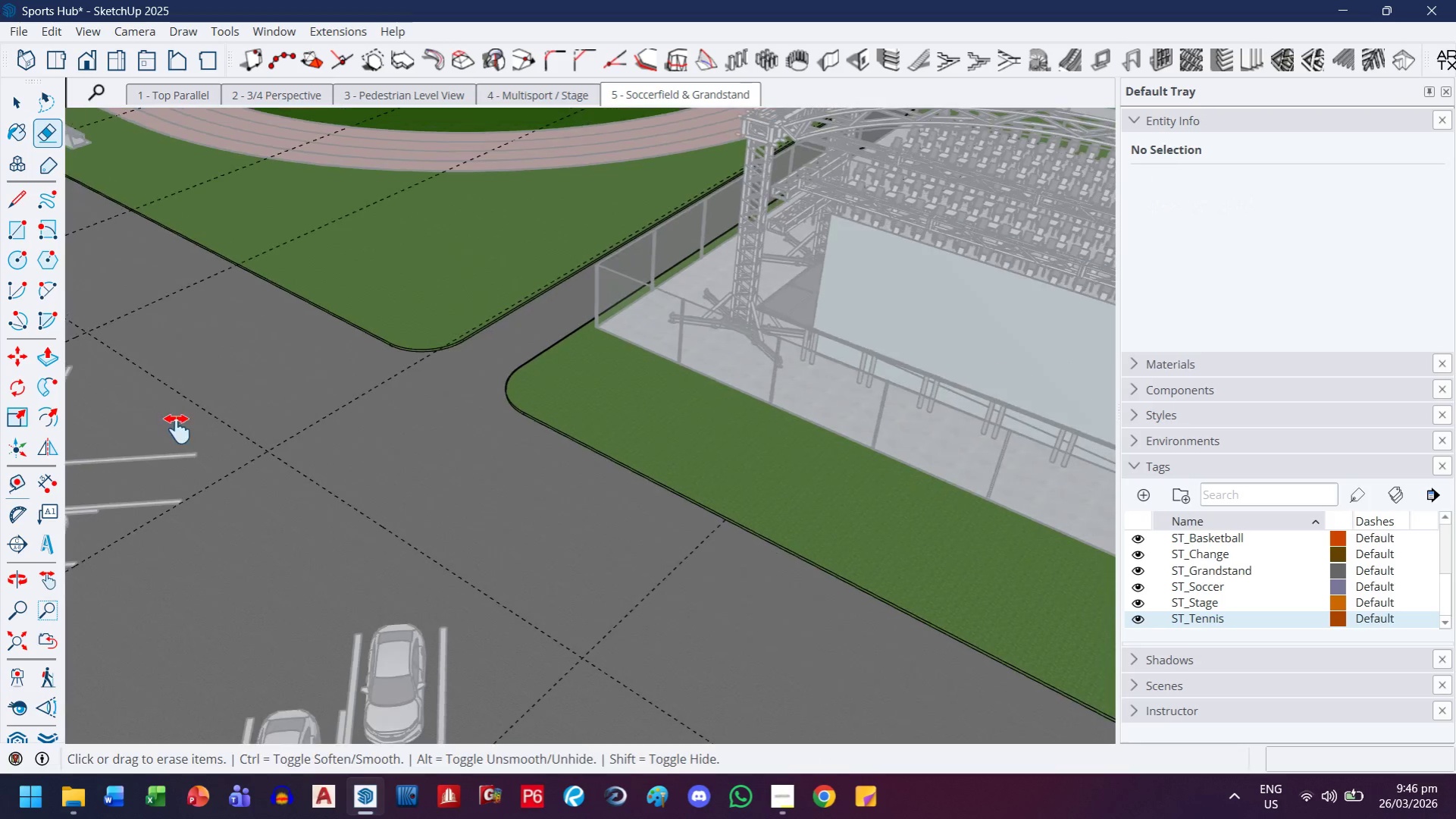 
wait(6.48)
 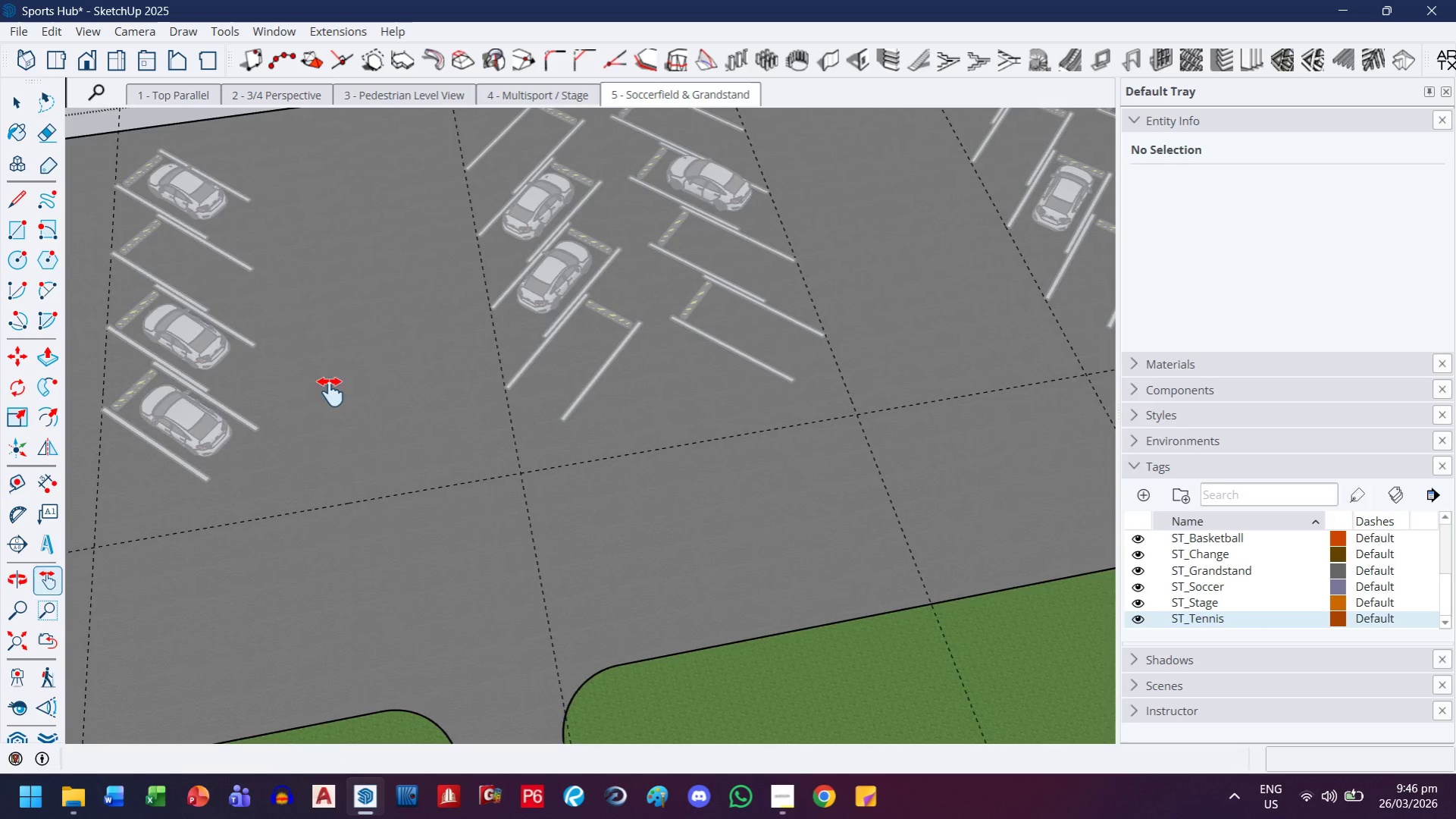 
scroll: coordinate [533, 466], scroll_direction: up, amount: 8.0
 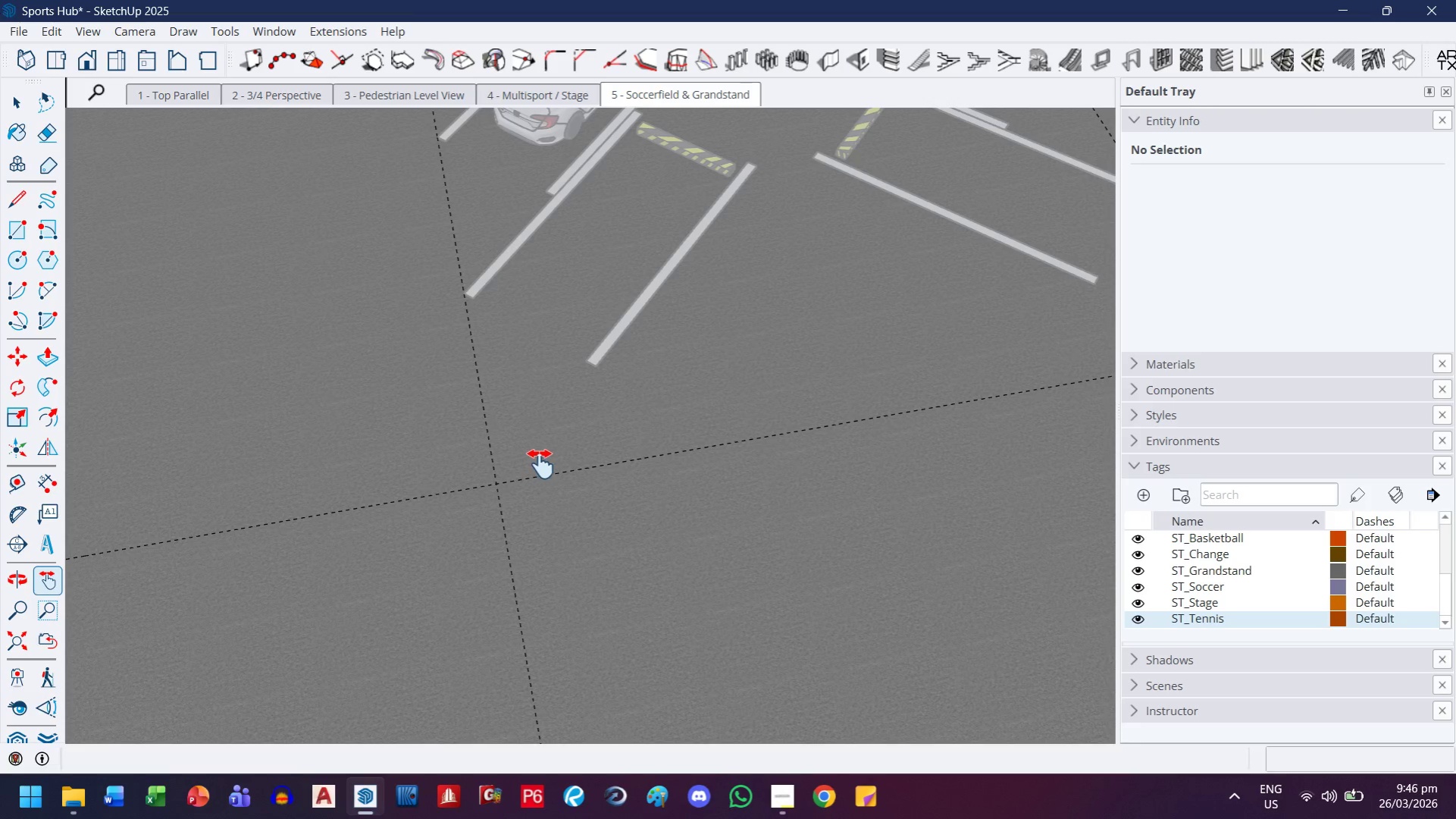 
key(T)
 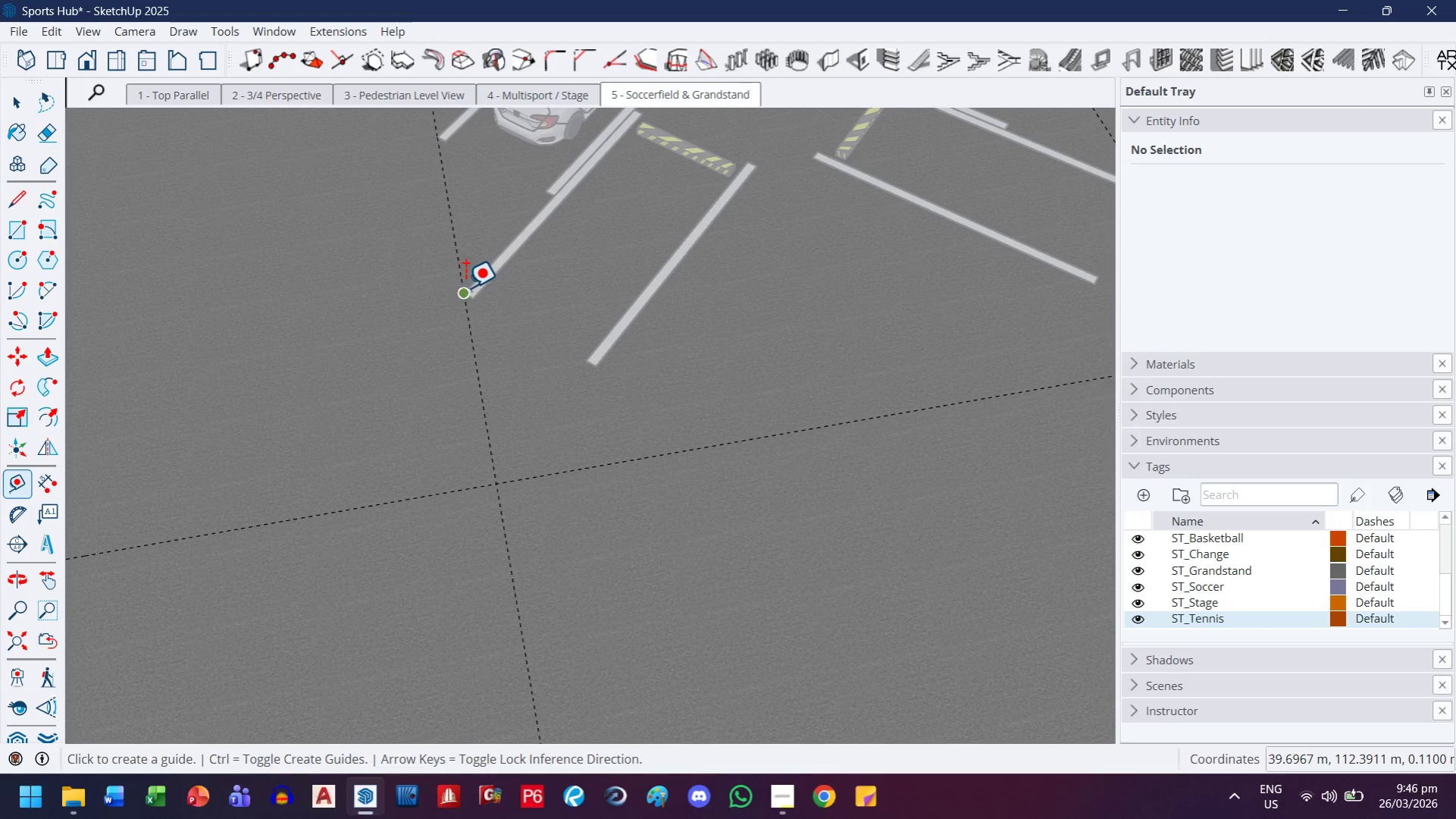 
left_click([468, 289])
 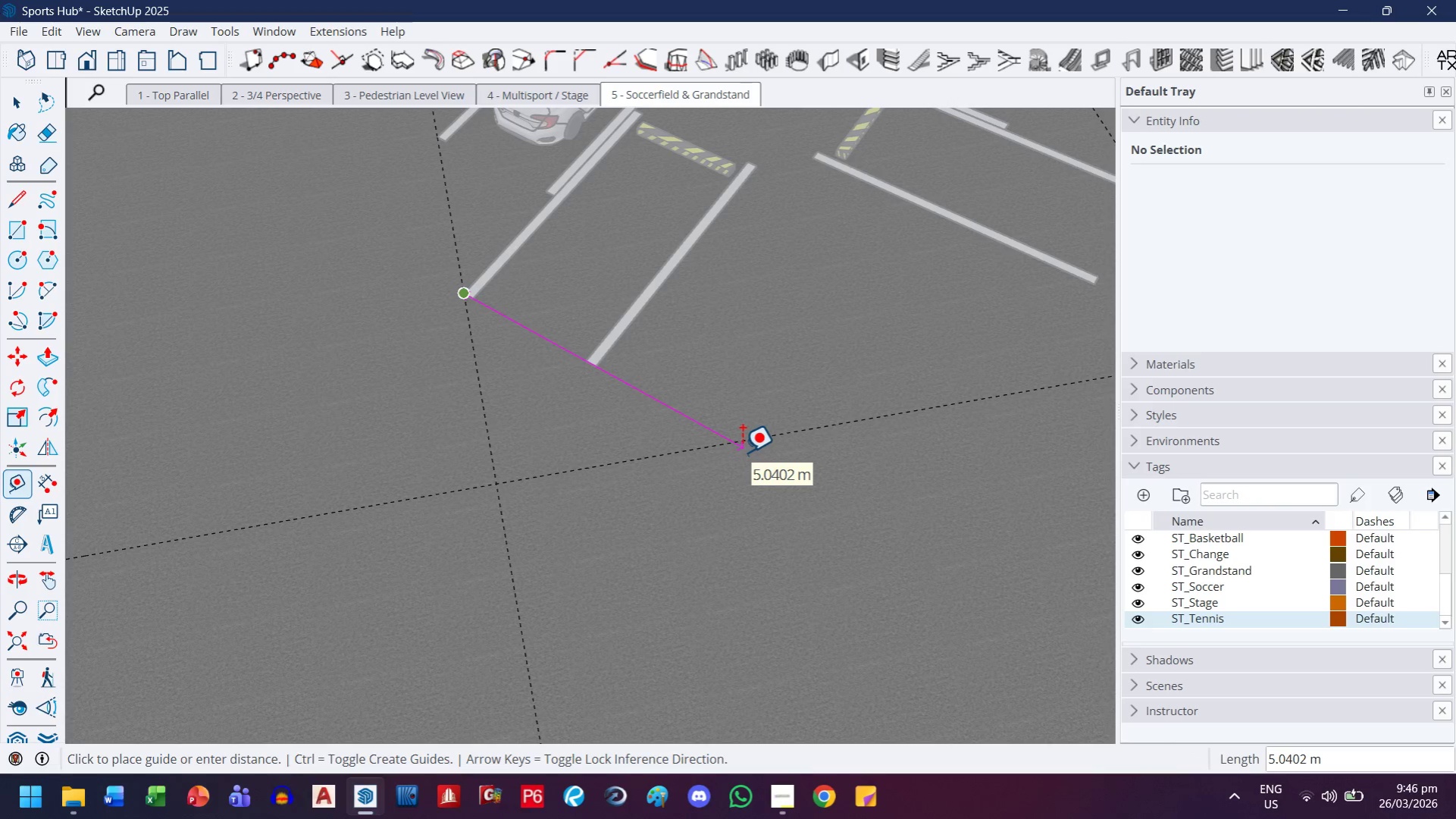 
wait(8.59)
 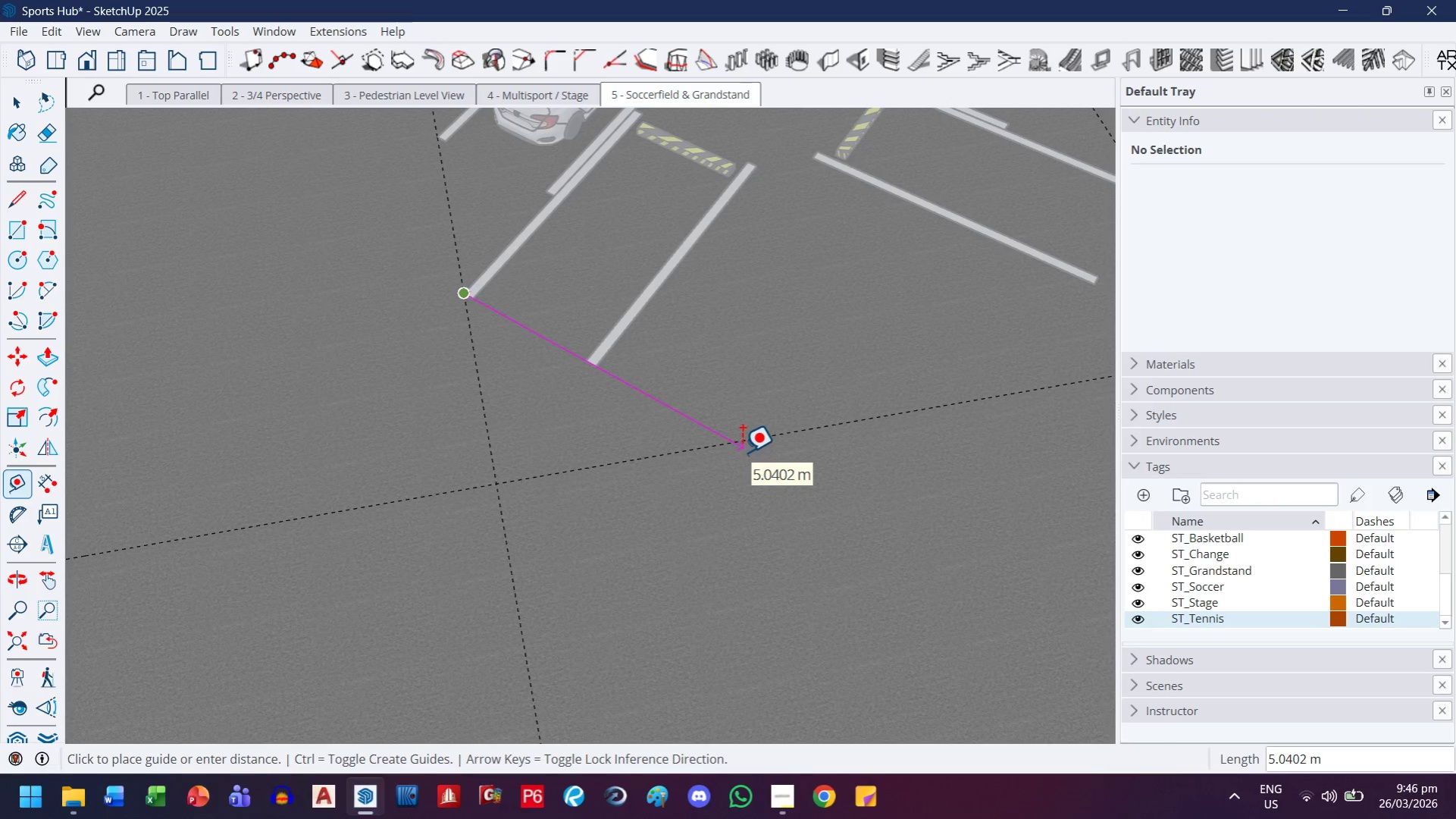 
key(Escape)
 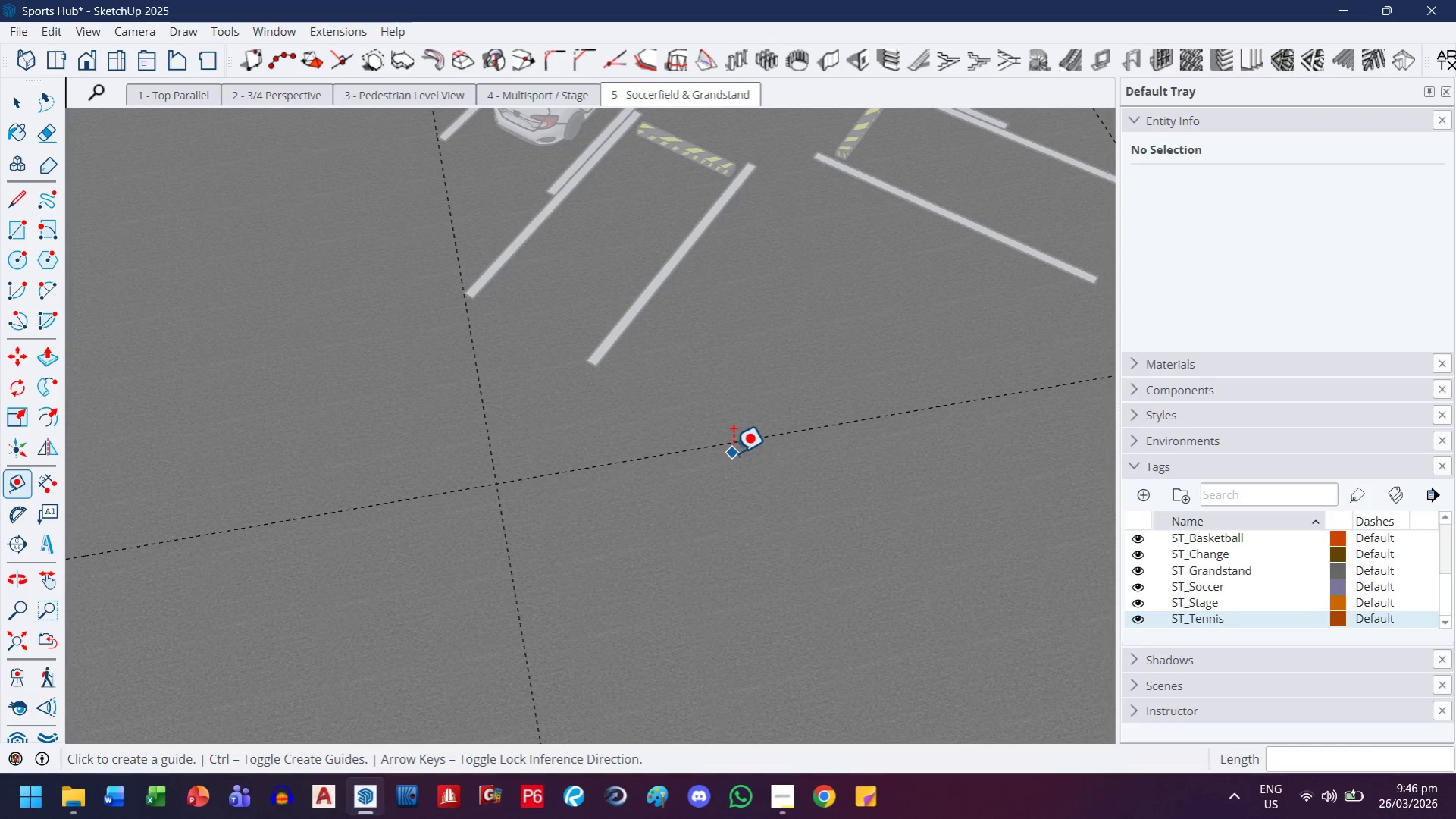 
key(H)
 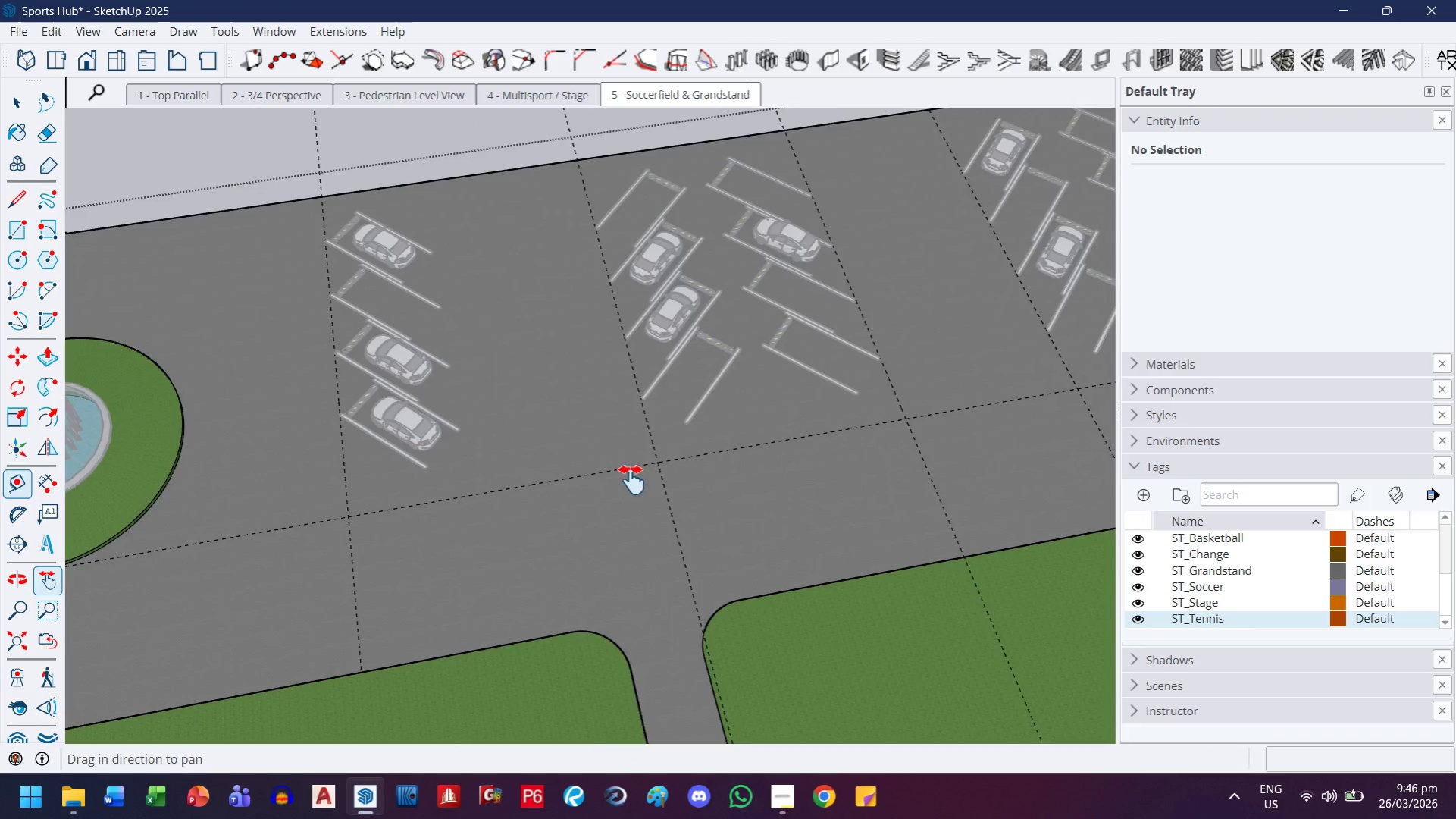 
left_click_drag(start_coordinate=[631, 480], to_coordinate=[785, 460])
 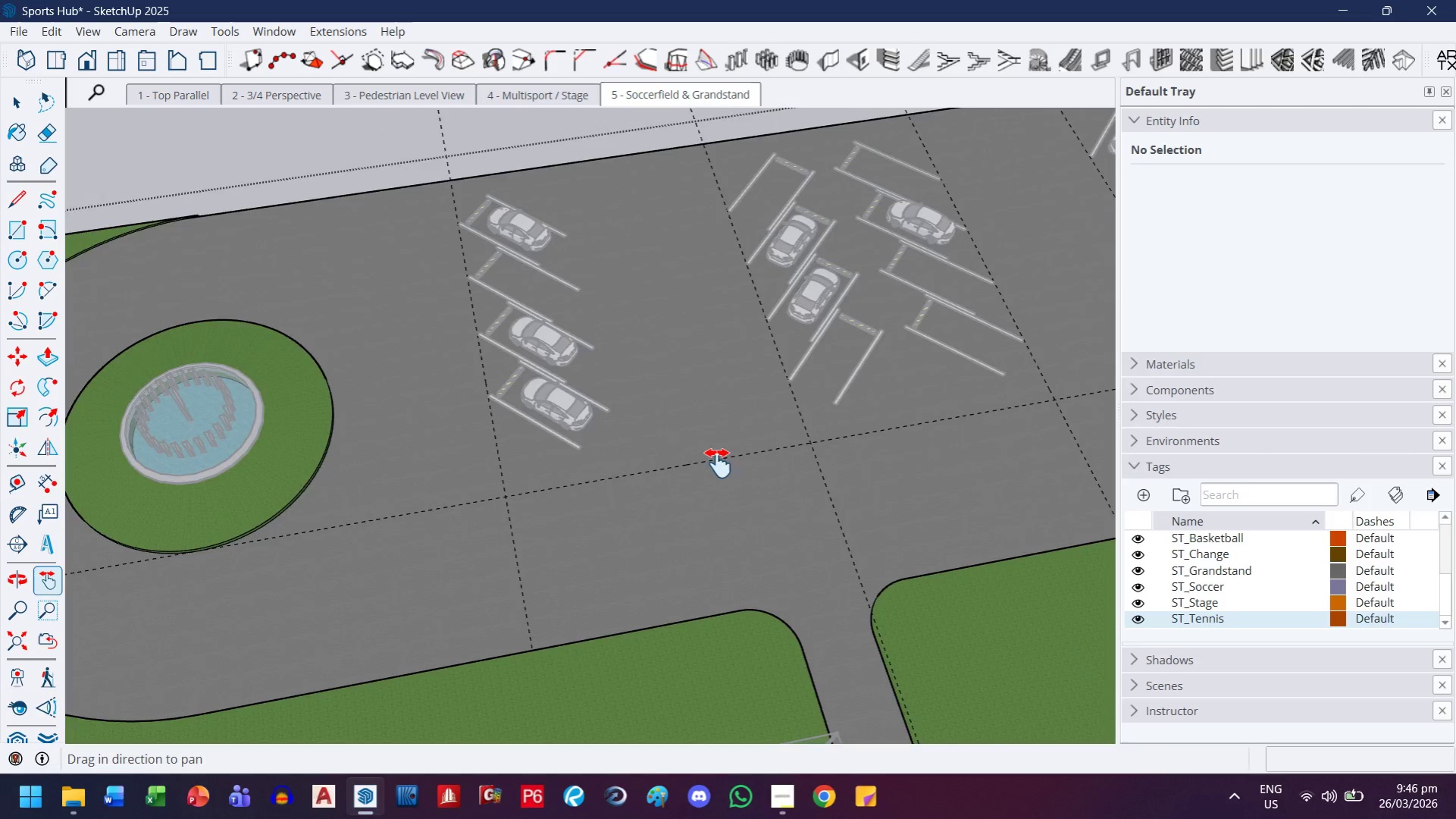 
scroll: coordinate [732, 453], scroll_direction: down, amount: 12.0
 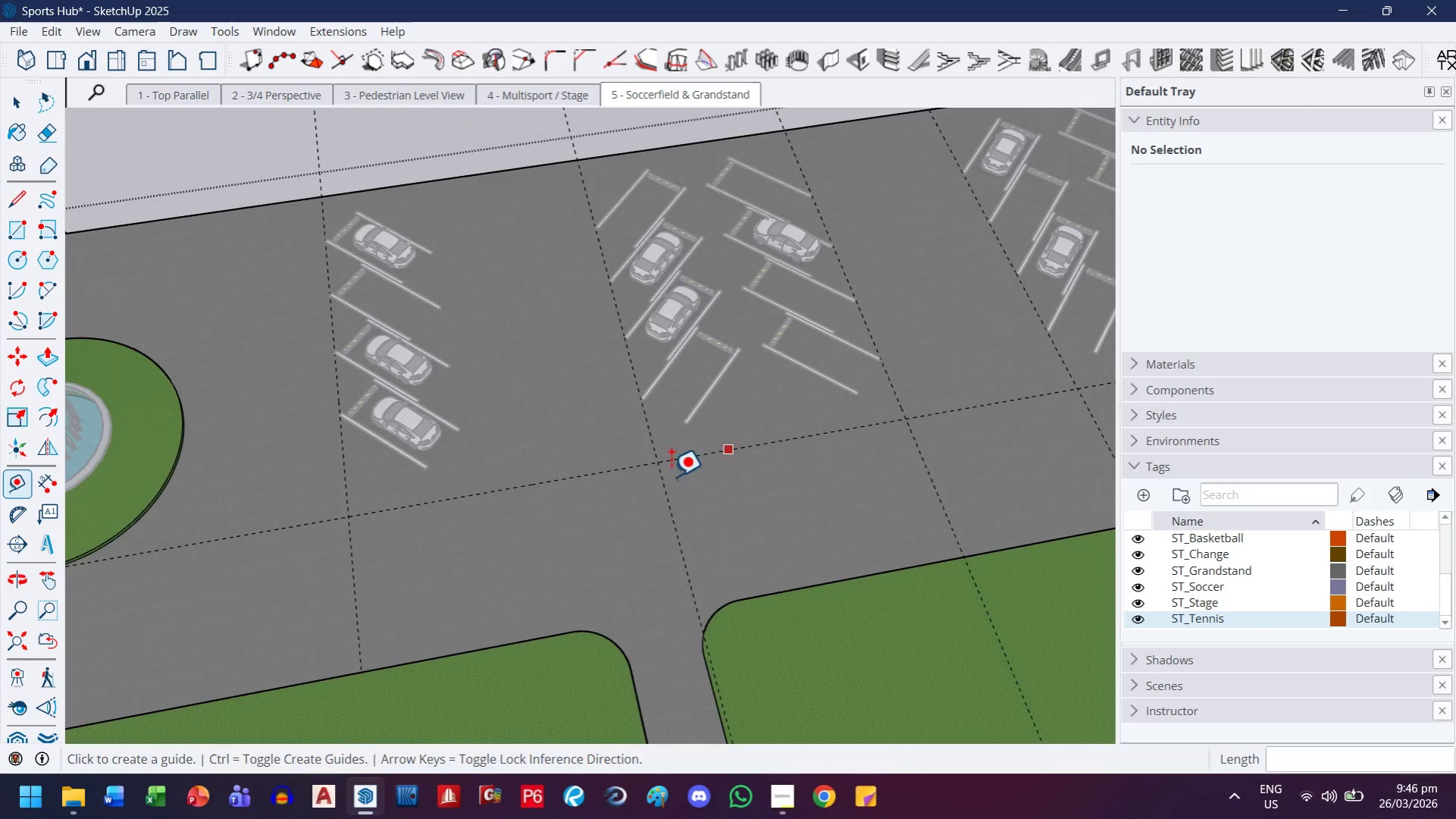 
left_click_drag(start_coordinate=[732, 463], to_coordinate=[565, 516])
 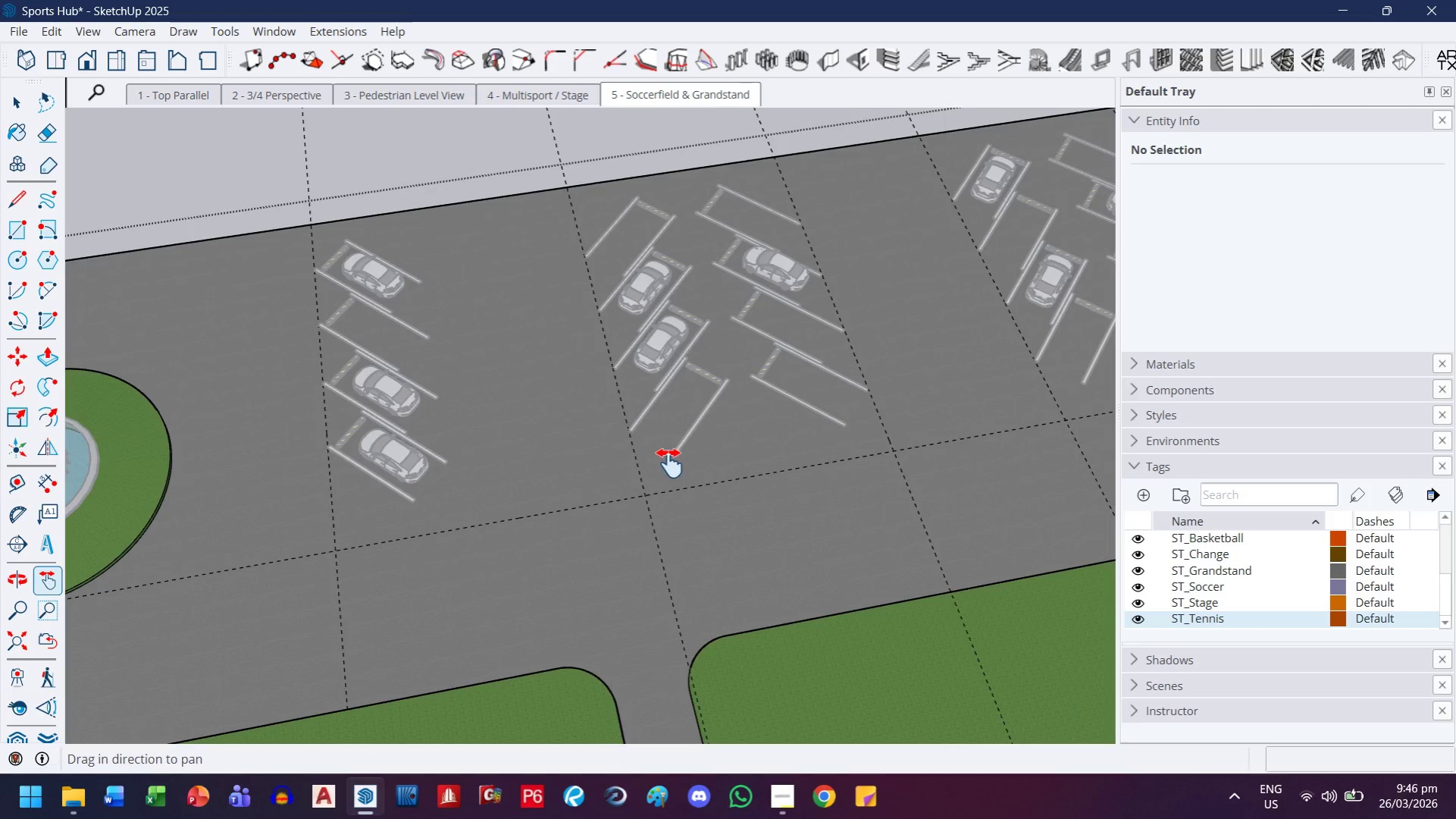 
left_click_drag(start_coordinate=[706, 487], to_coordinate=[556, 542])
 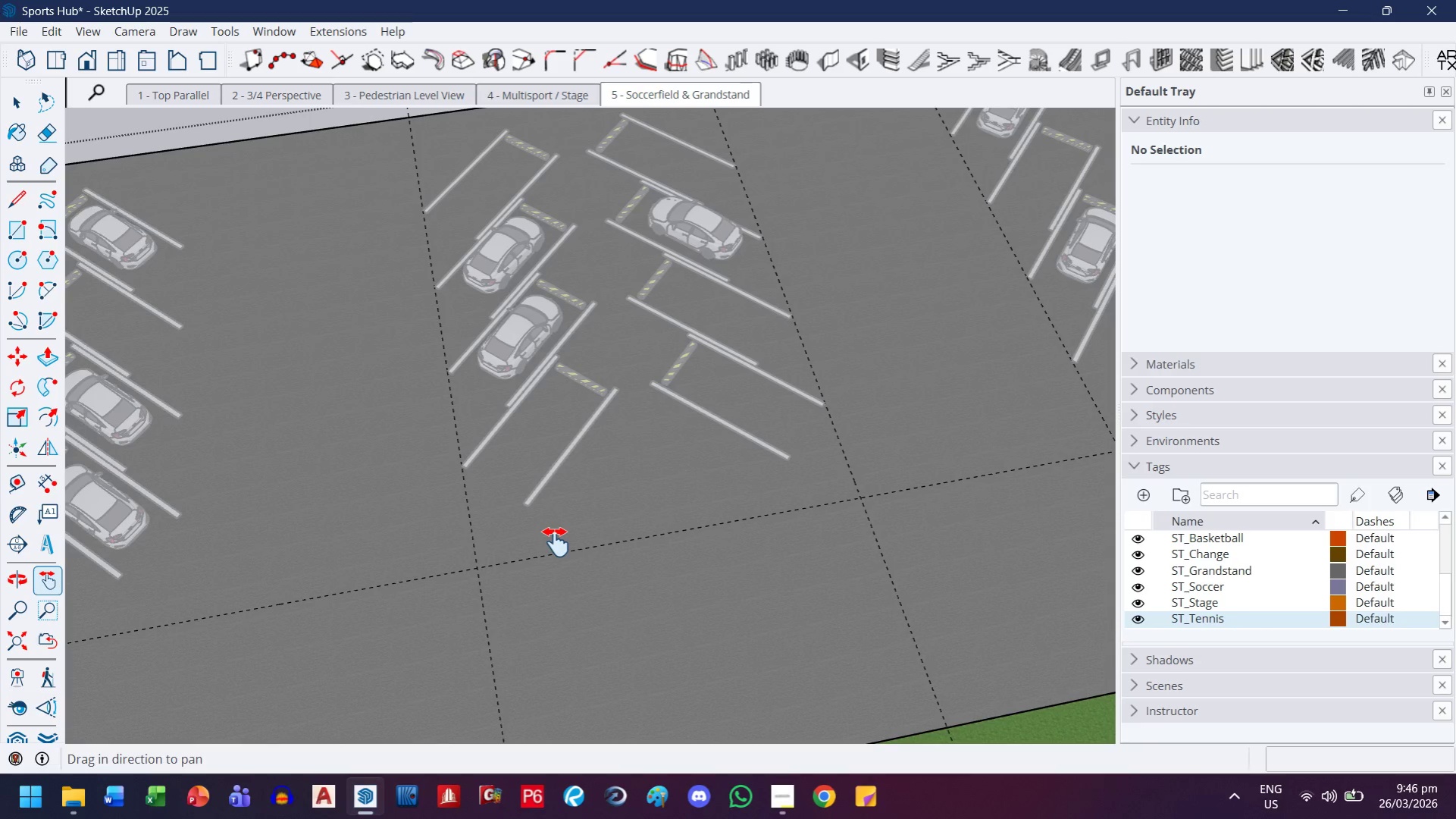 
scroll: coordinate [672, 464], scroll_direction: up, amount: 4.0
 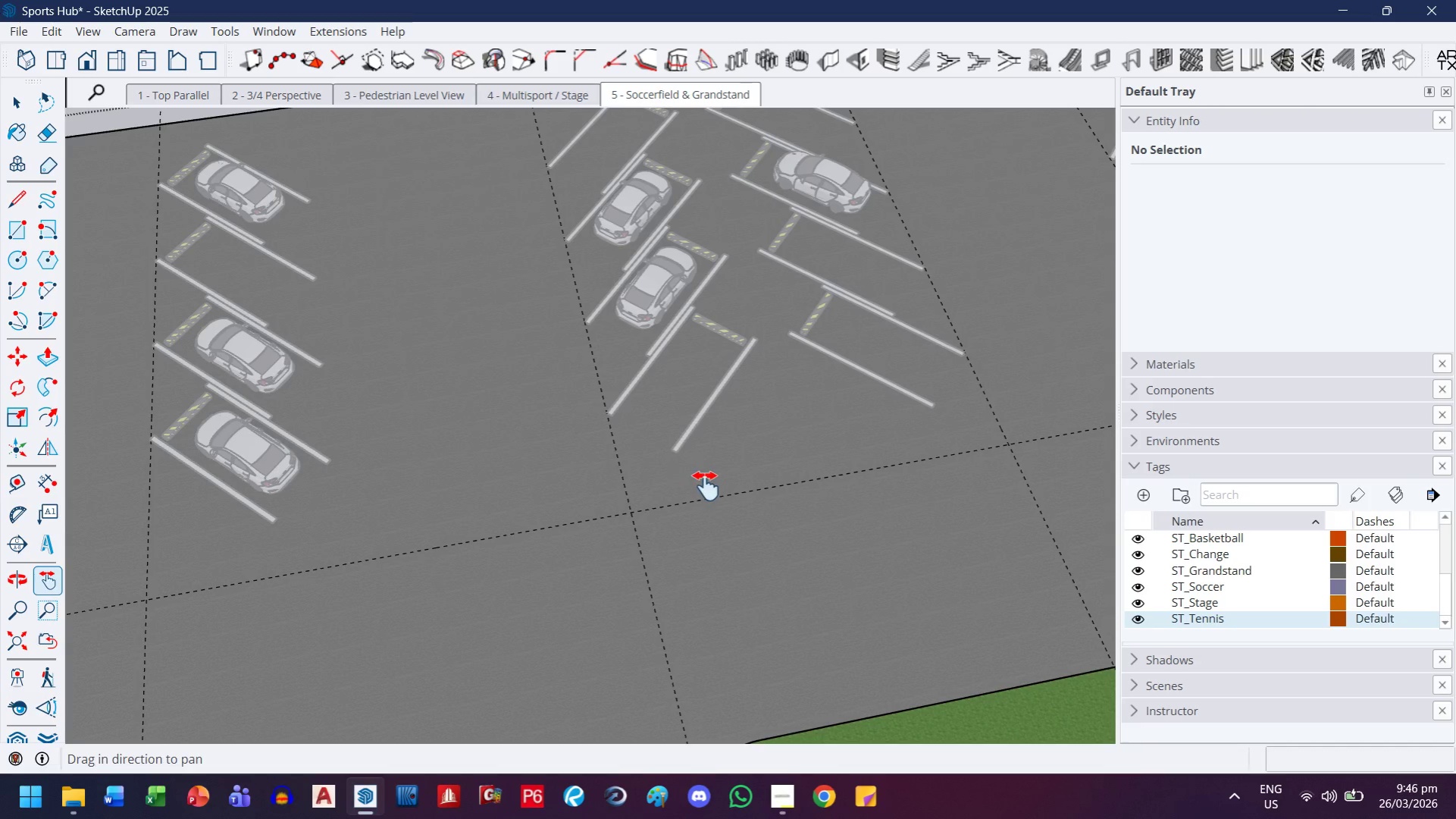 
key(H)
 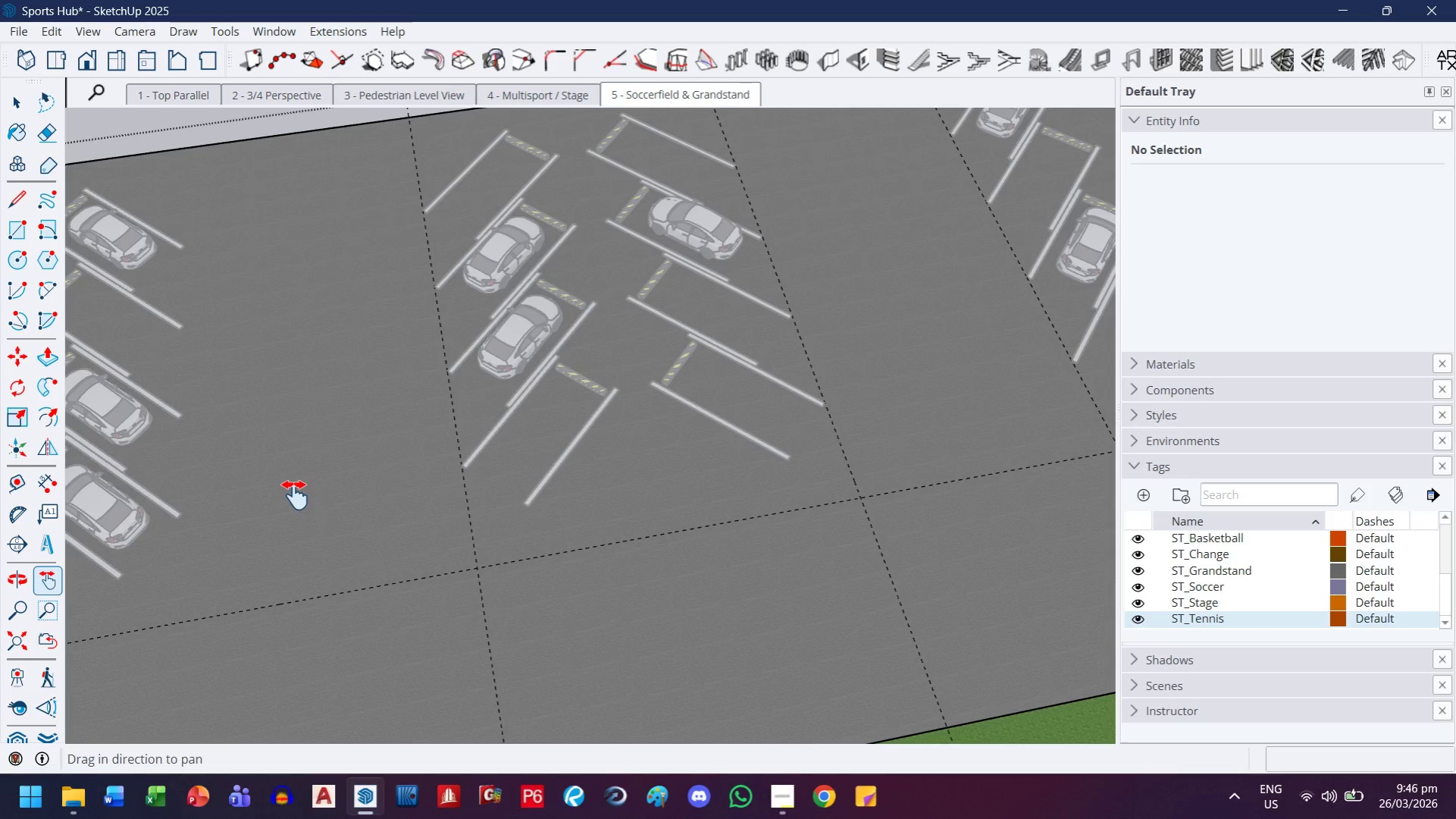 
left_click_drag(start_coordinate=[294, 495], to_coordinate=[786, 463])
 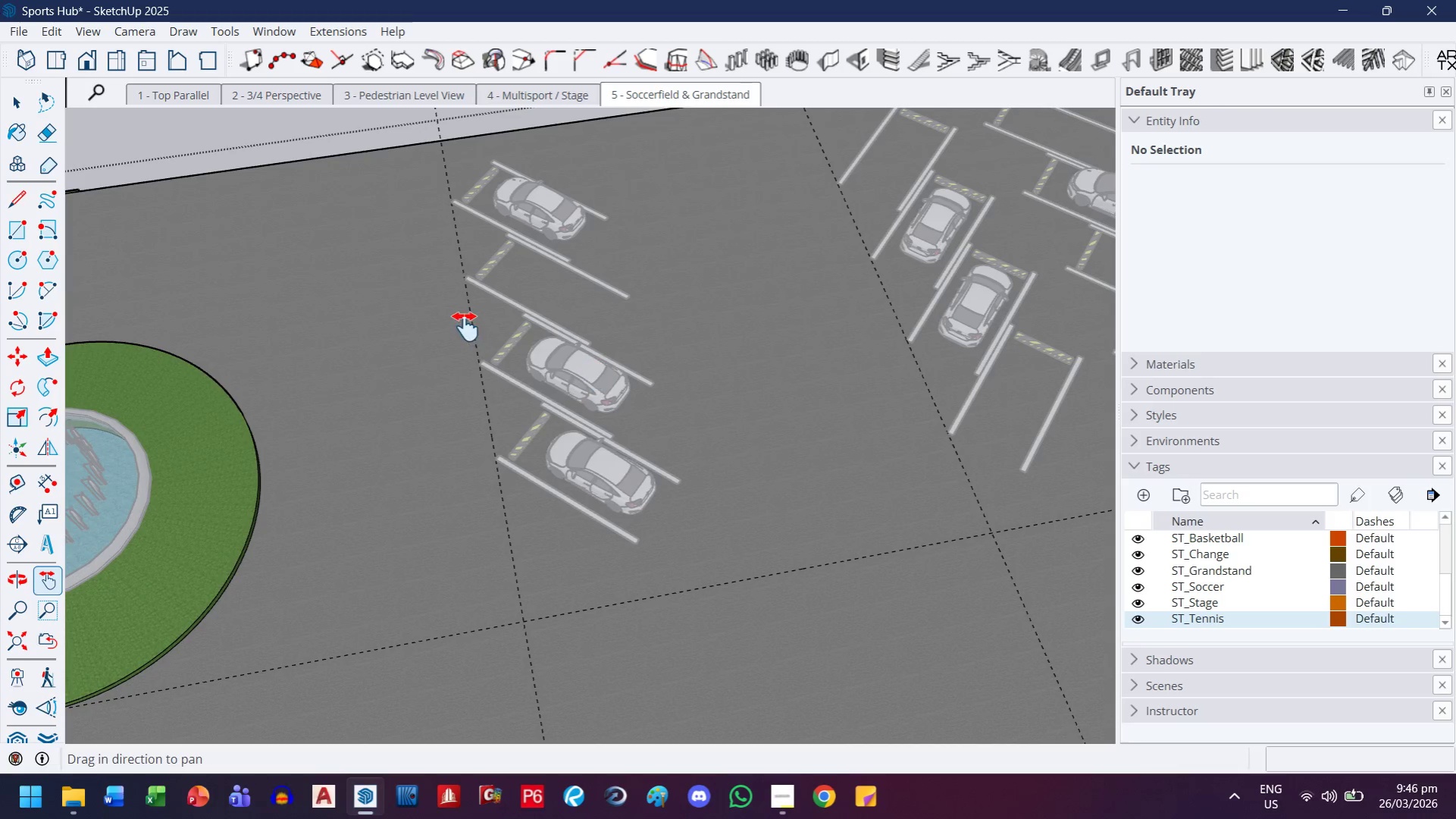 
scroll: coordinate [465, 290], scroll_direction: up, amount: 1.0
 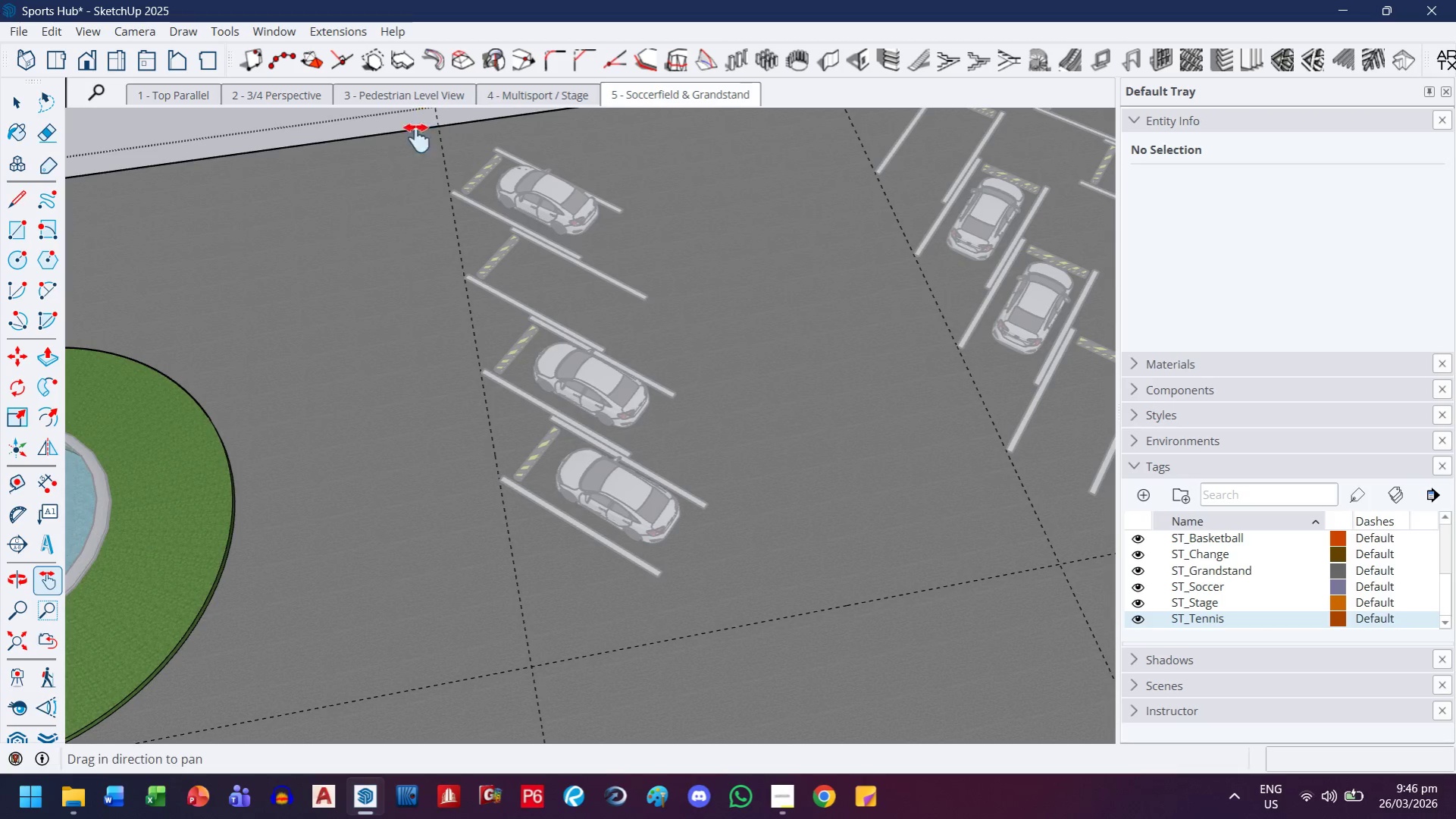 
left_click_drag(start_coordinate=[411, 241], to_coordinate=[436, 412])
 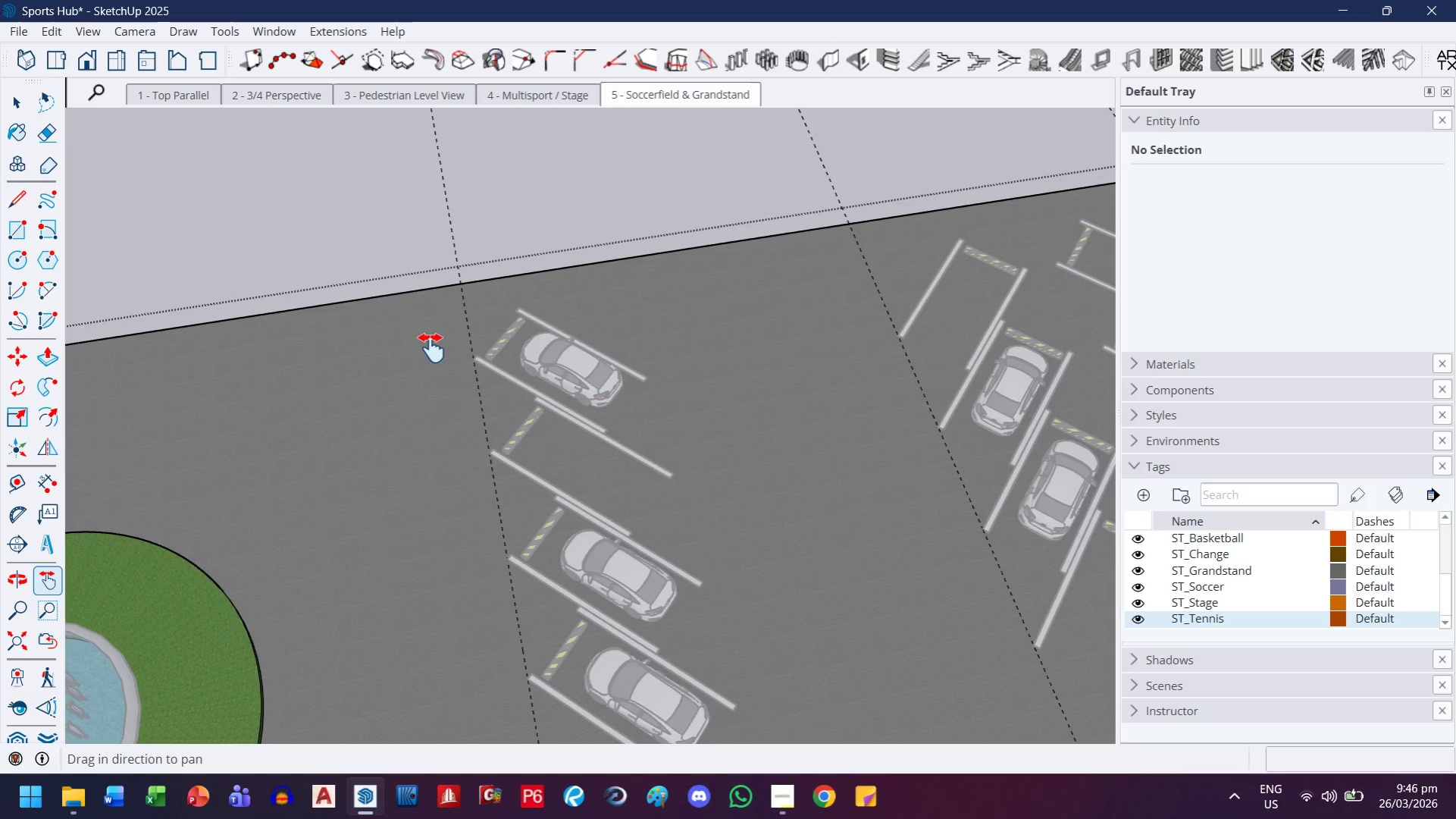 
scroll: coordinate [433, 347], scroll_direction: up, amount: 4.0
 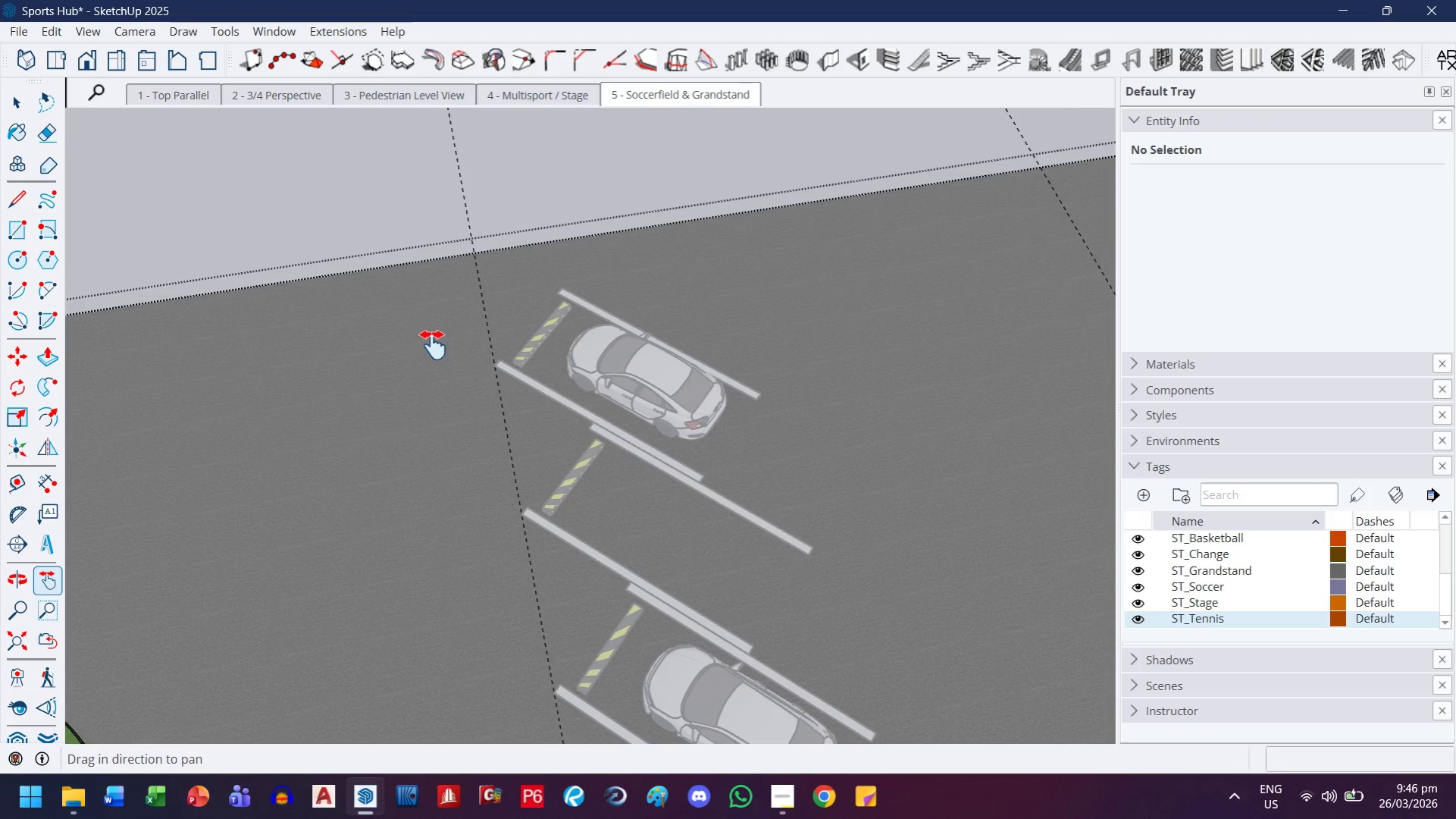 
type(lh)
 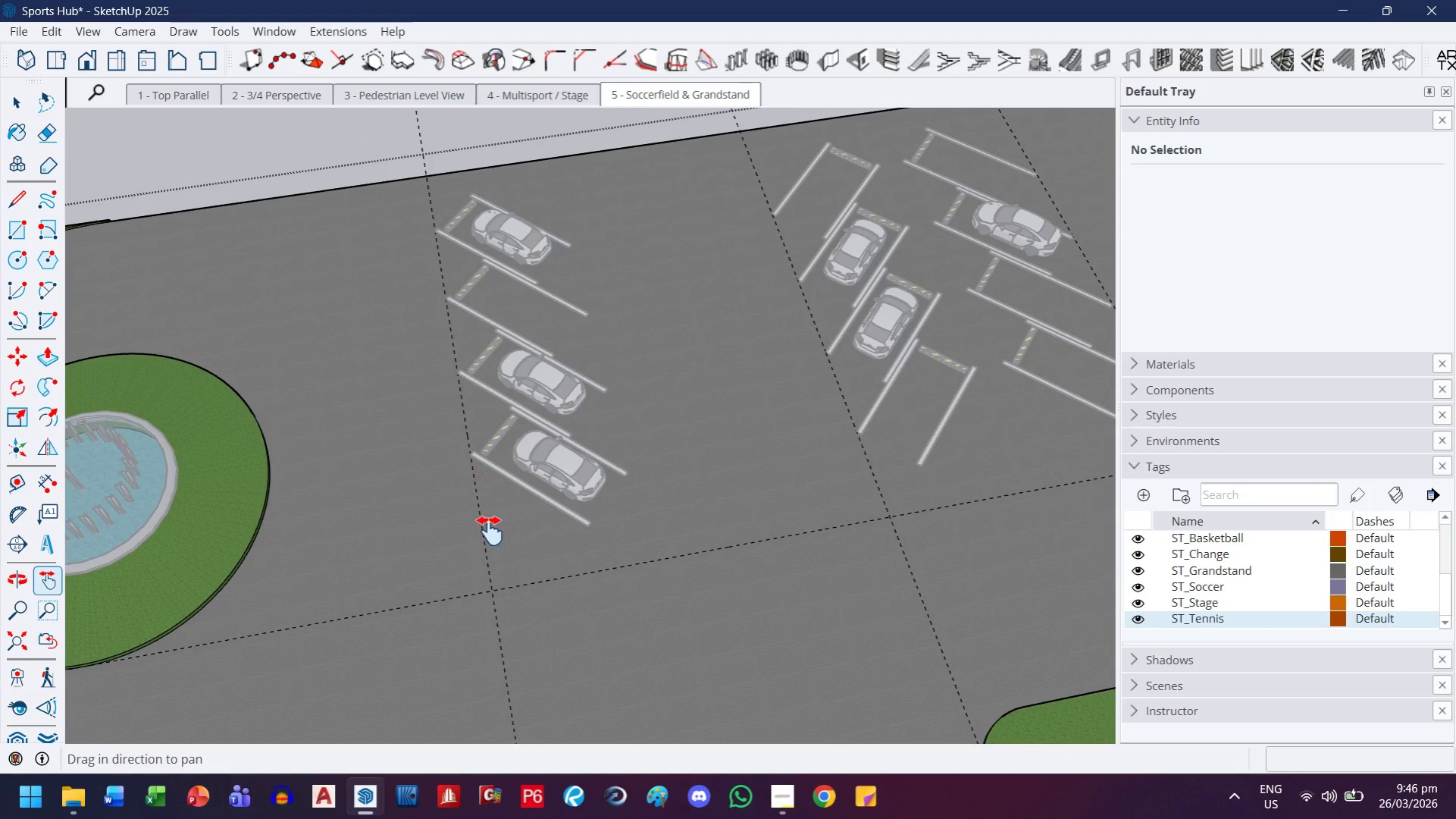 
left_click_drag(start_coordinate=[531, 459], to_coordinate=[481, 302])
 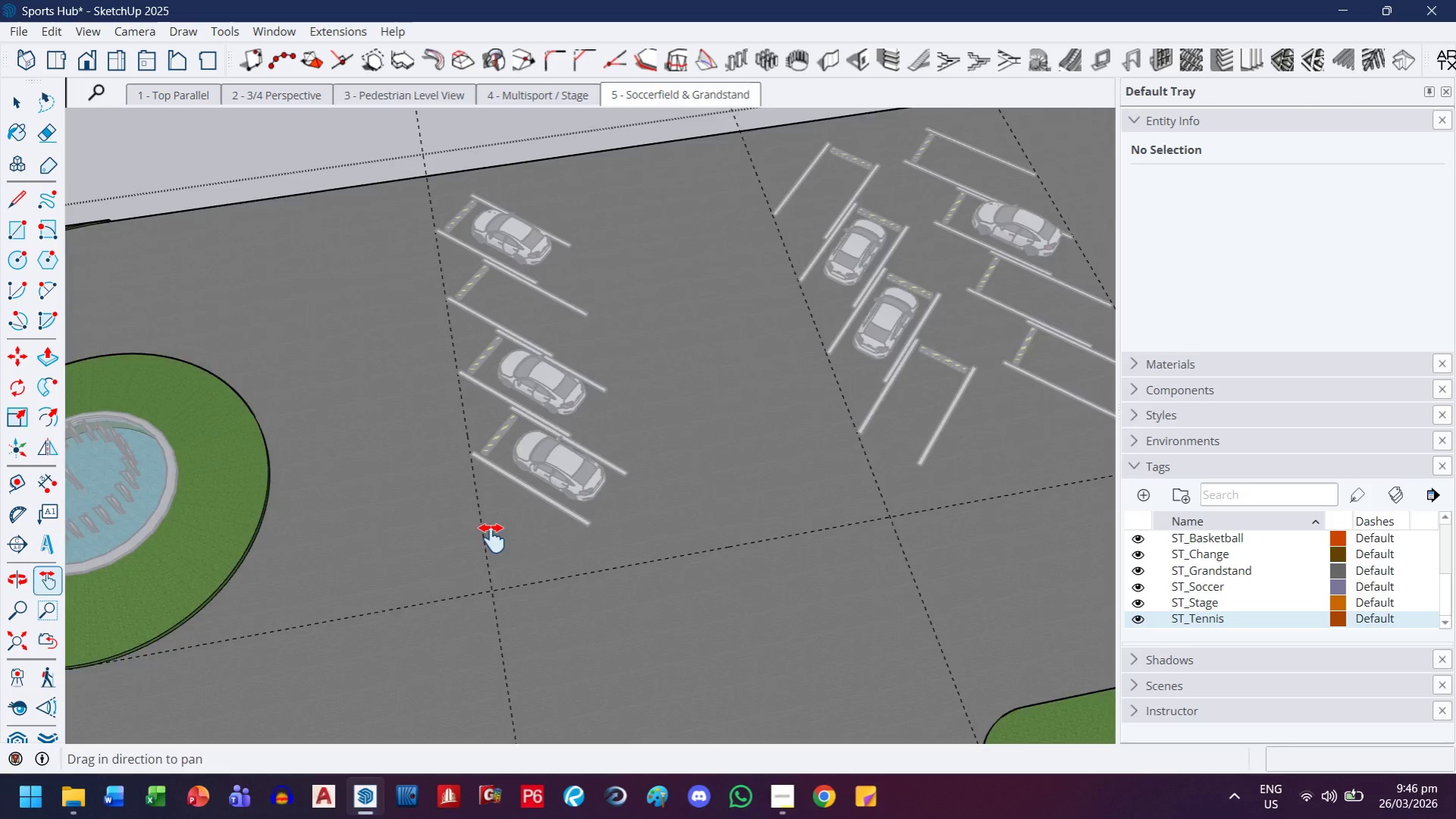 
scroll: coordinate [471, 402], scroll_direction: down, amount: 8.0
 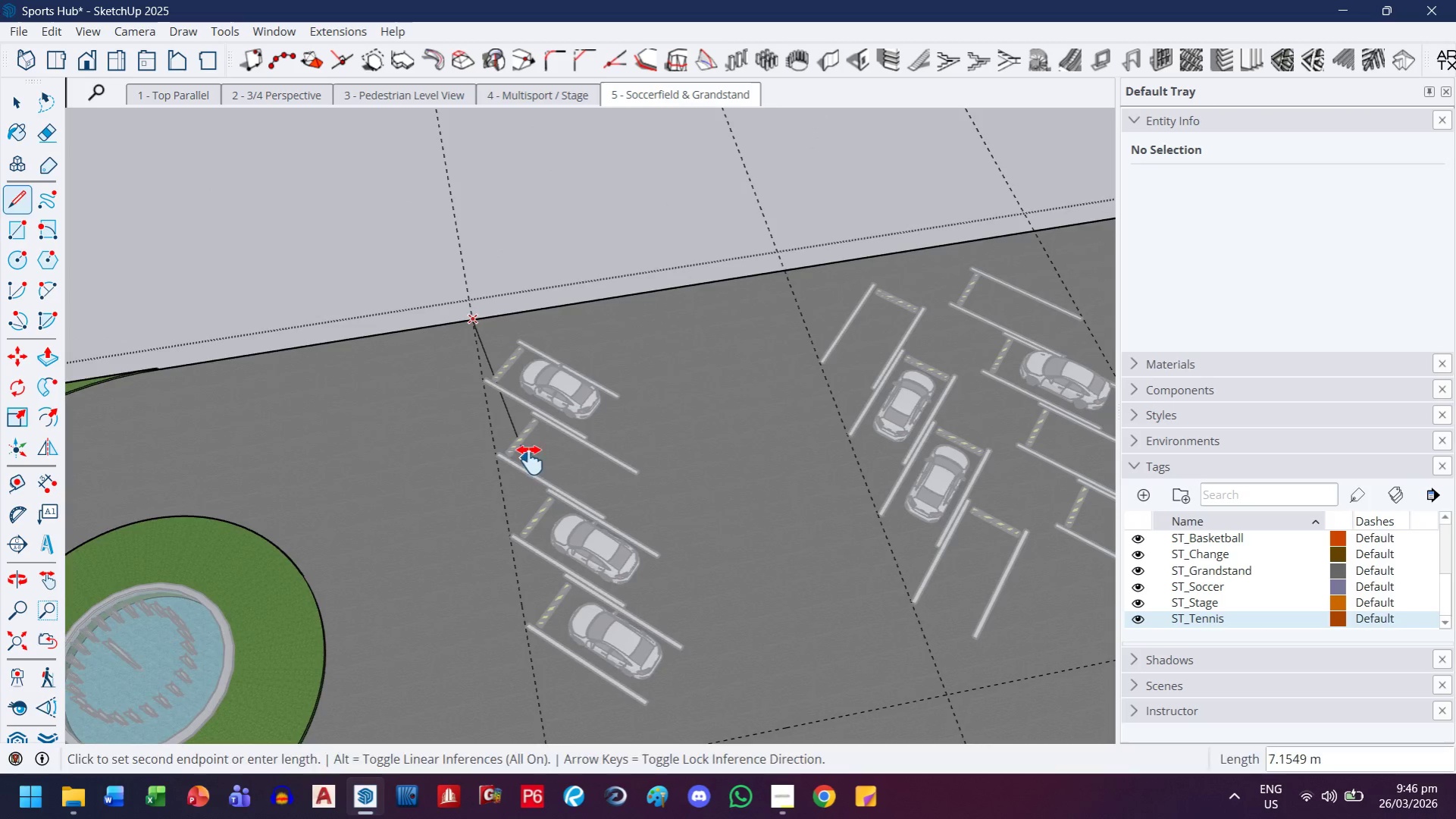 
key(Escape)
 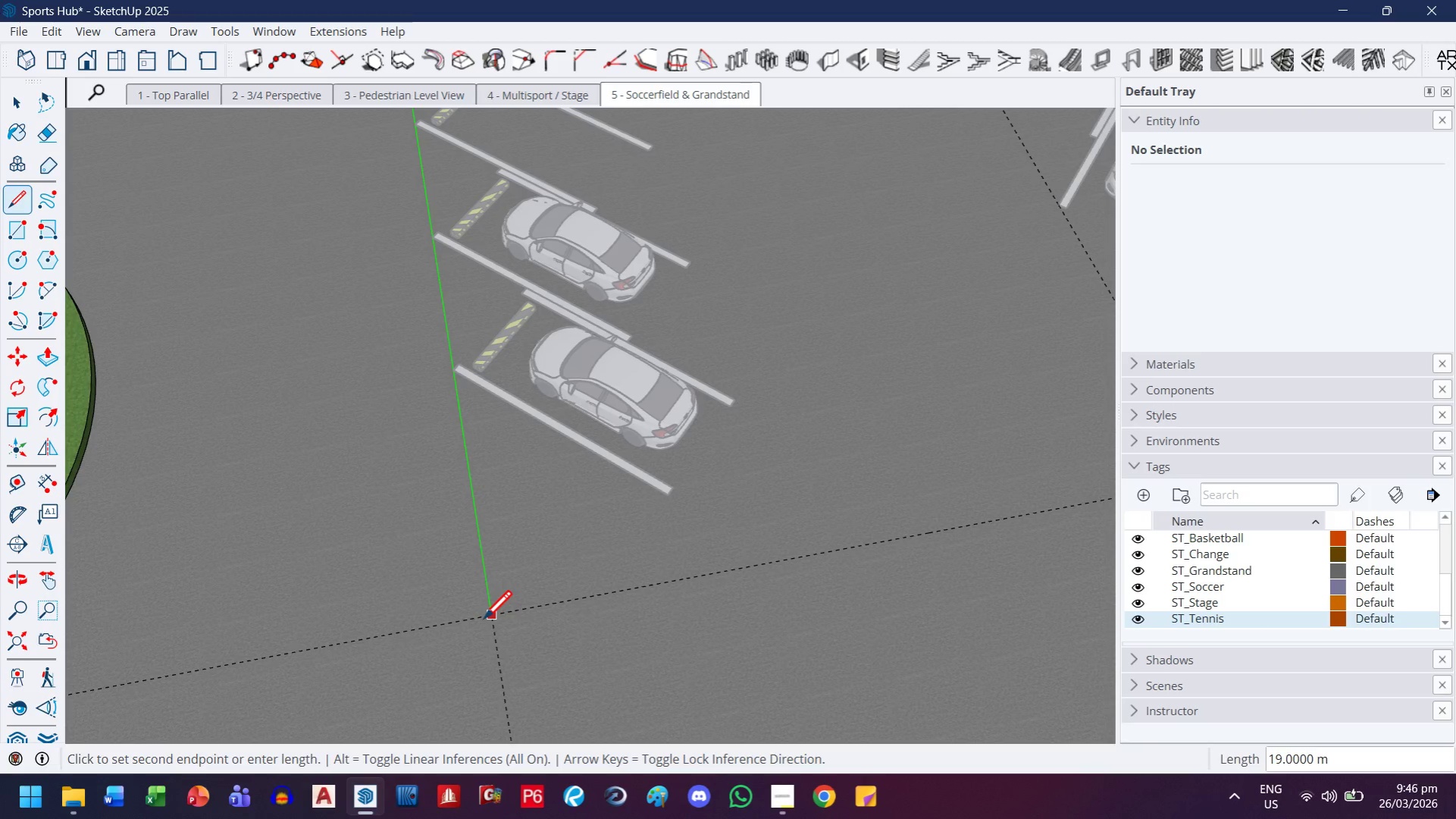 
scroll: coordinate [492, 598], scroll_direction: up, amount: 6.0
 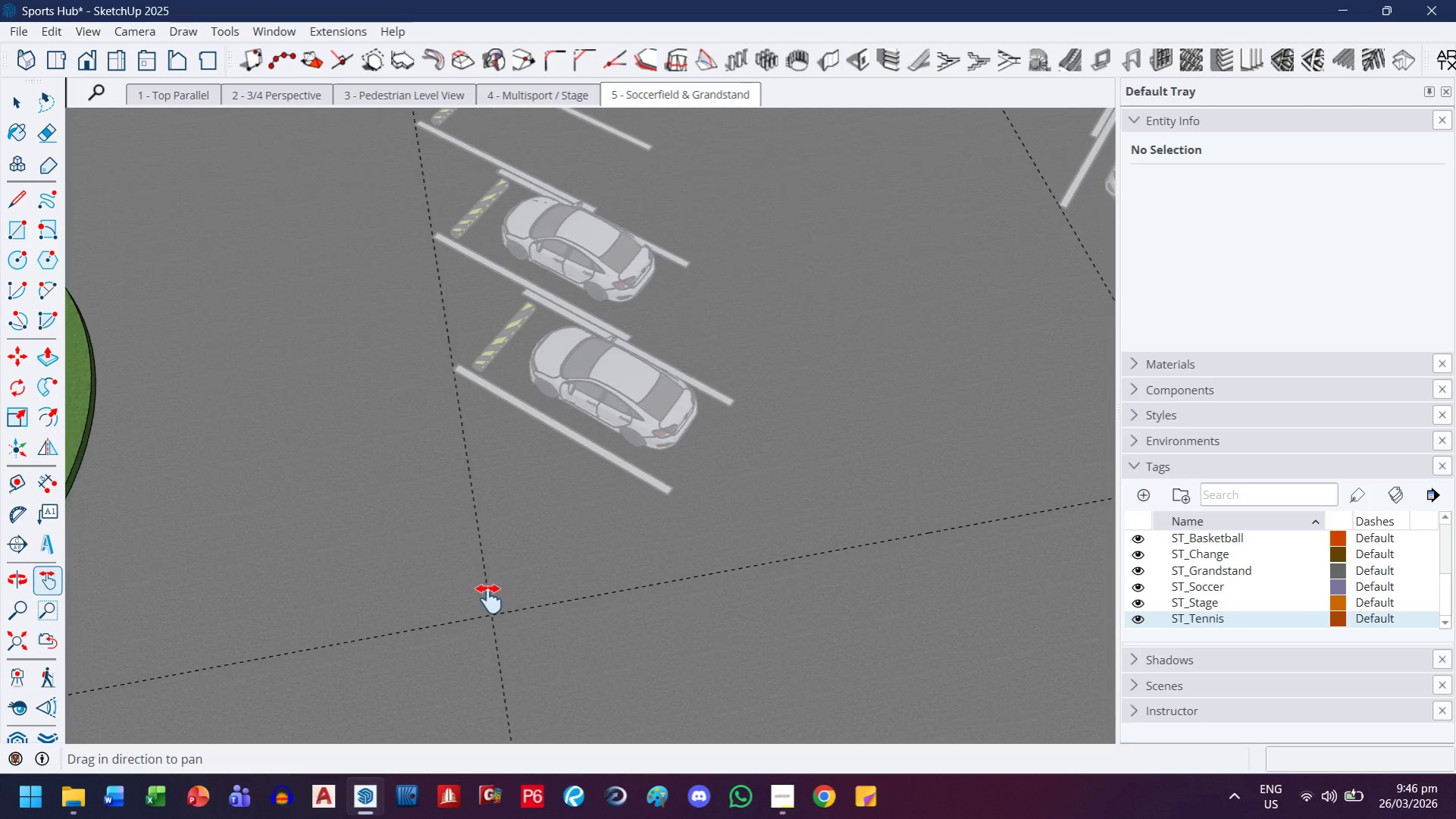 
left_click([483, 621])
 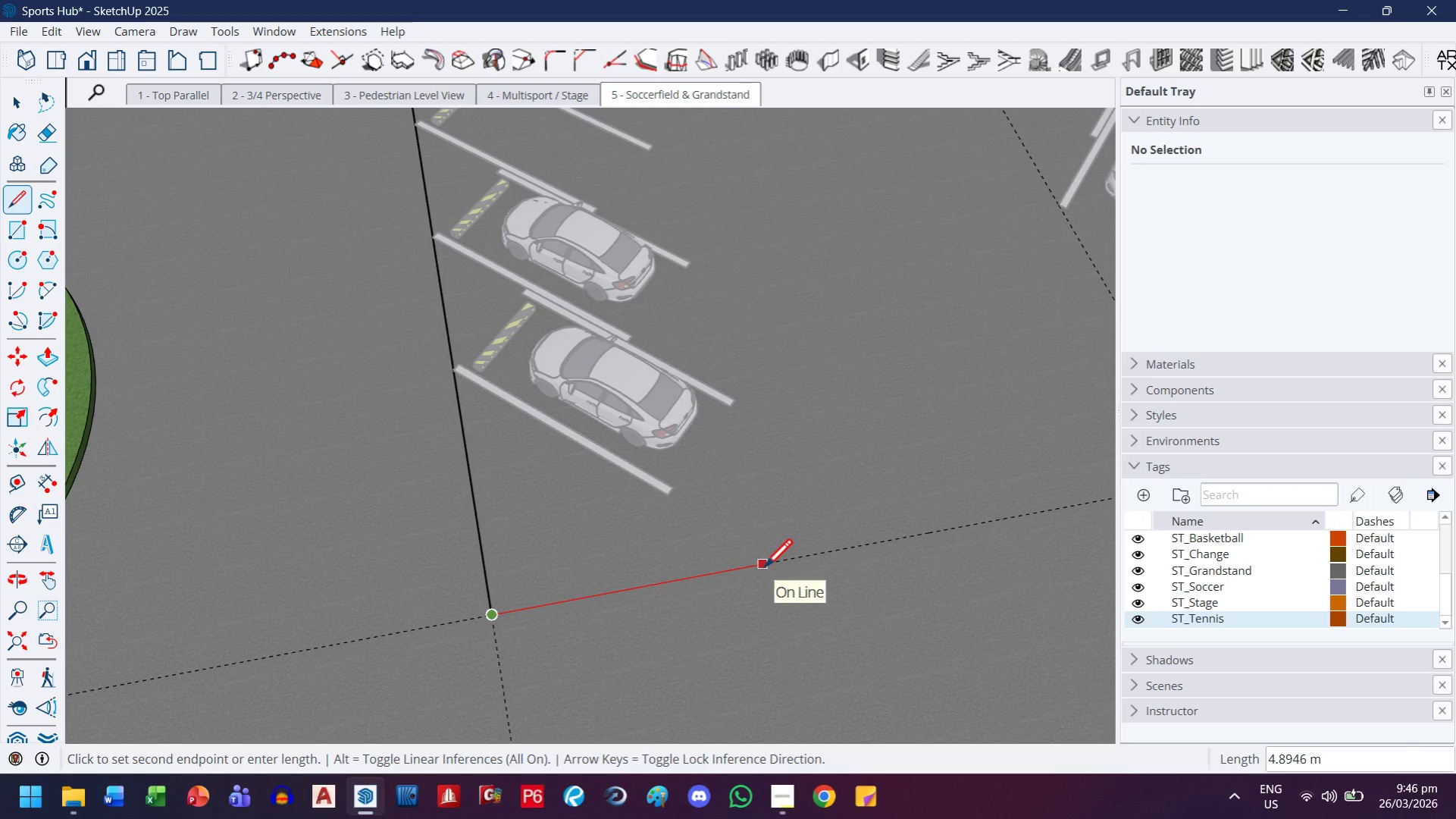 
wait(5.16)
 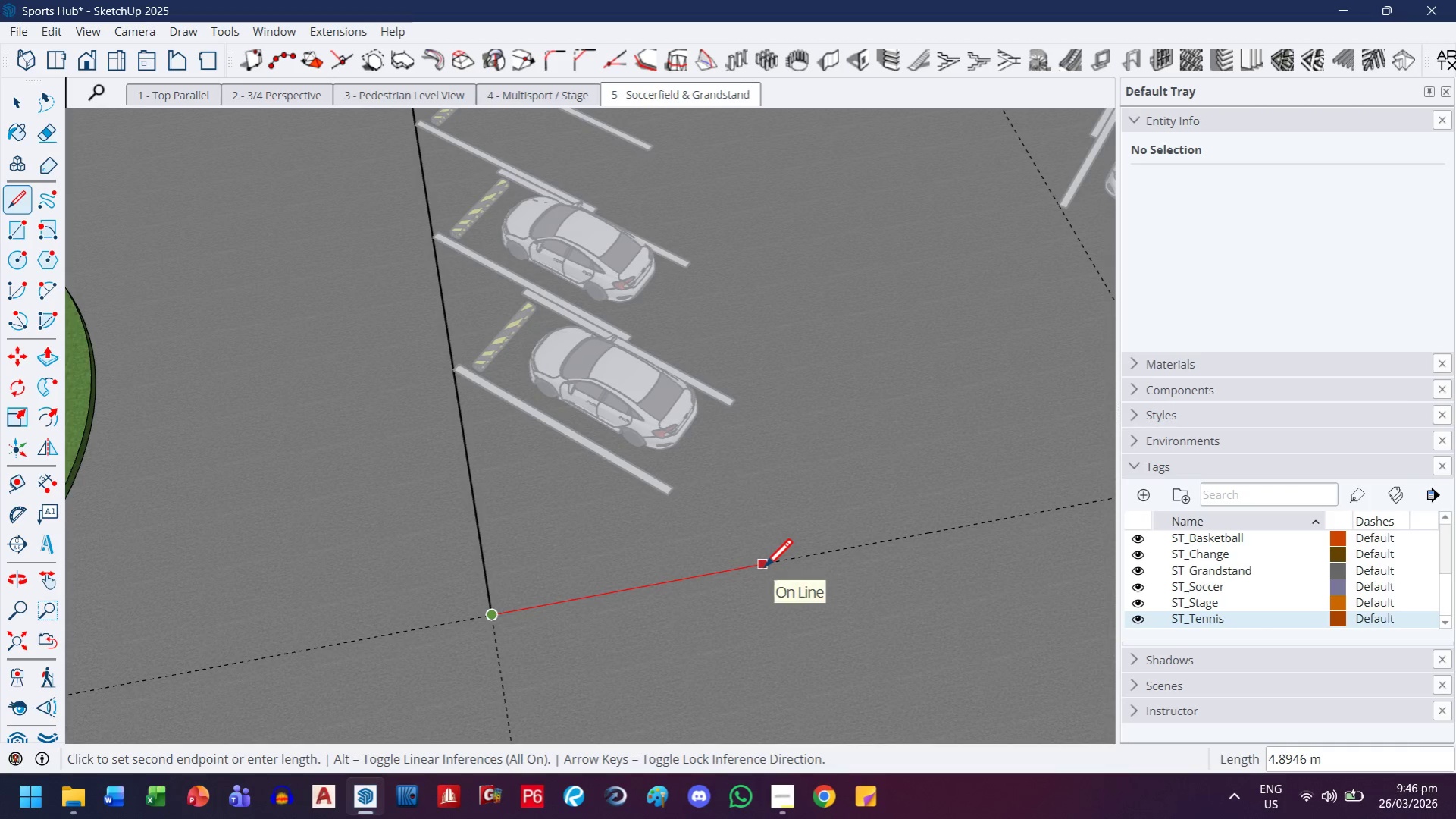 
key(4)
 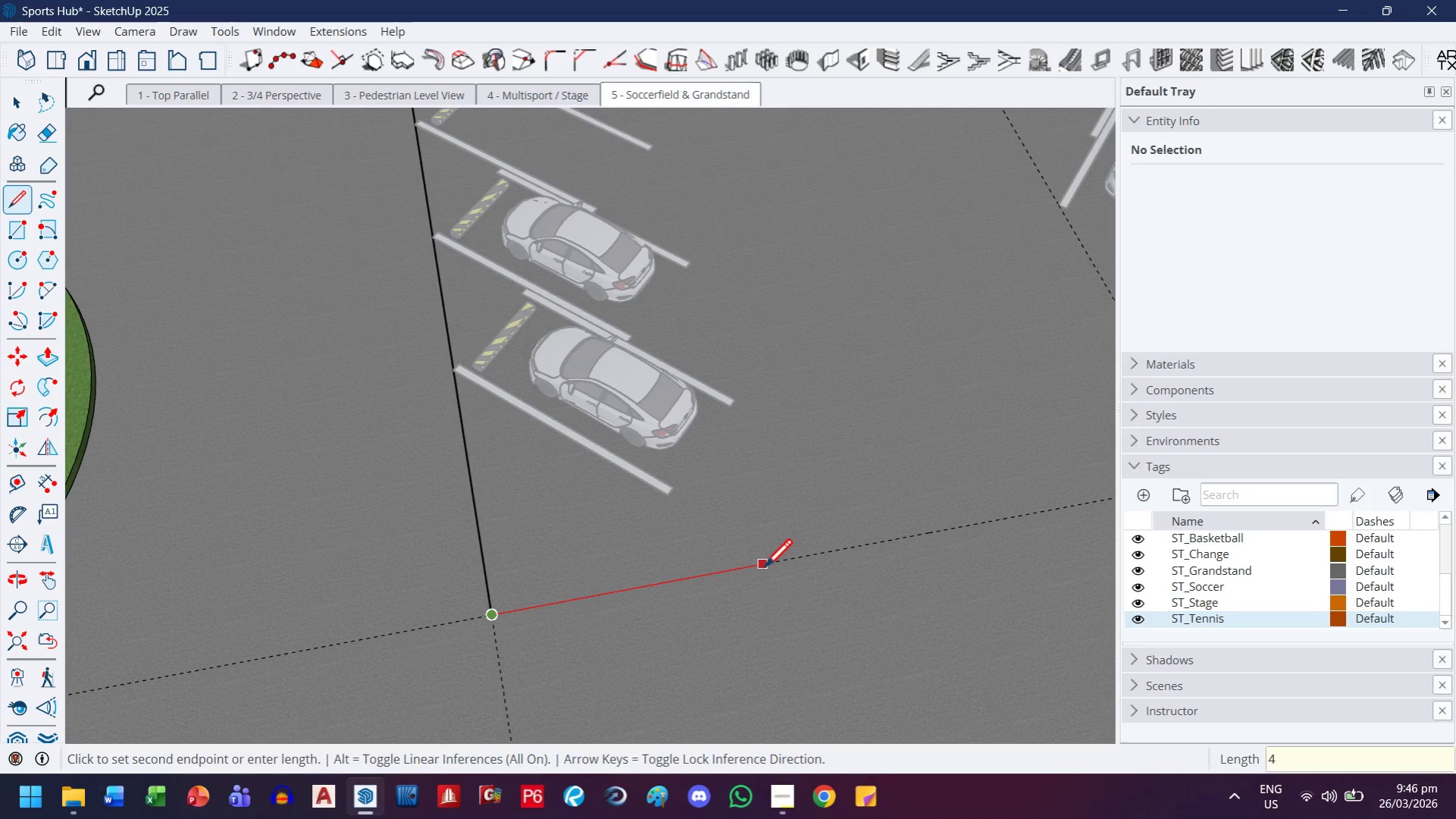 
key(Enter)
 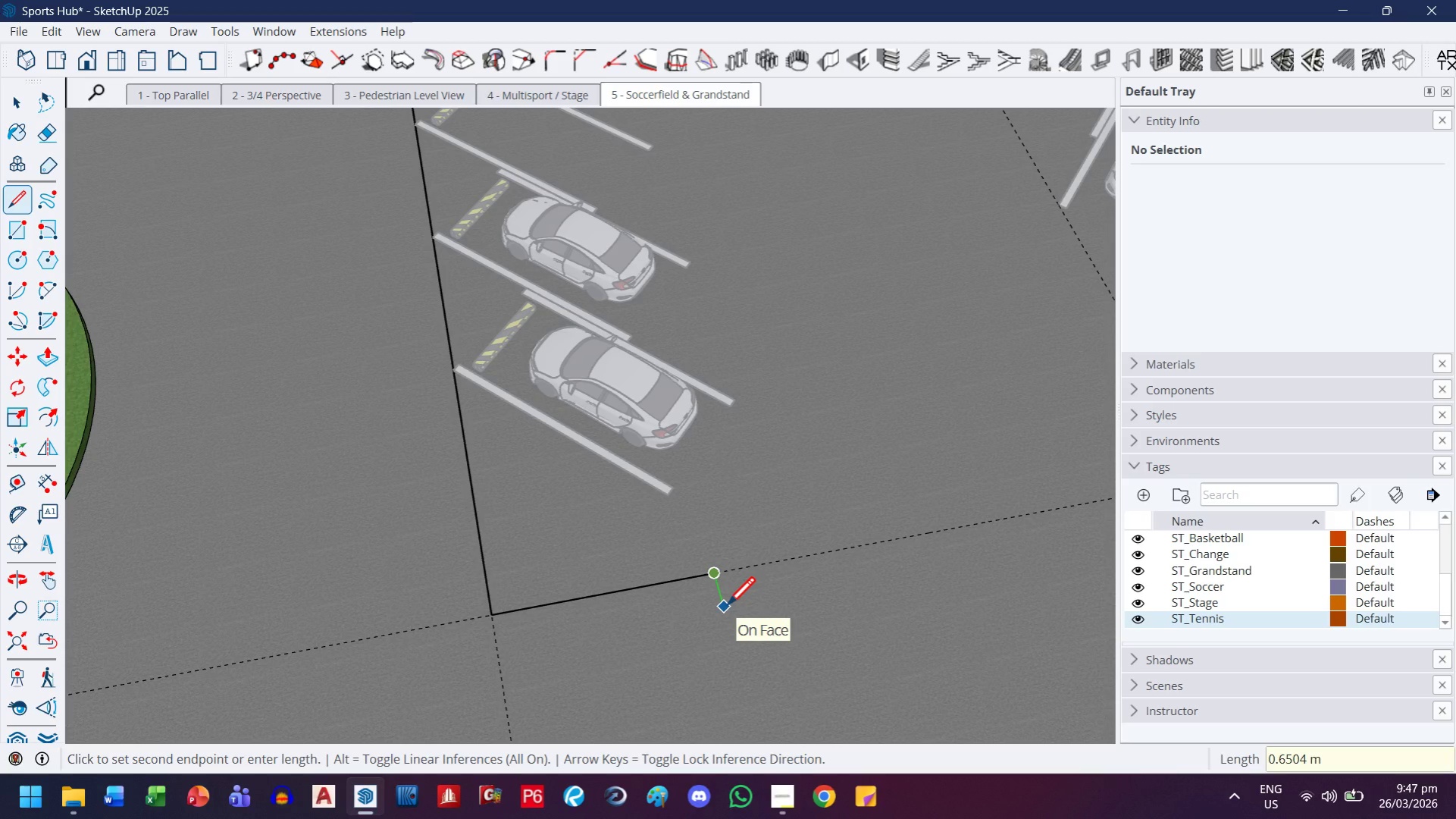 
key(Period)
 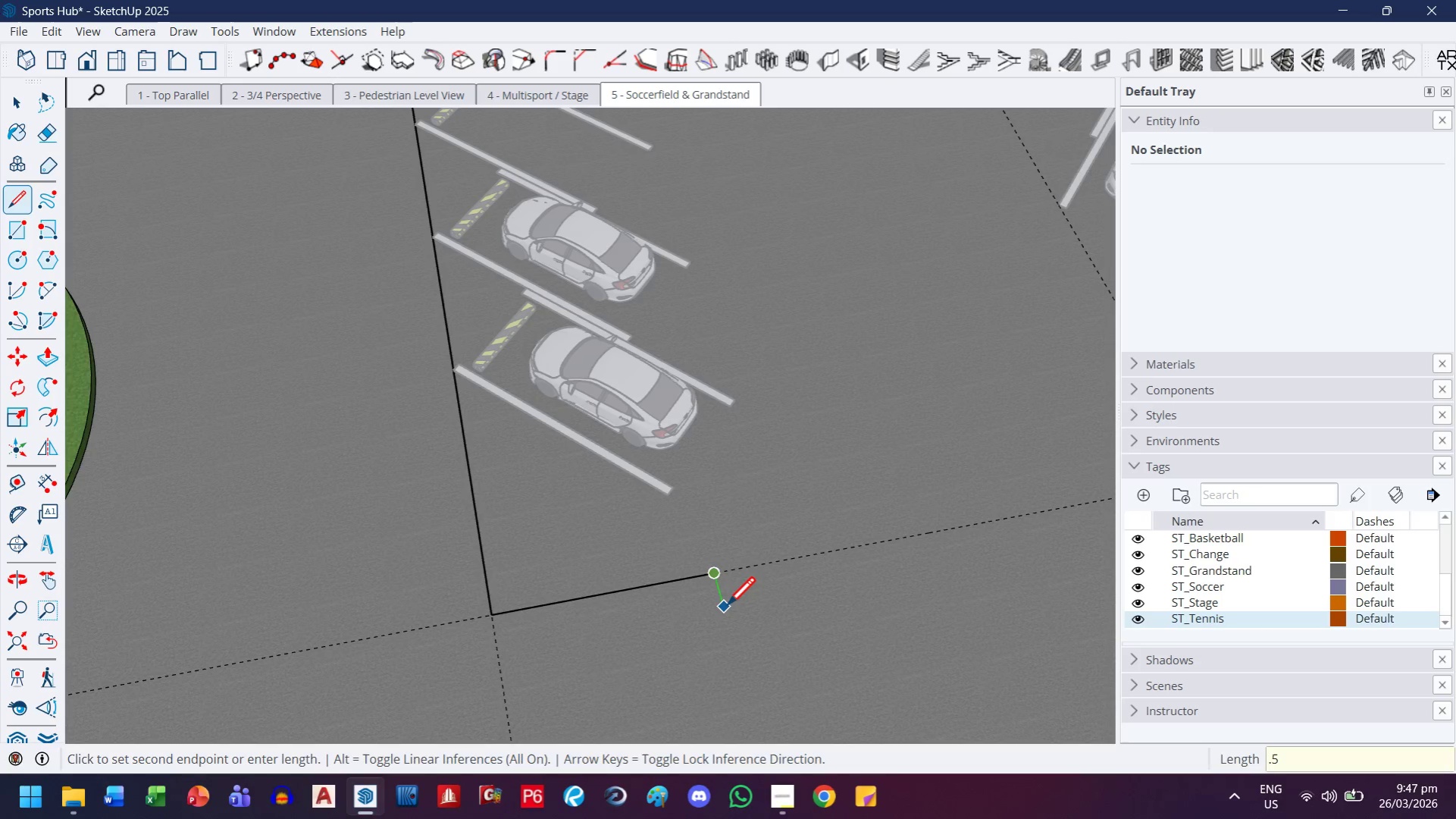 
key(5)
 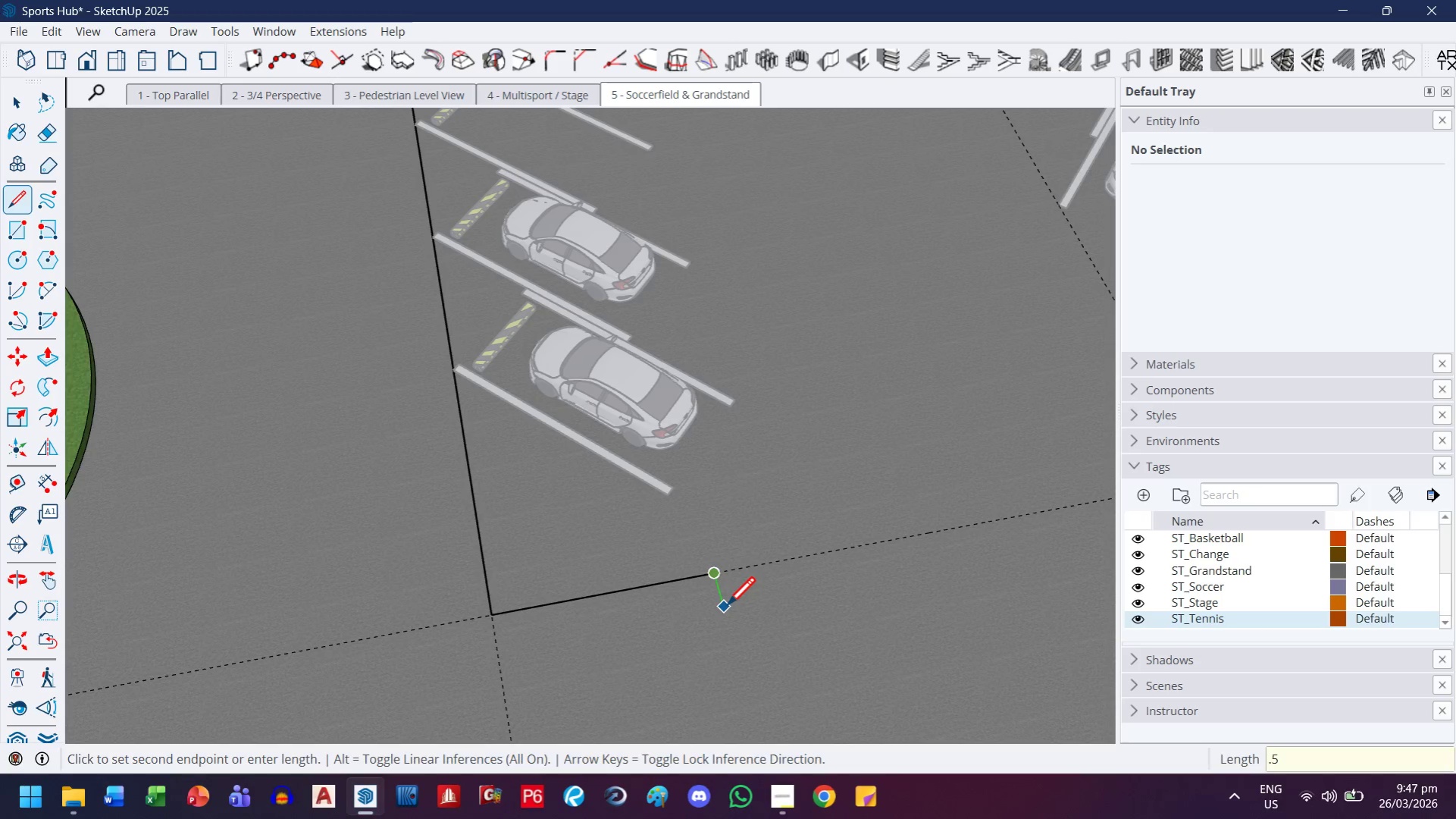 
key(Enter)
 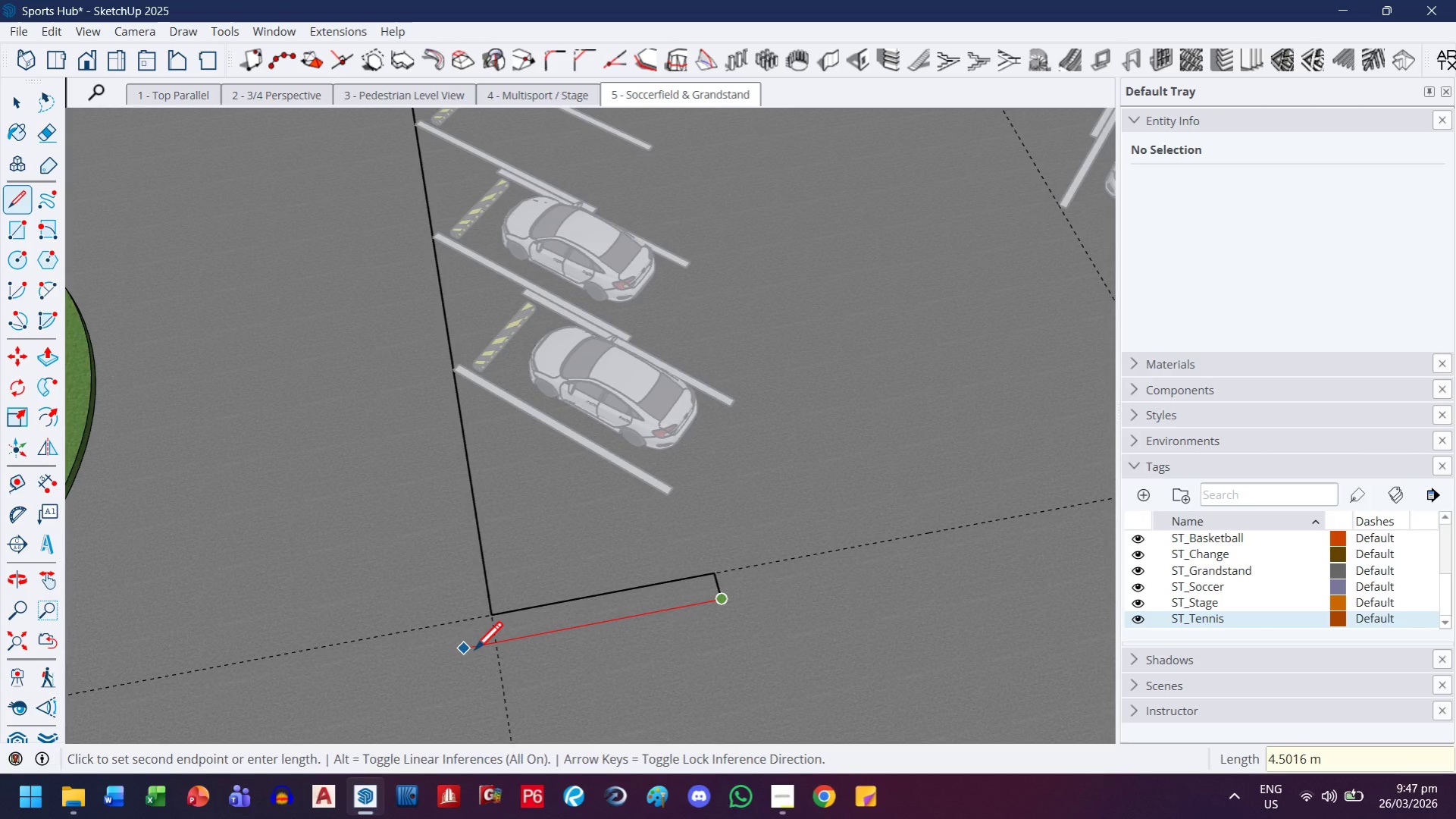 
wait(6.5)
 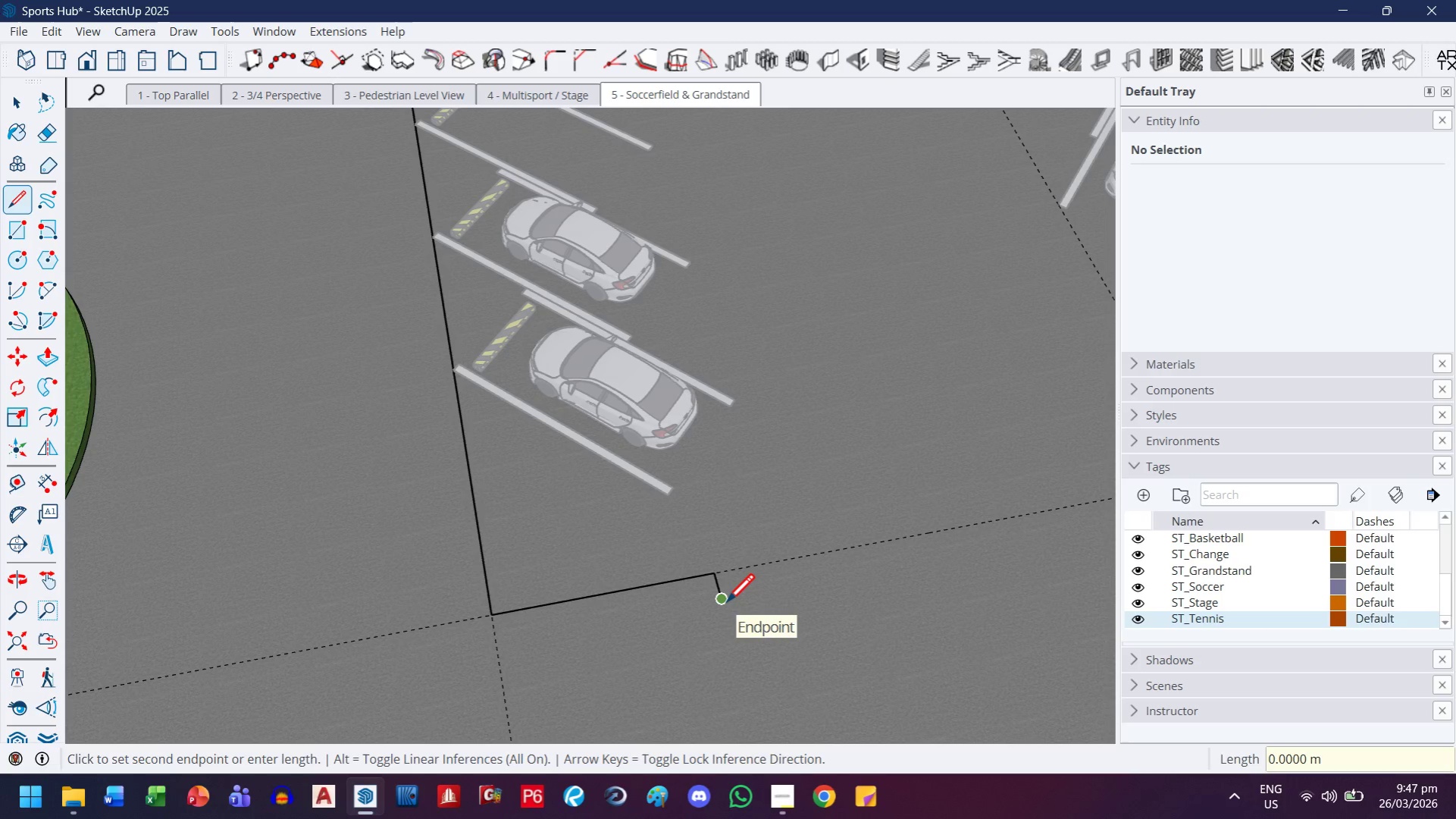 
key(3)
 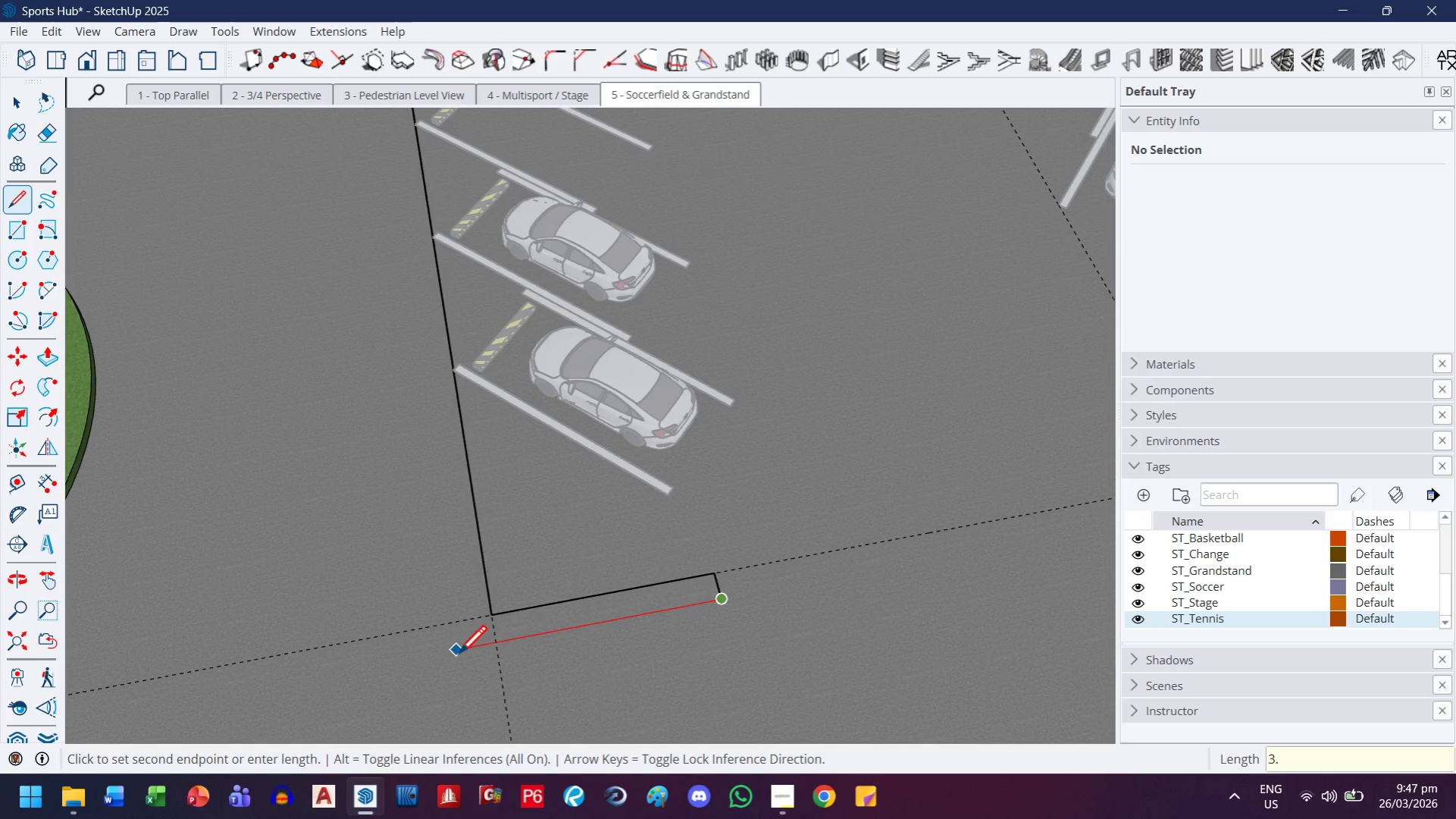 
key(Period)
 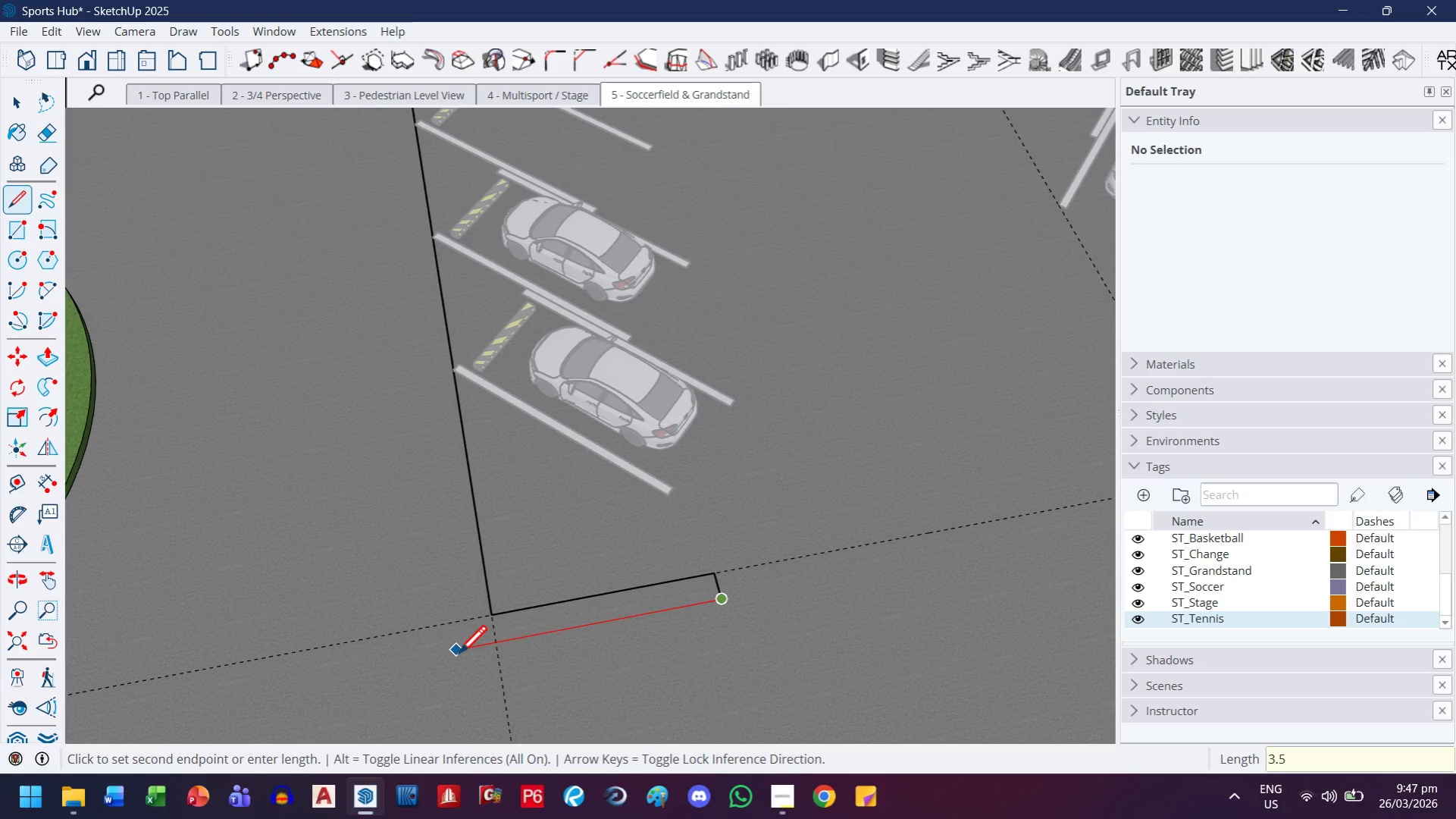 
key(5)
 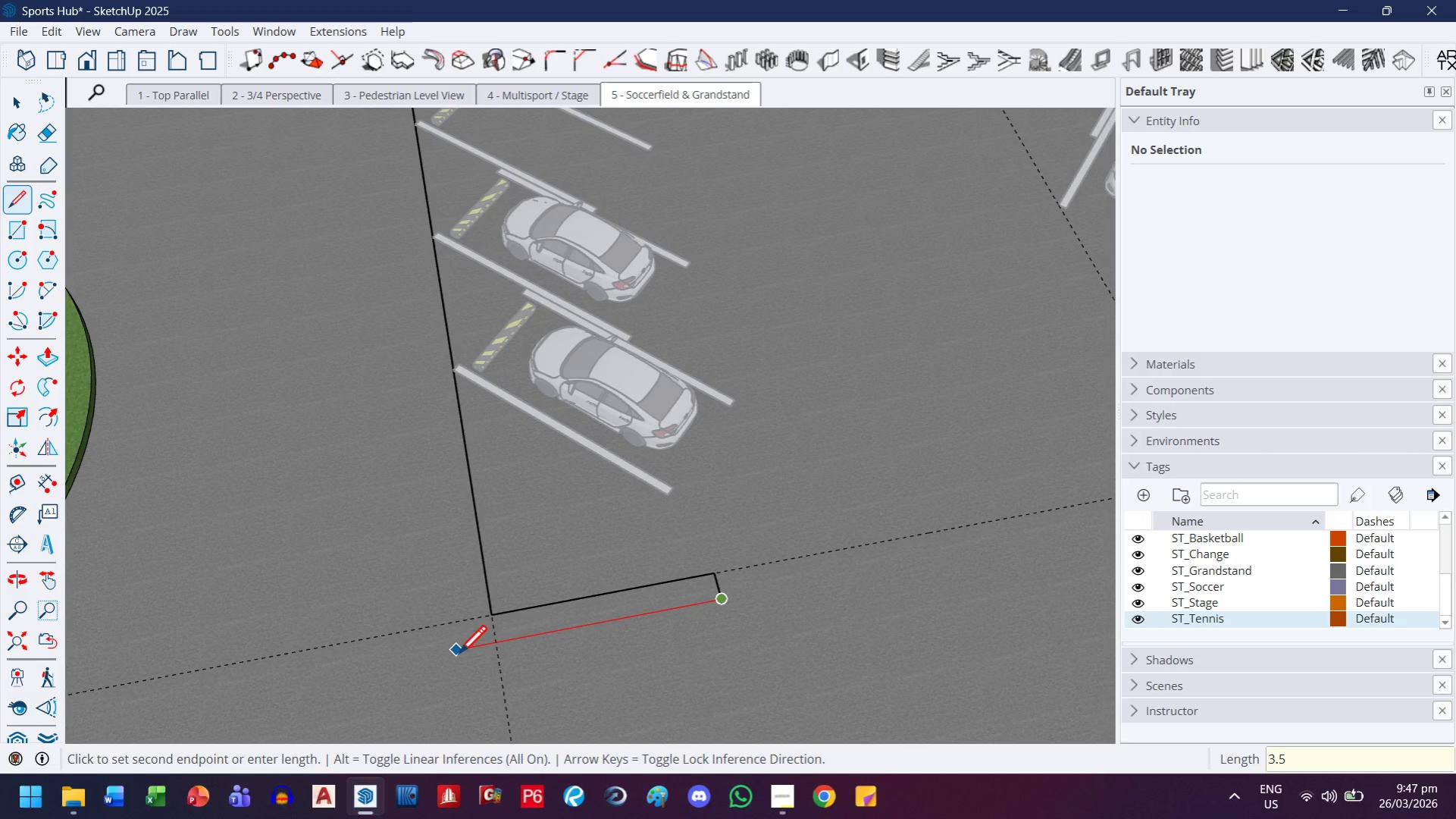 
key(Enter)
 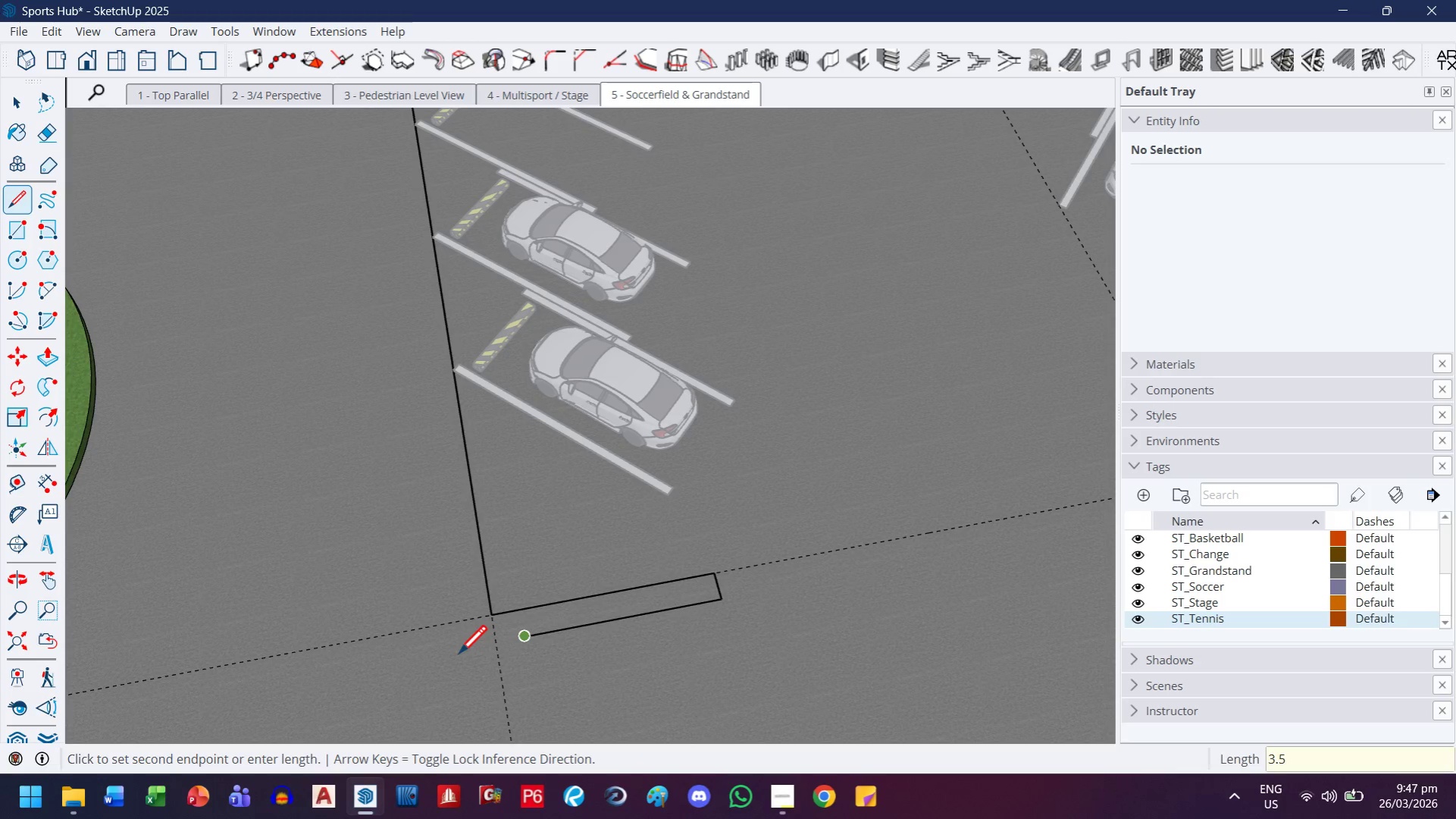 
key(Control+ControlLeft)
 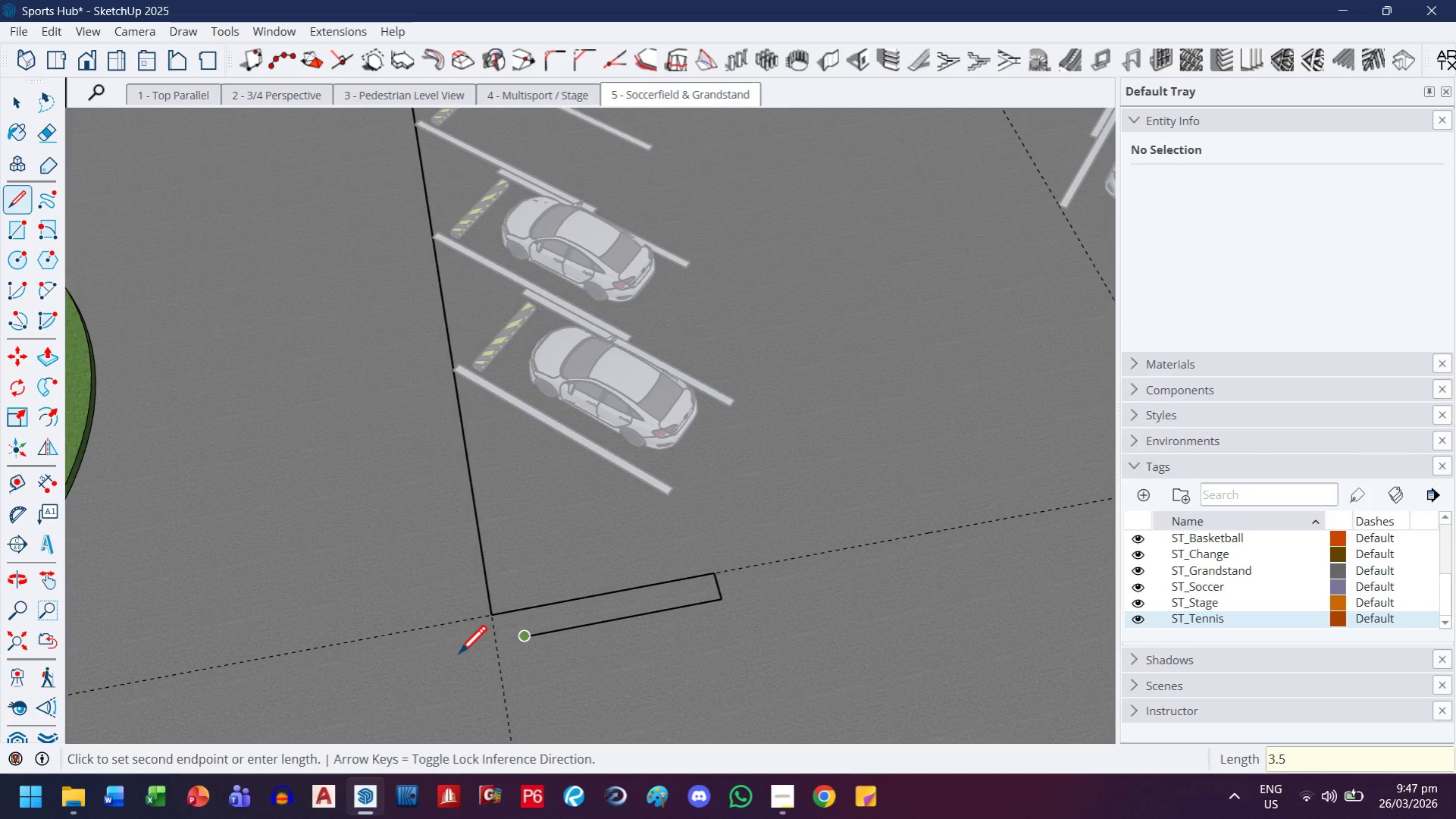 
key(Control+Z)
 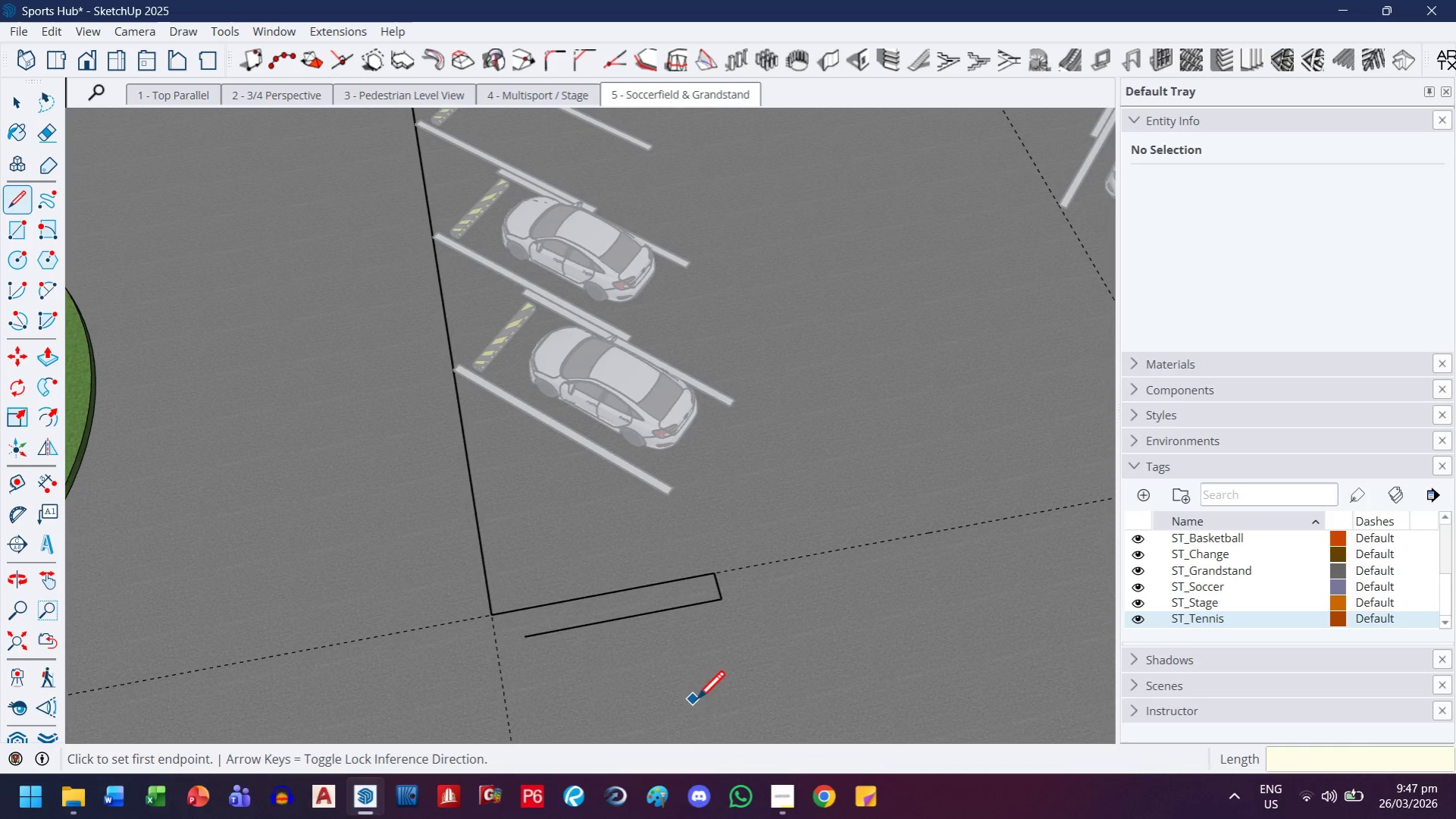 
key(Control+ControlLeft)
 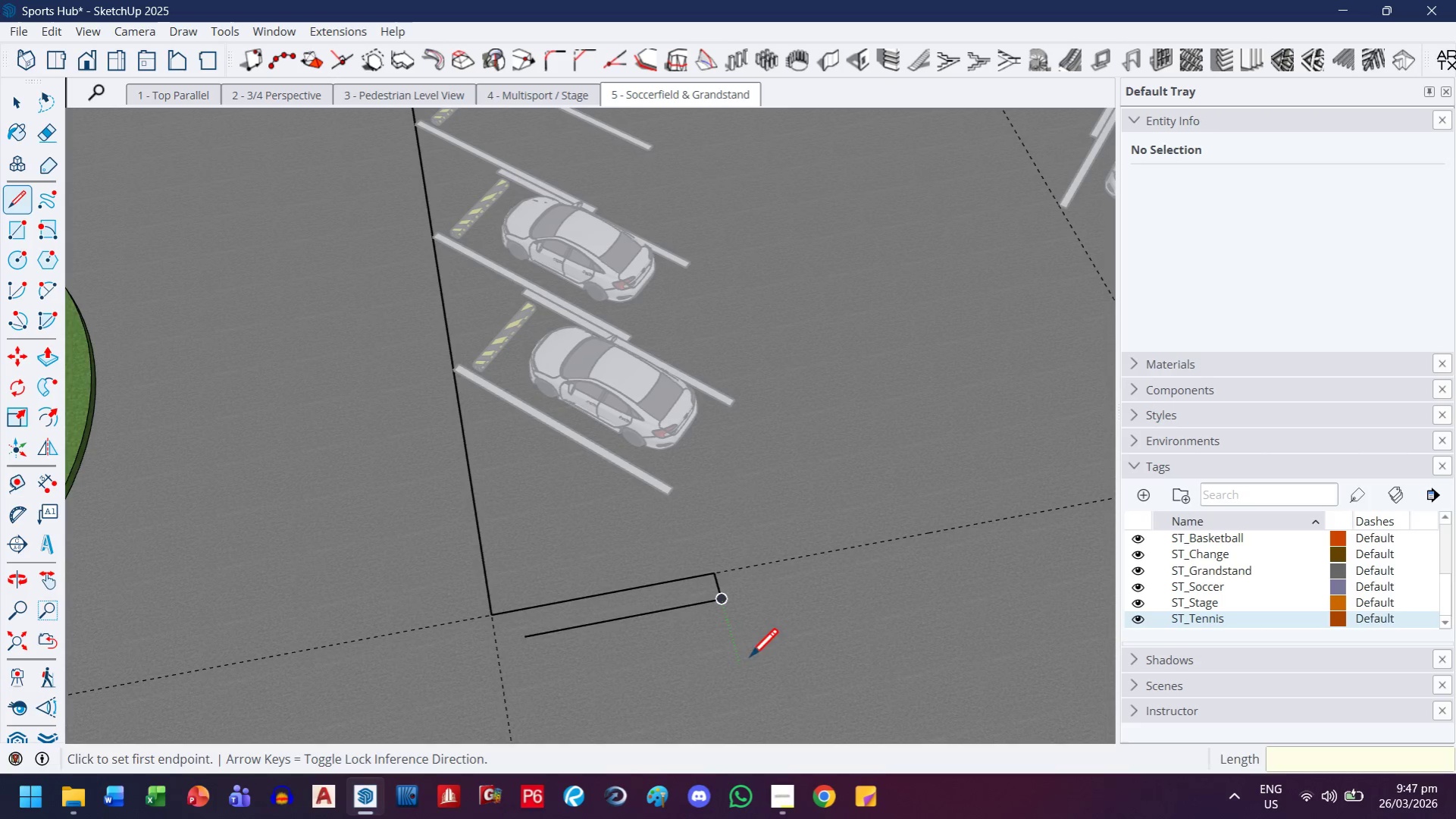 
key(Control+Z)
 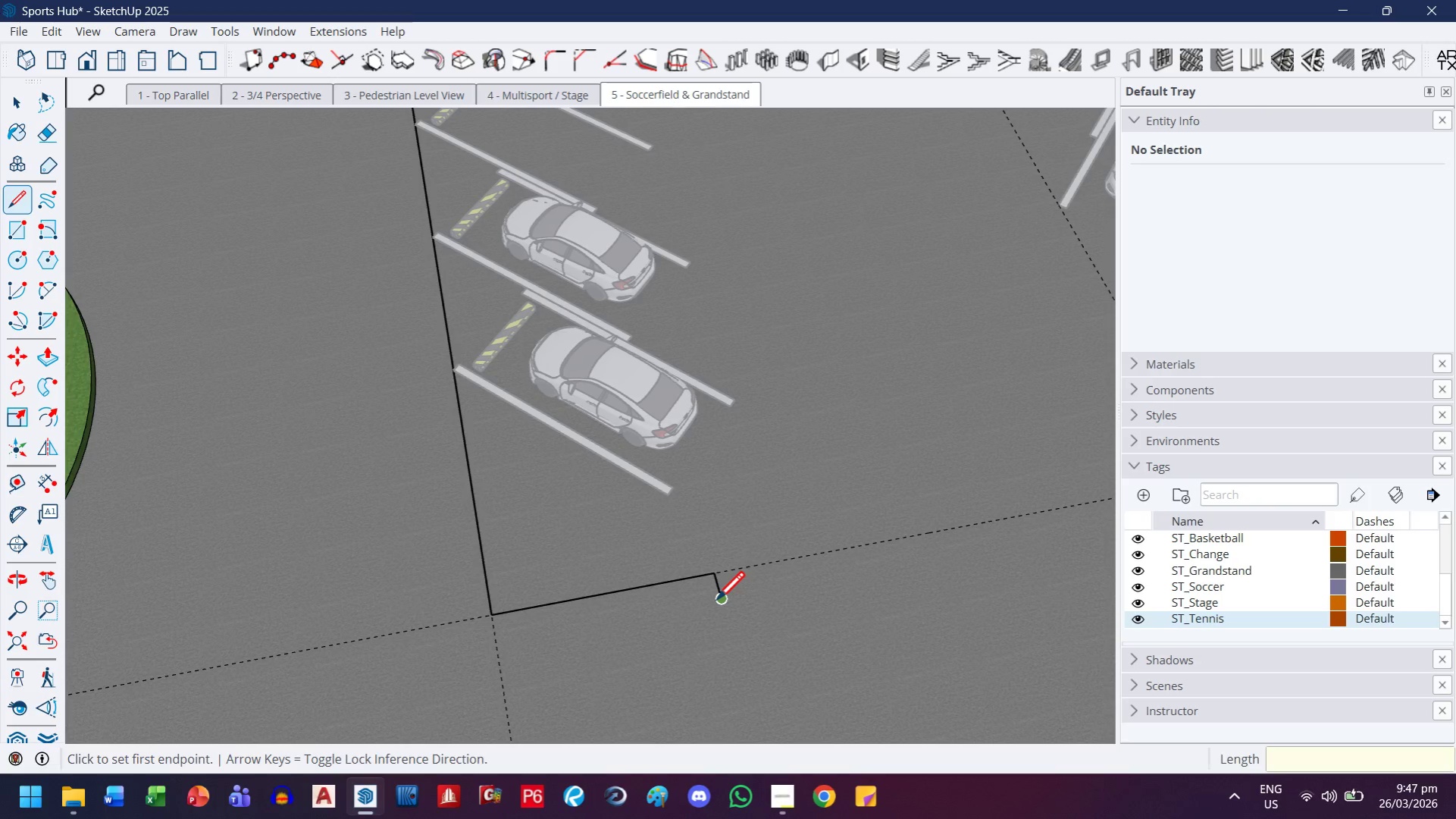 
left_click([715, 602])
 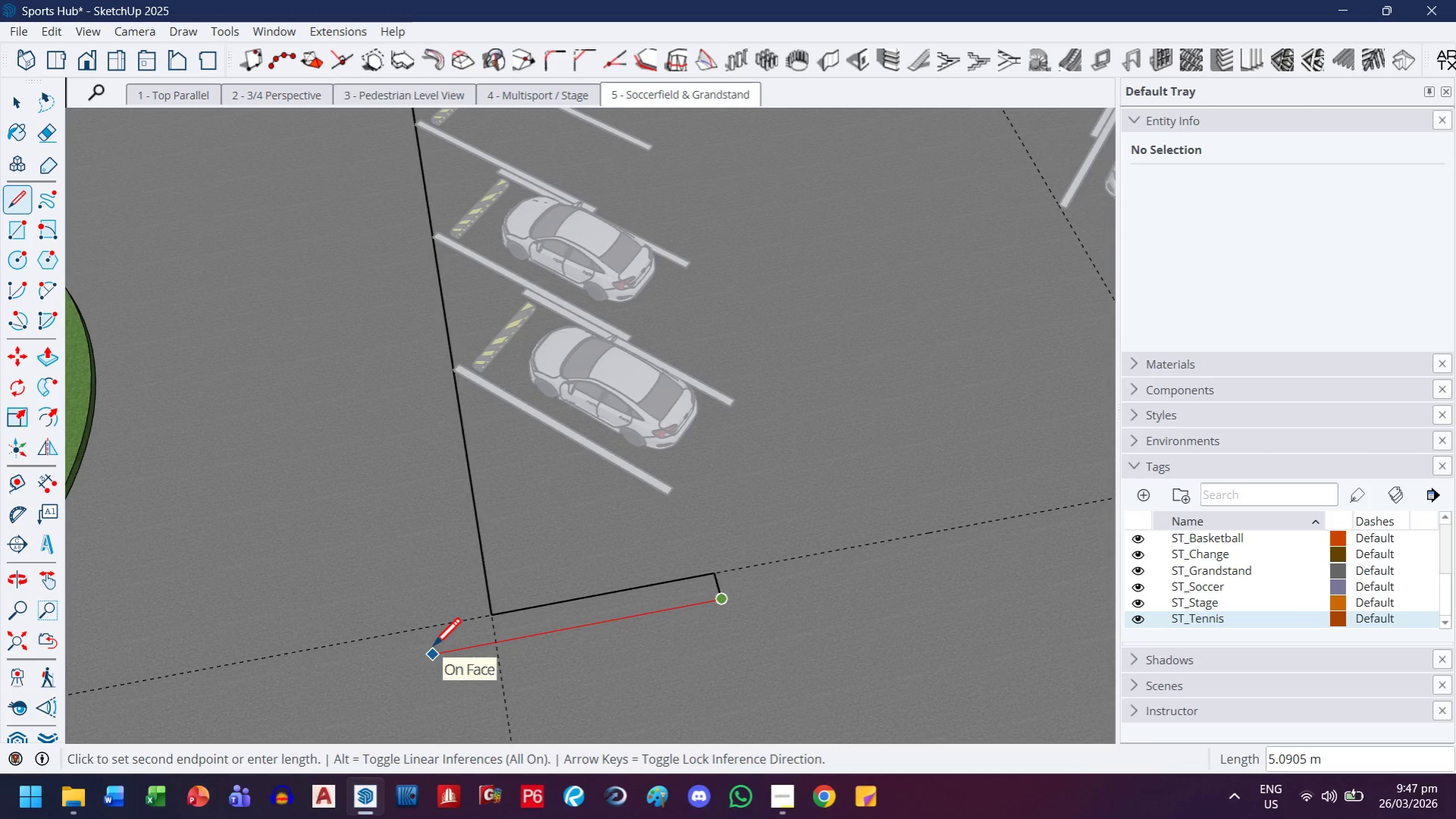 
key(4)
 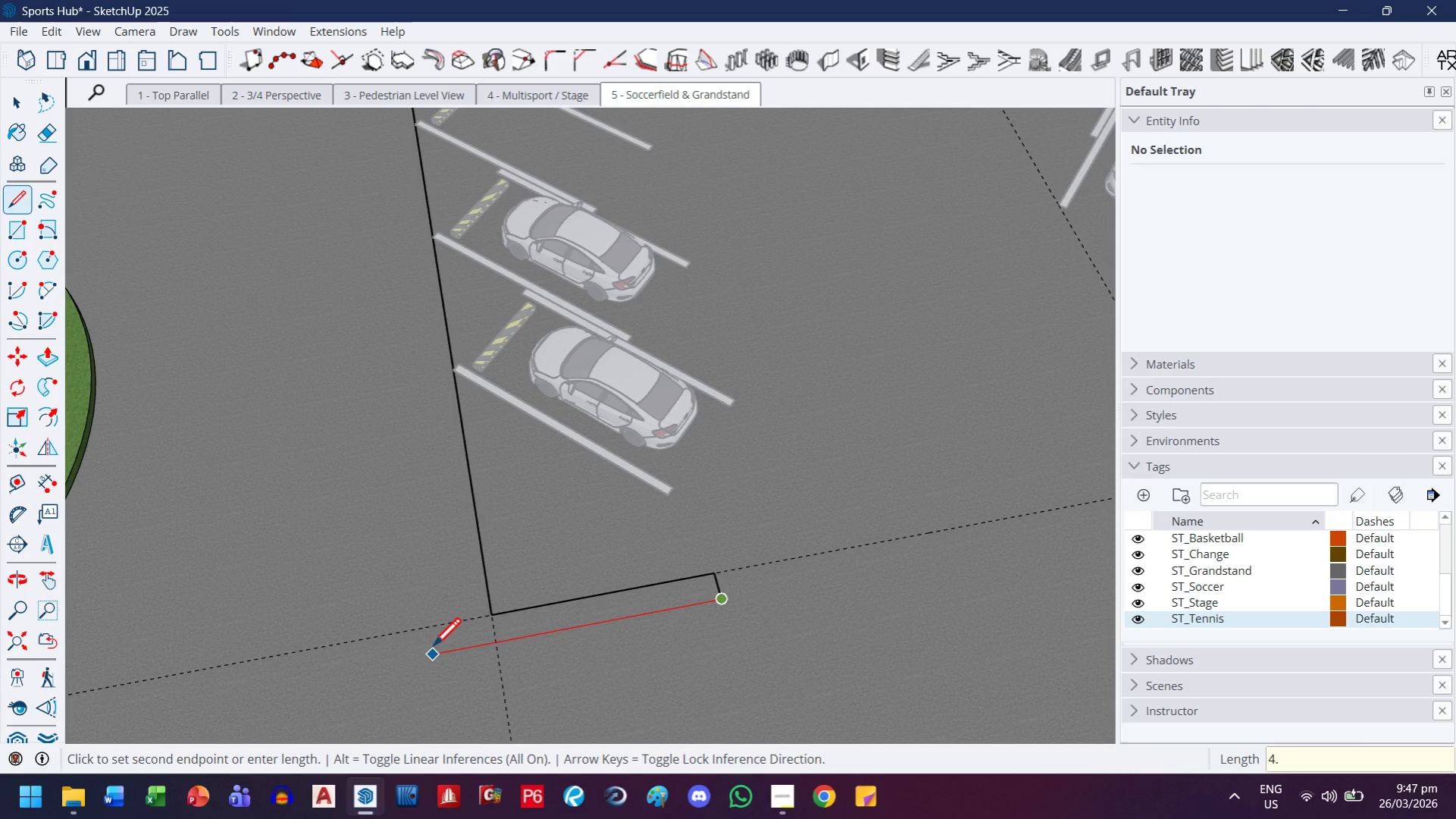 
key(Period)
 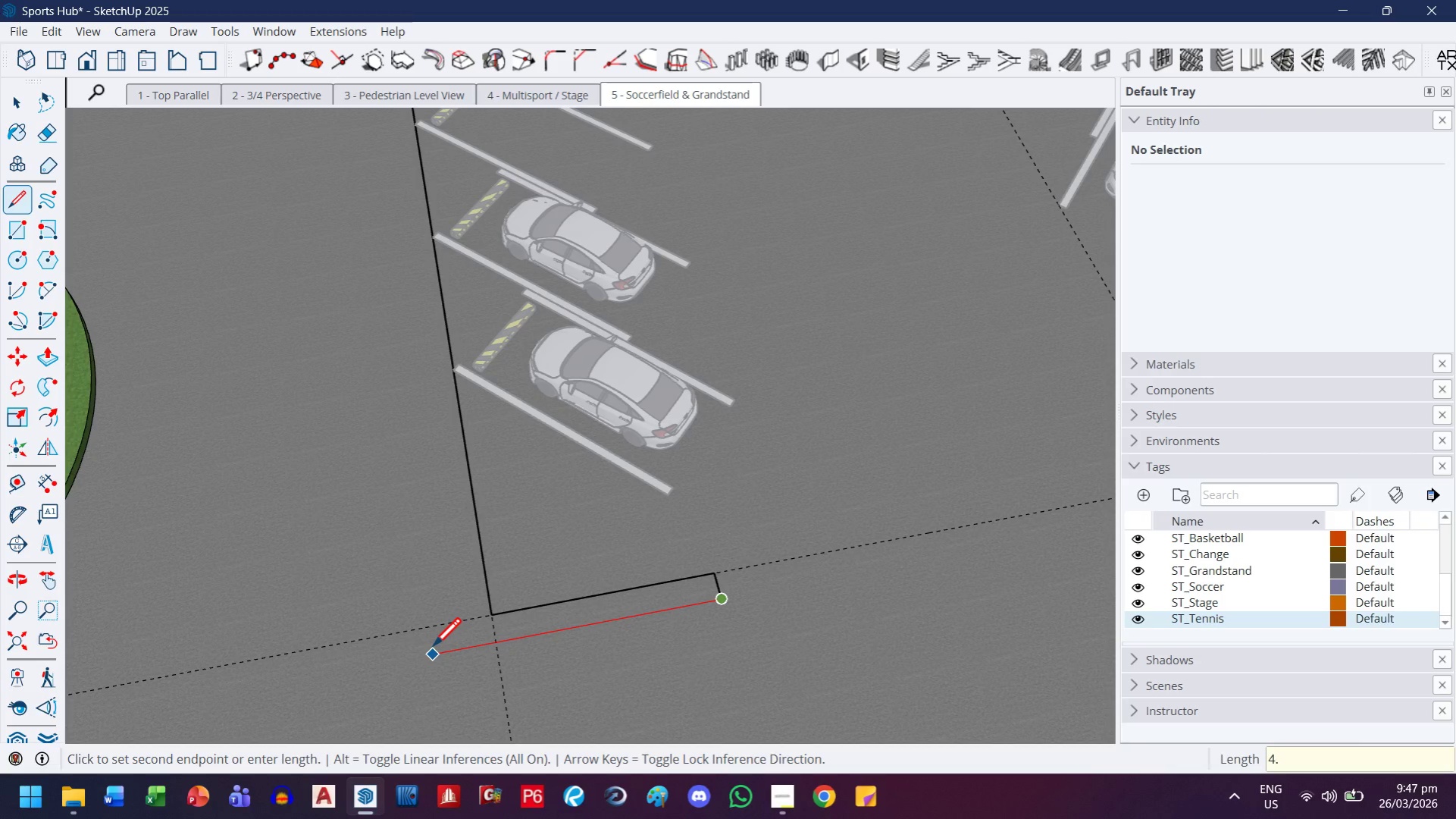 
key(5)
 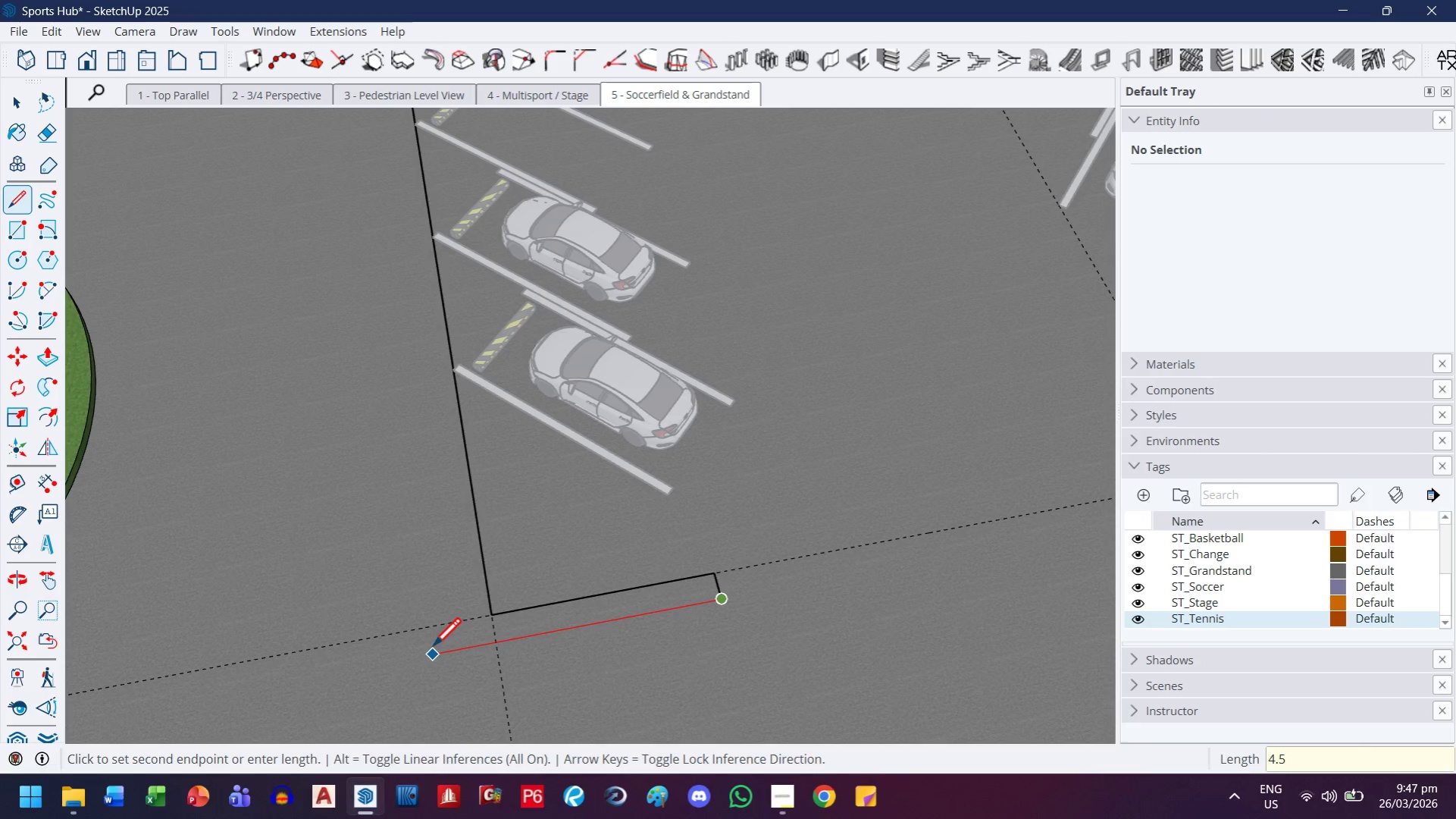 
key(Enter)
 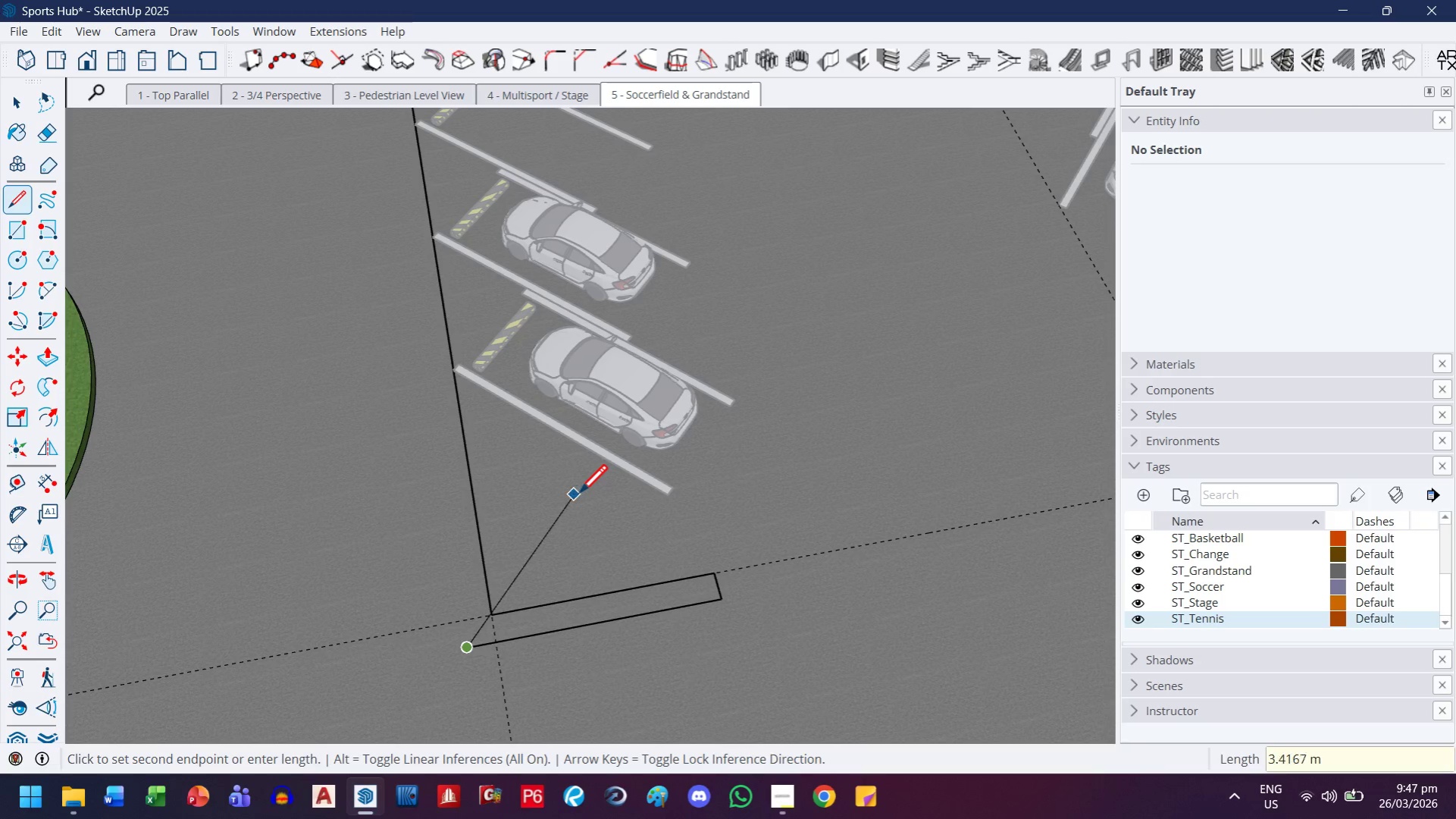 
key(H)
 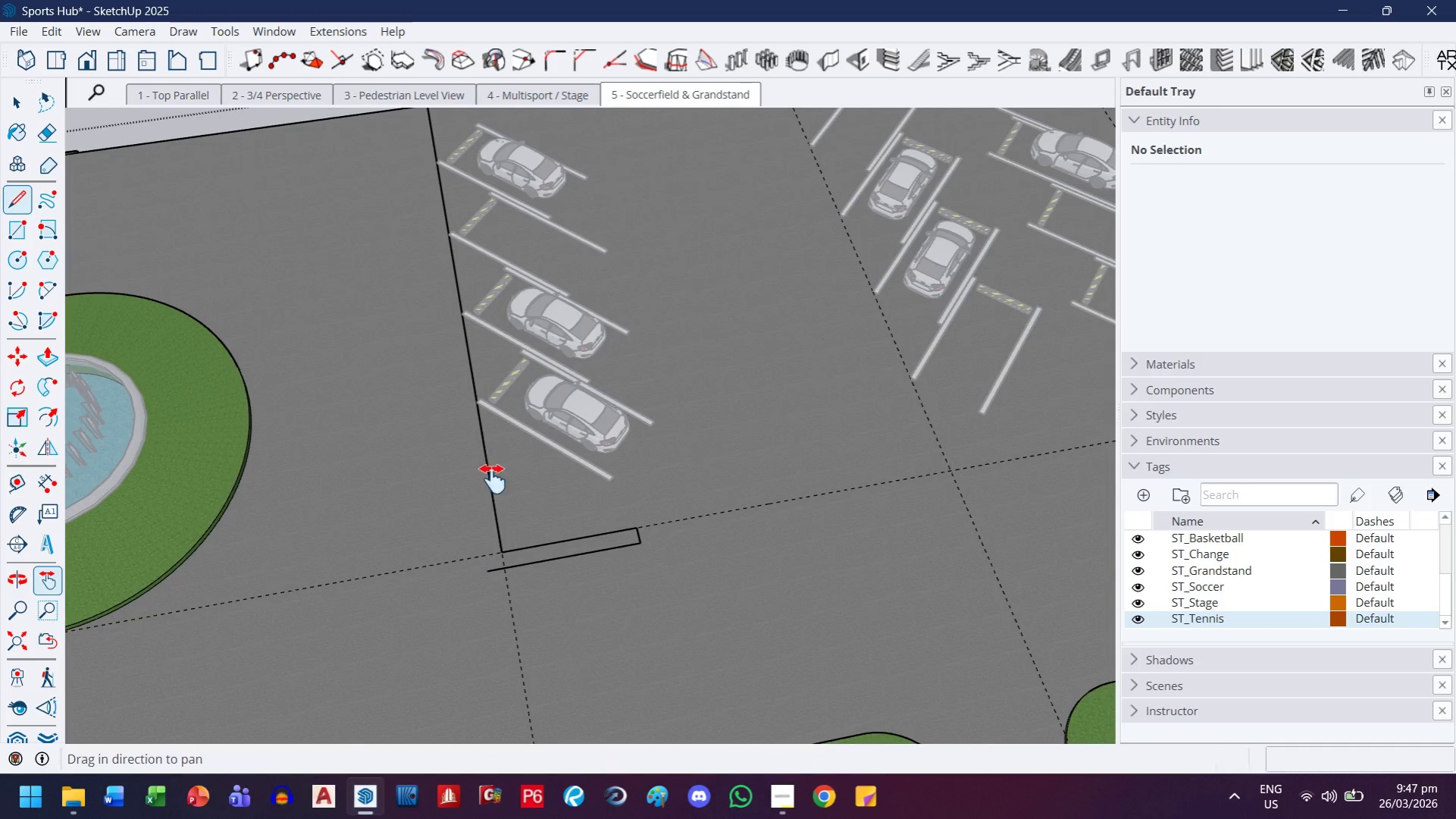 
left_click_drag(start_coordinate=[496, 456], to_coordinate=[540, 686])
 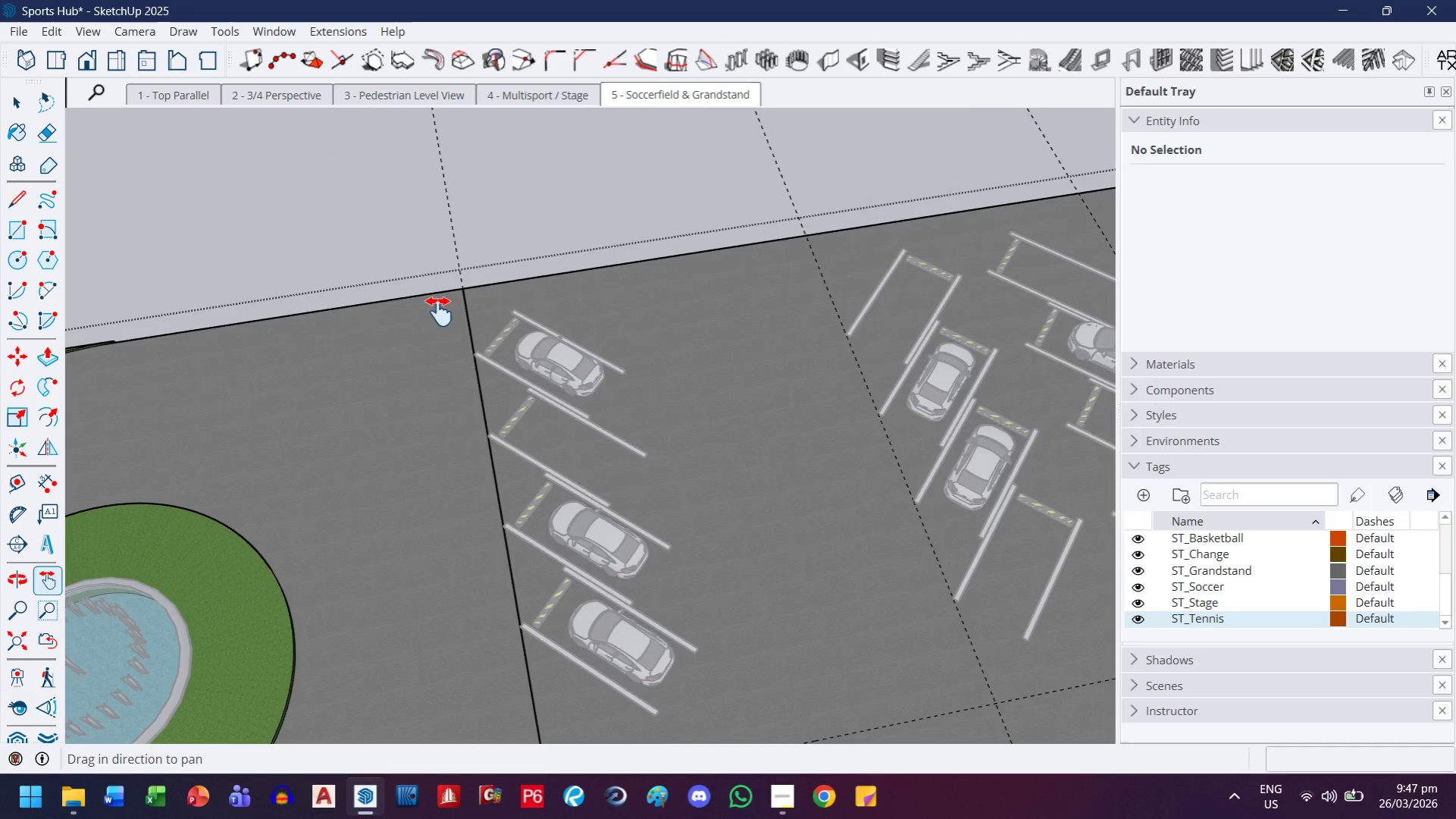 
scroll: coordinate [497, 454], scroll_direction: down, amount: 7.0
 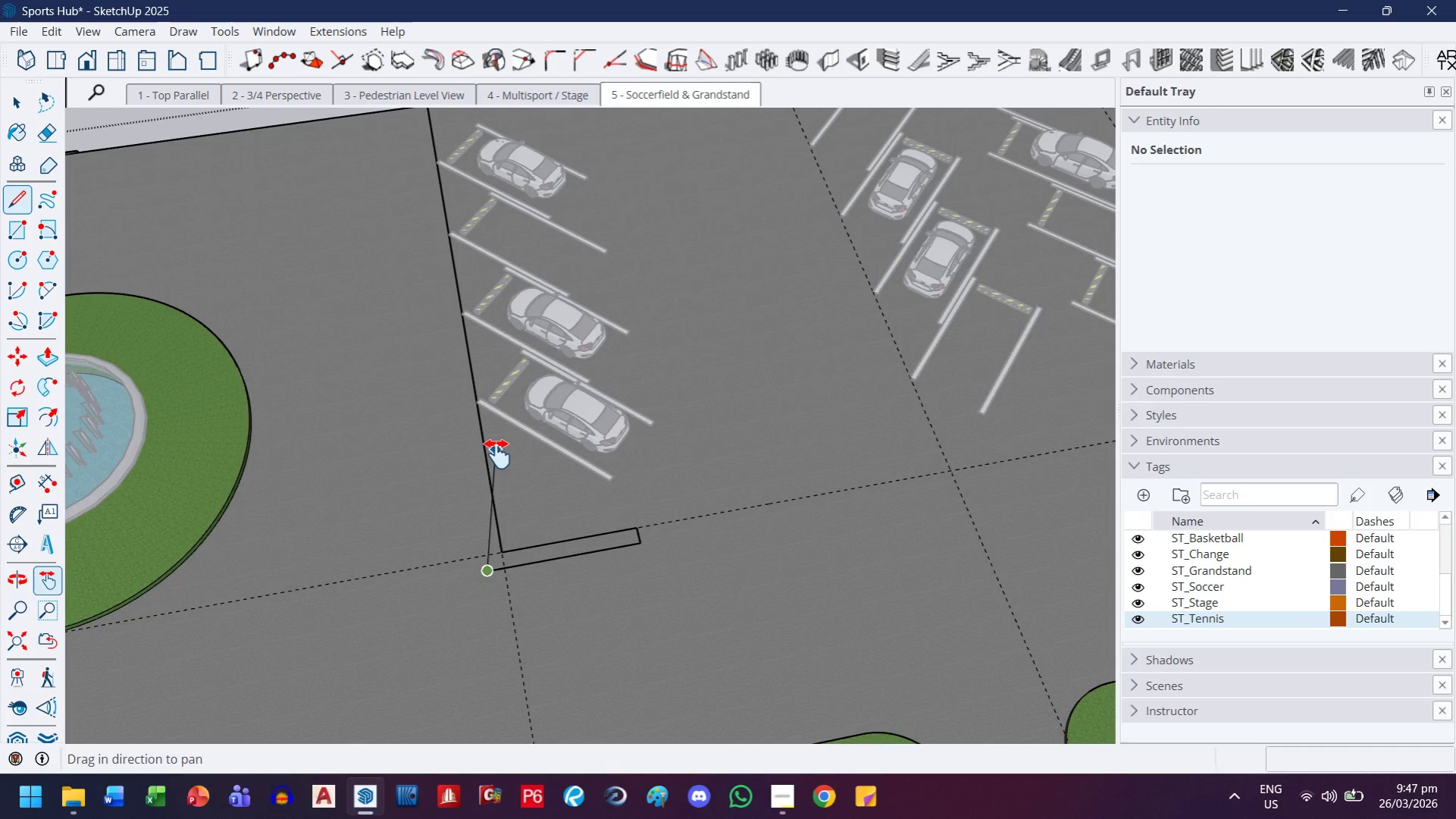 
key(Escape)
 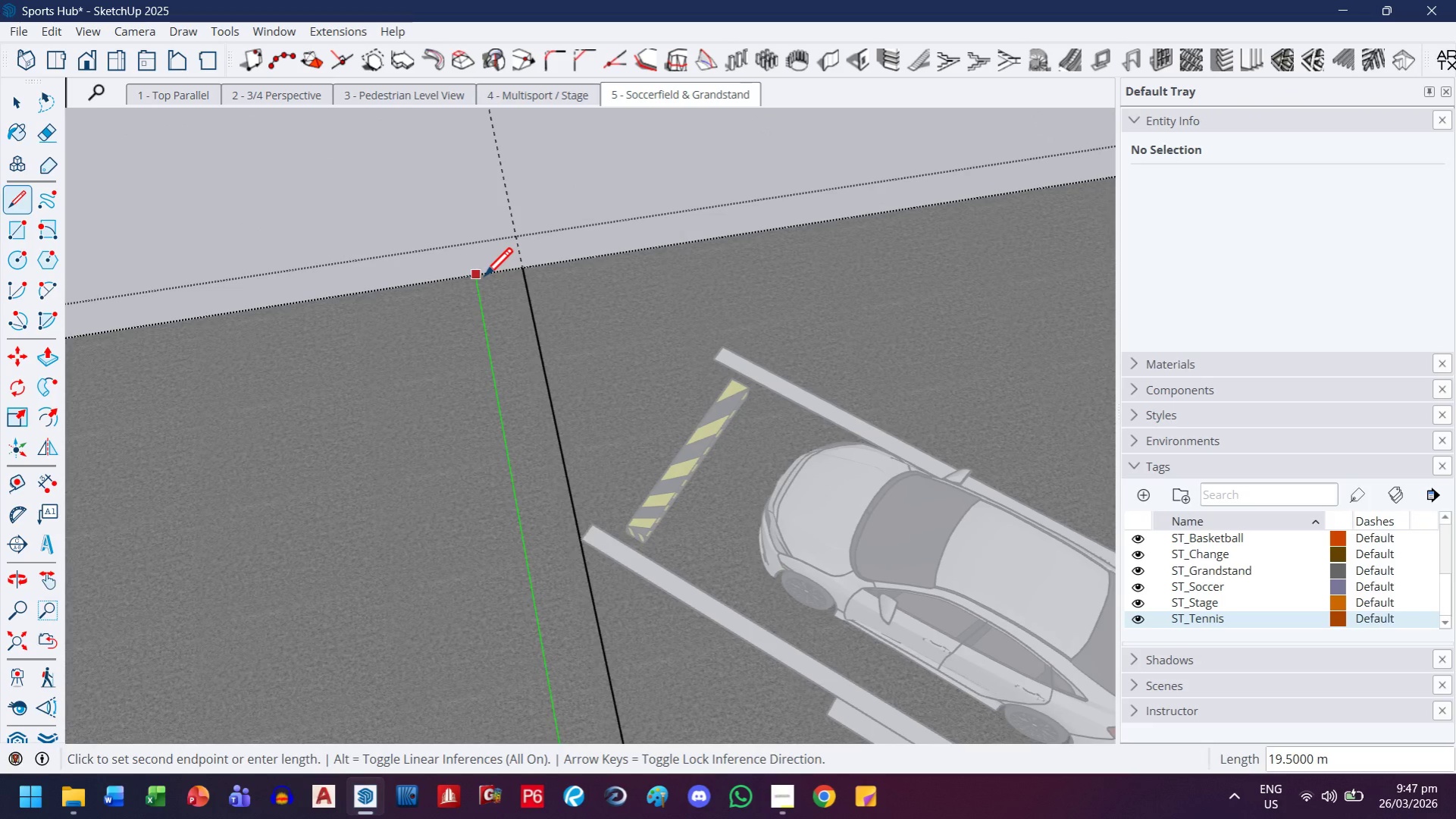 
scroll: coordinate [452, 286], scroll_direction: up, amount: 13.0
 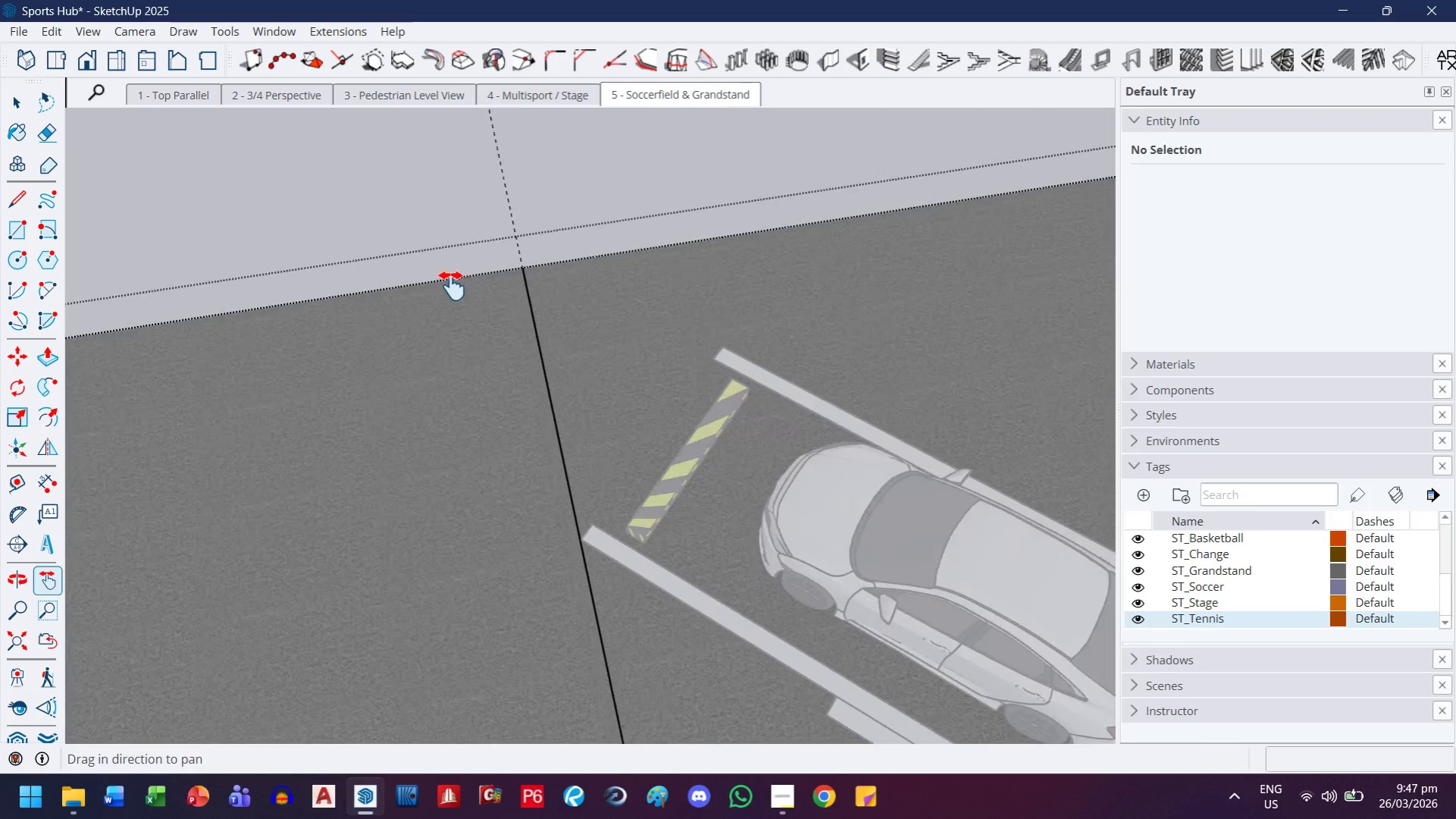 
left_click([484, 278])
 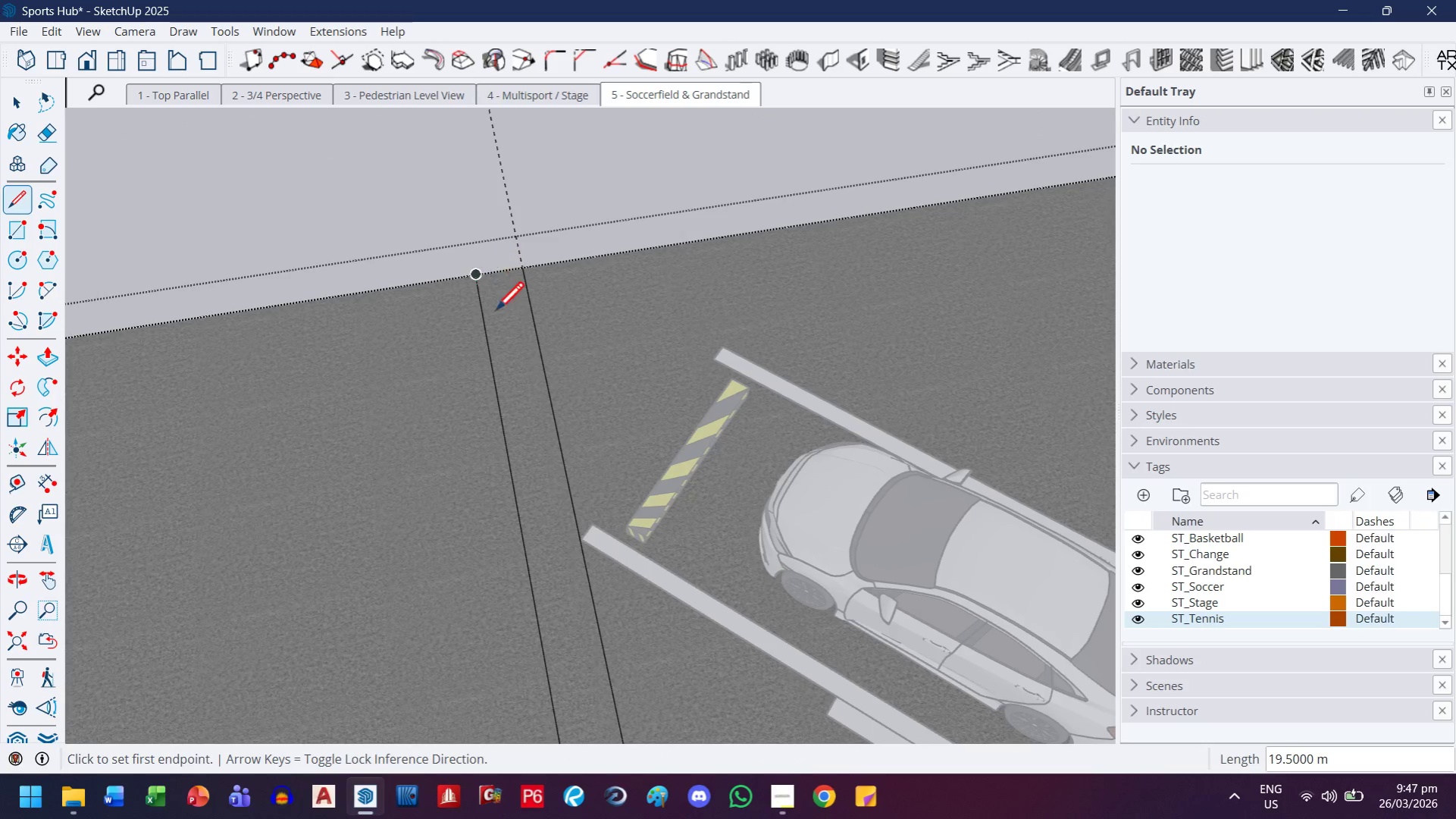 
key(H)
 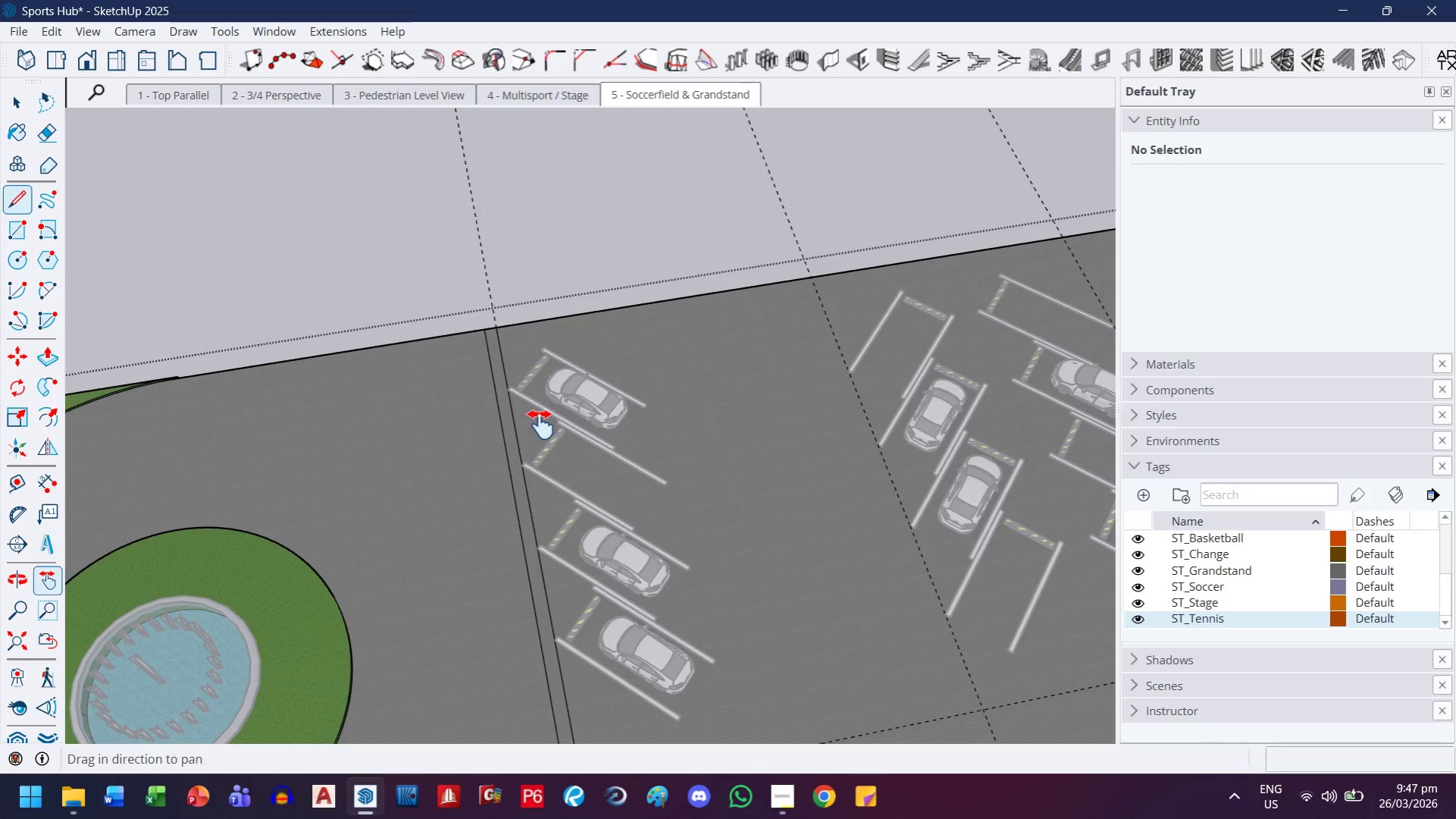 
left_click_drag(start_coordinate=[540, 425], to_coordinate=[463, 268])
 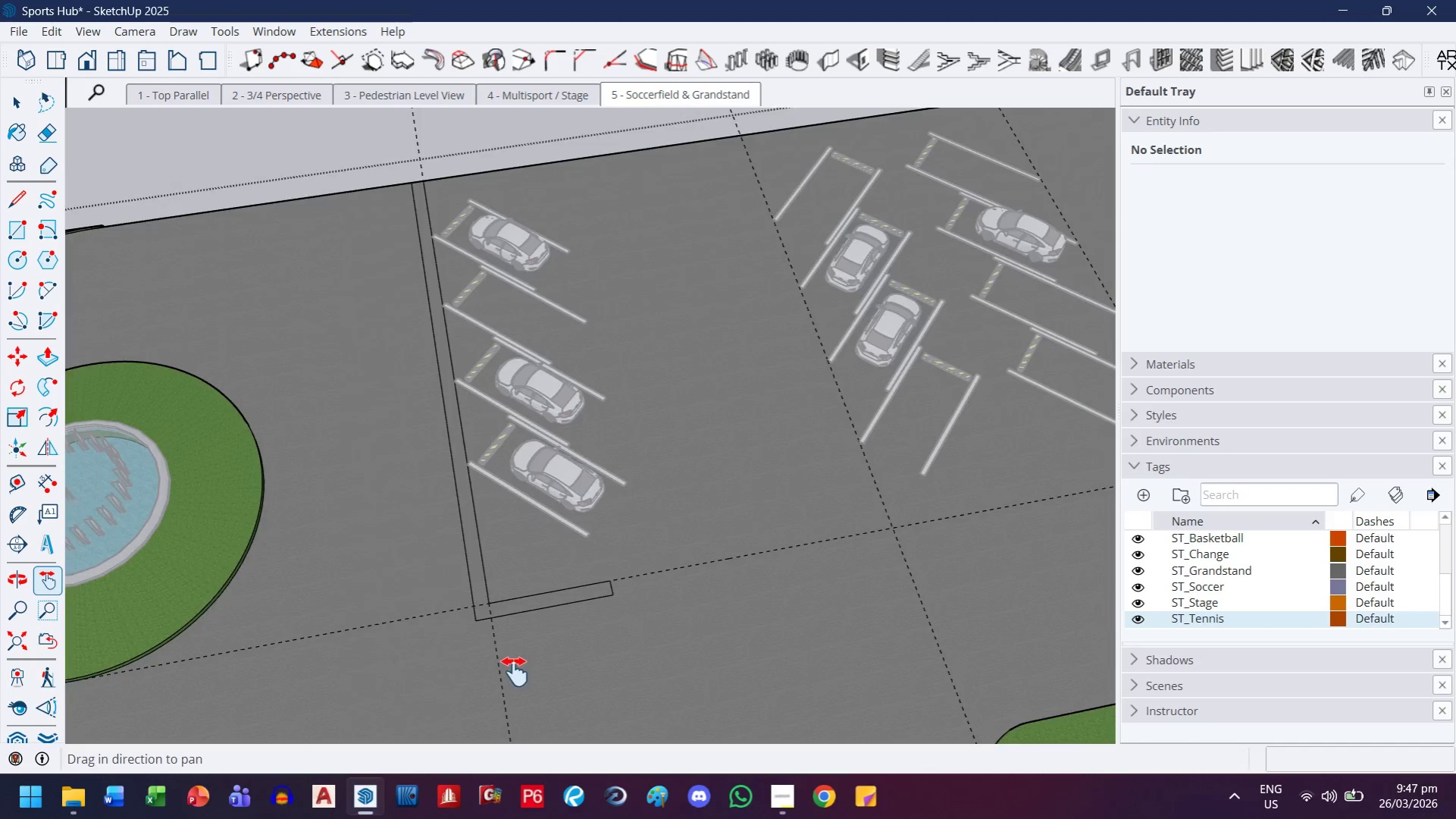 
scroll: coordinate [487, 349], scroll_direction: down, amount: 19.0
 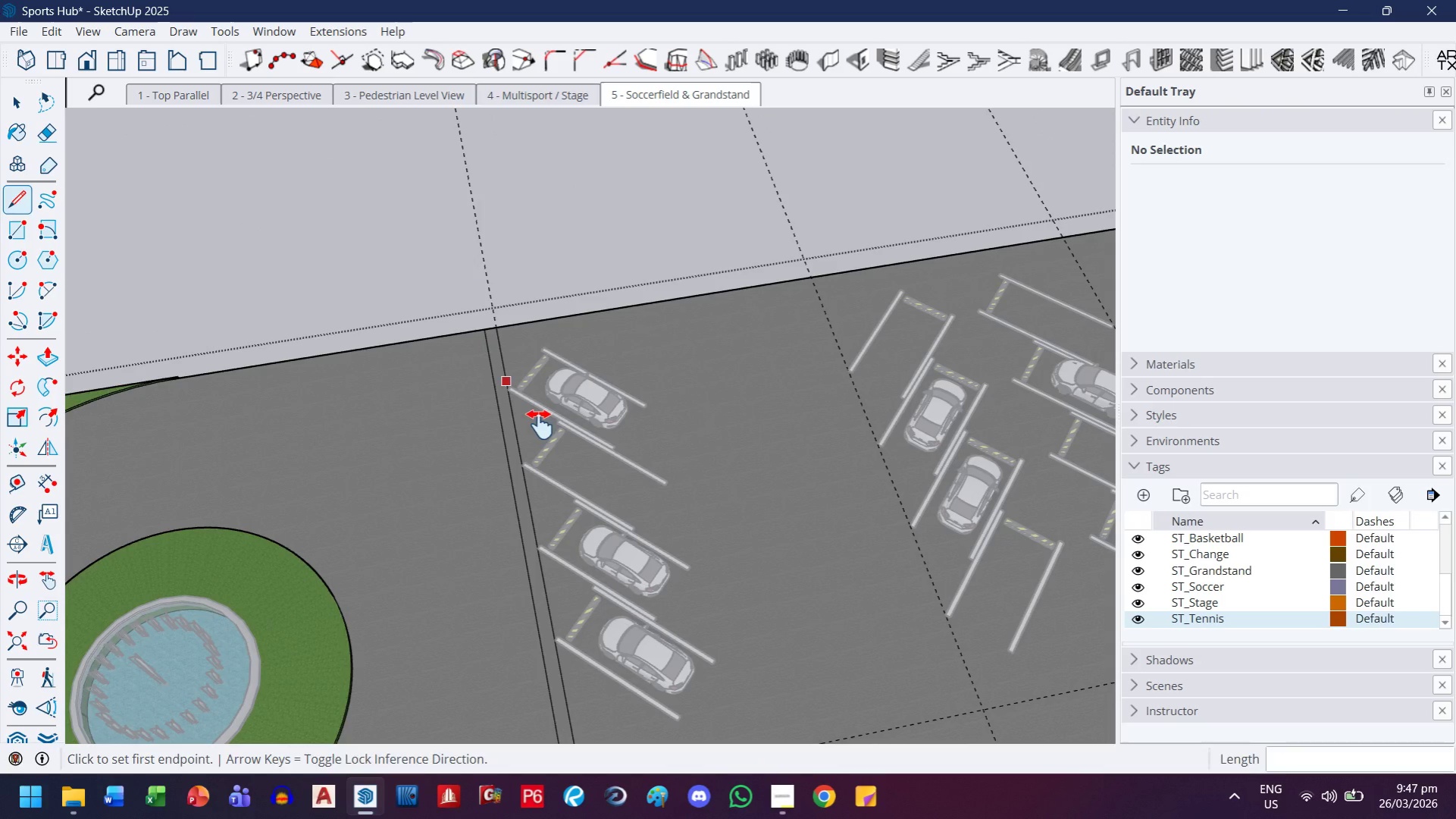 
scroll: coordinate [487, 550], scroll_direction: up, amount: 16.0
 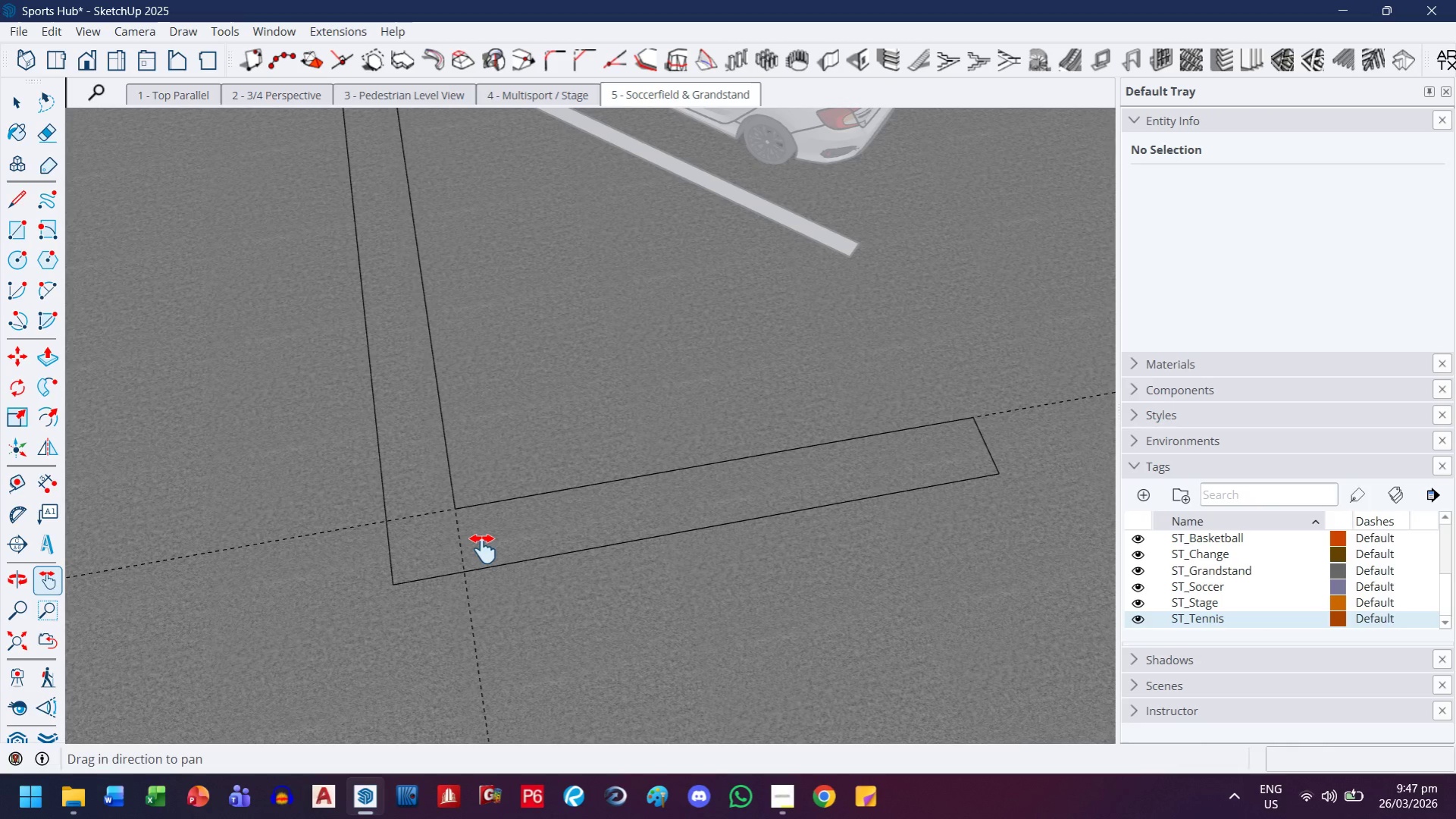 
wait(6.42)
 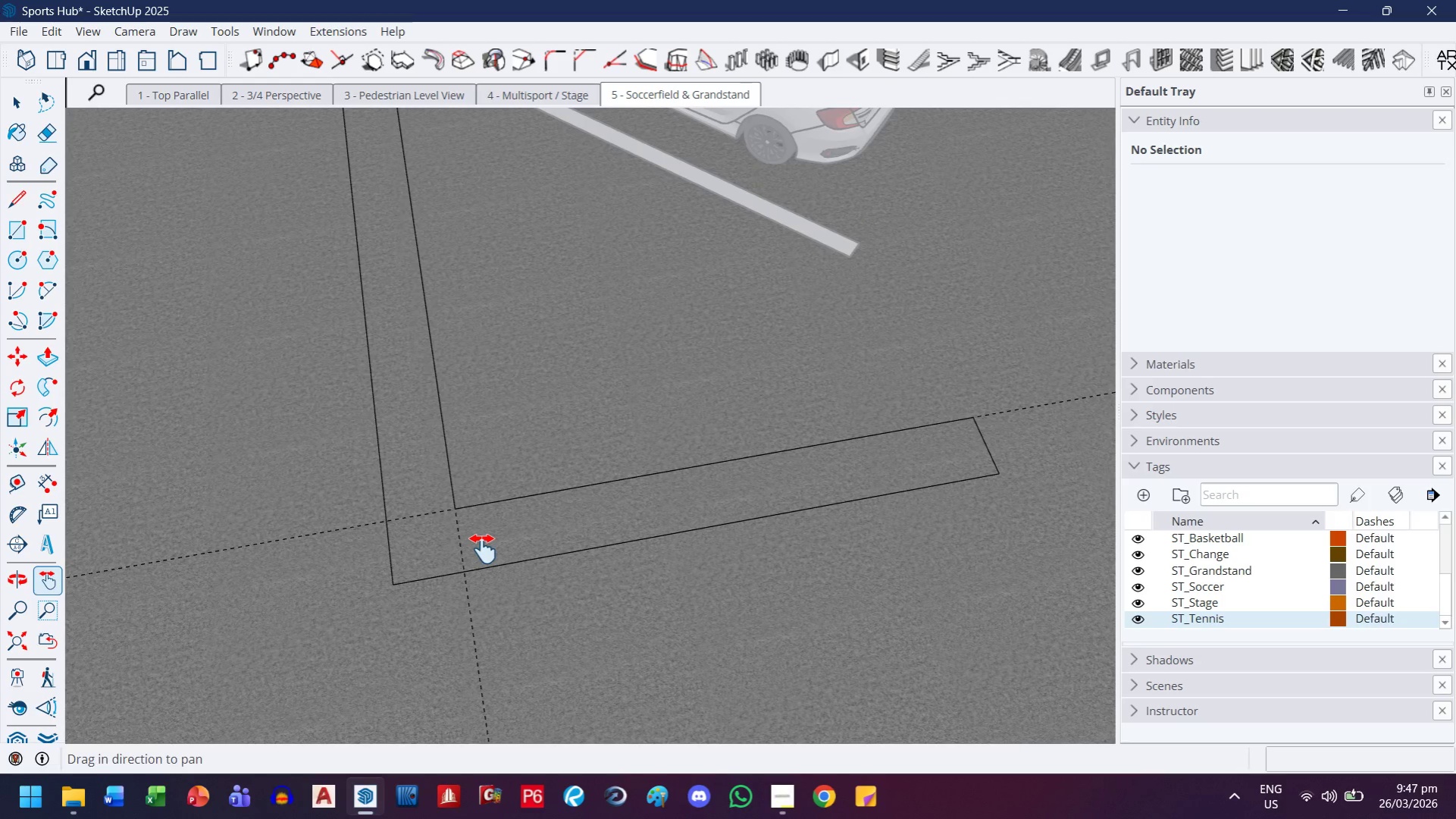 
mouse_move([54, 423])
 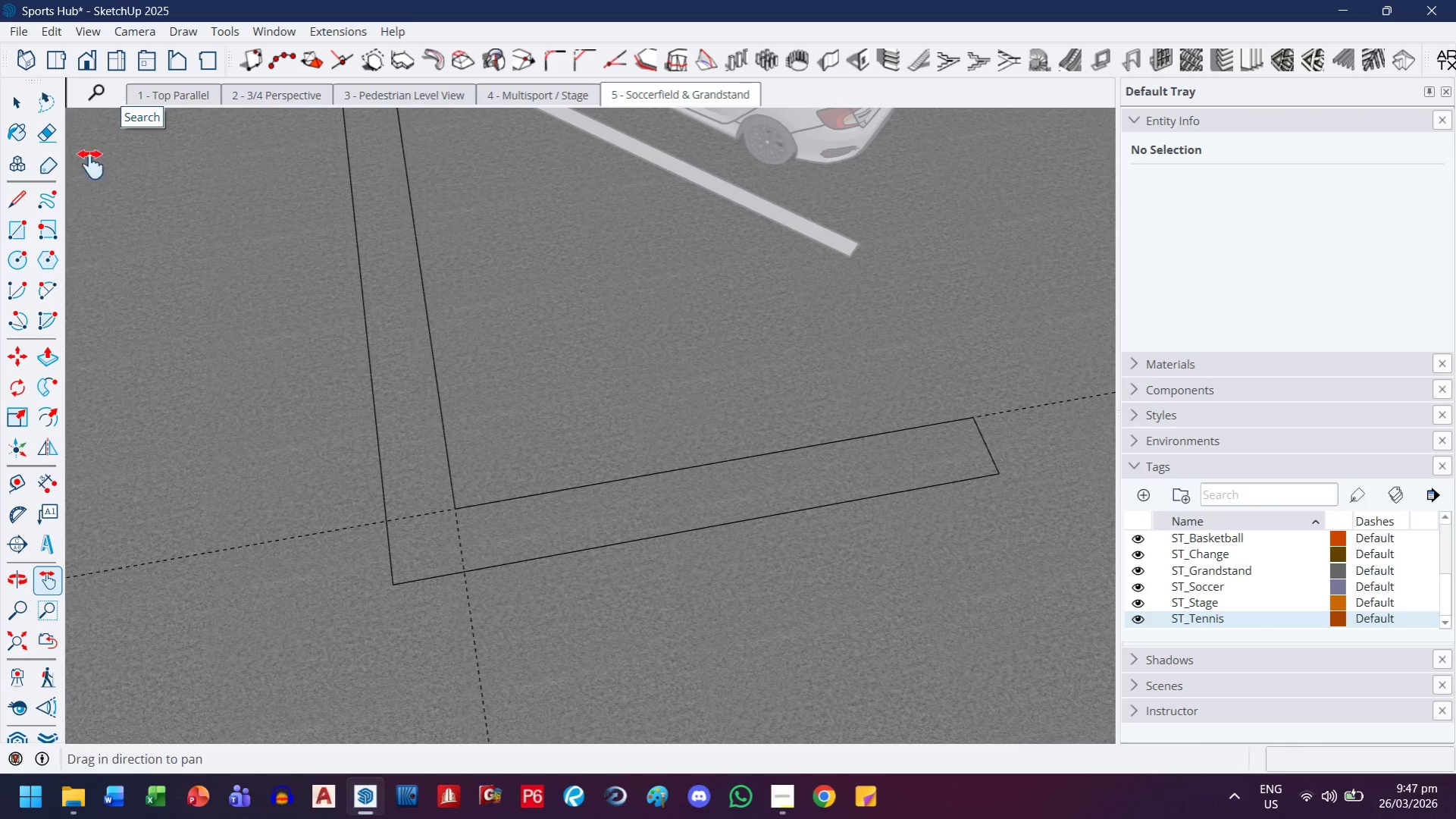 
scroll: coordinate [14, 347], scroll_direction: up, amount: 4.0
 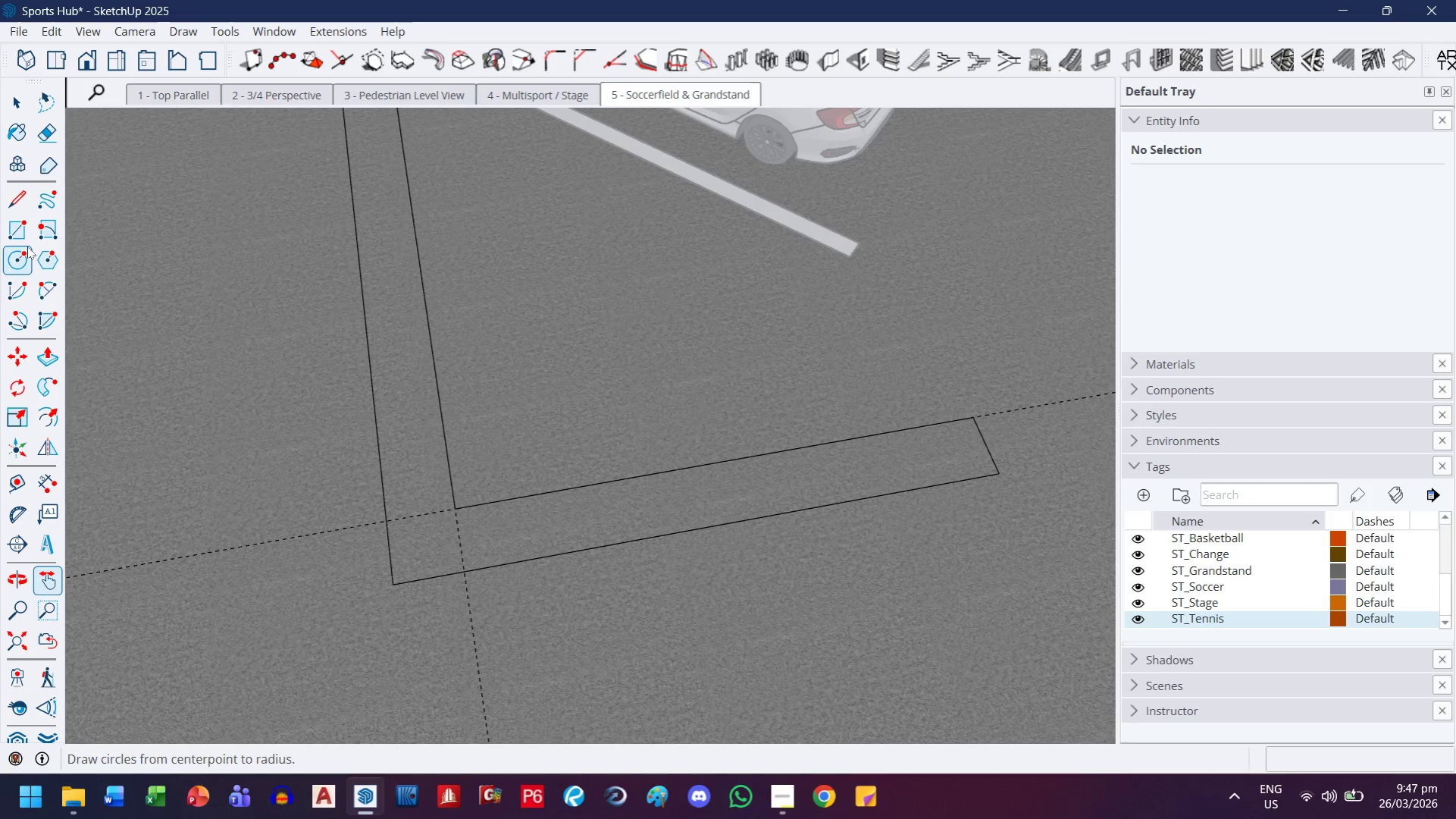 
mouse_move([42, 275])
 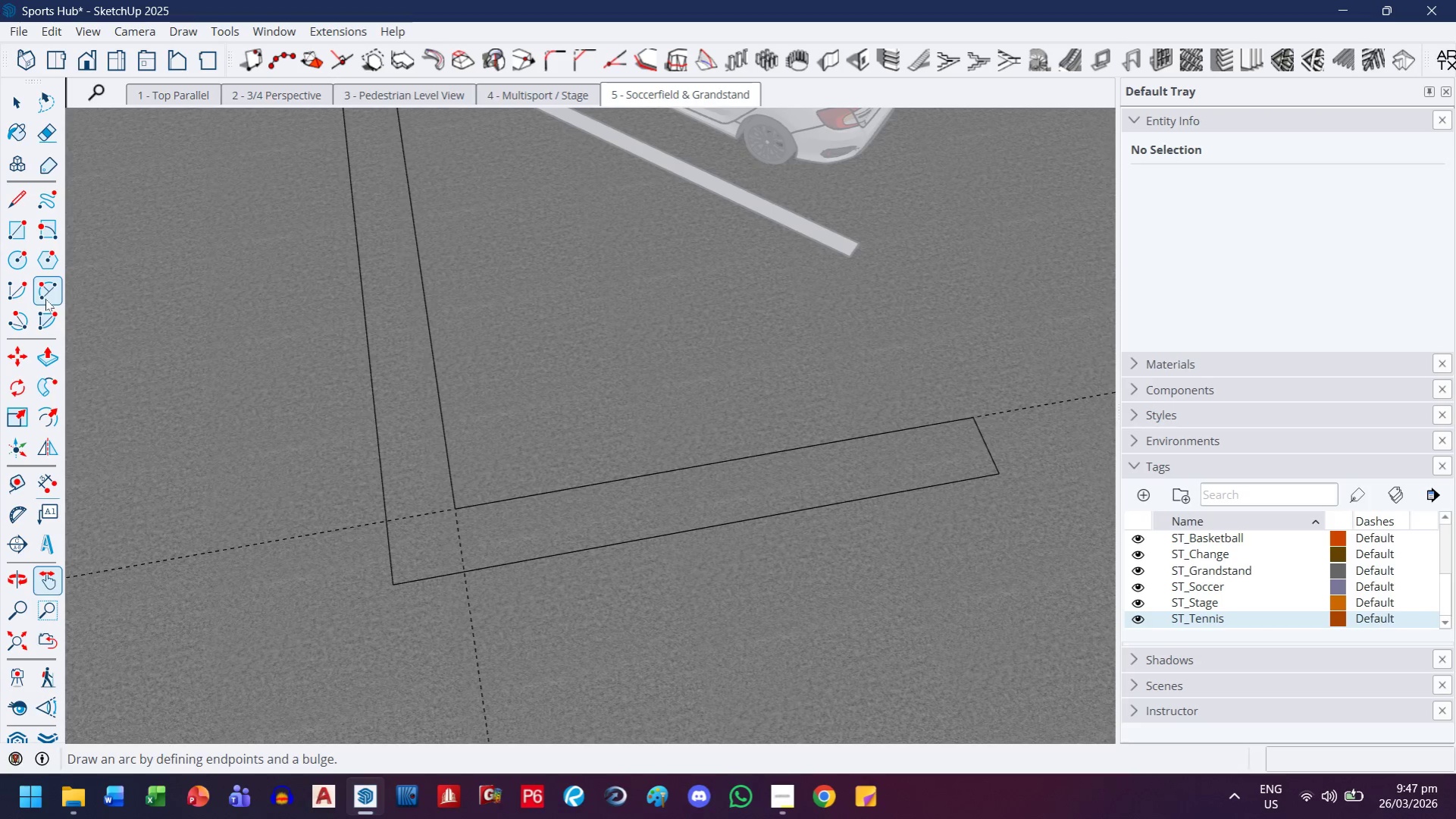 
wait(7.64)
 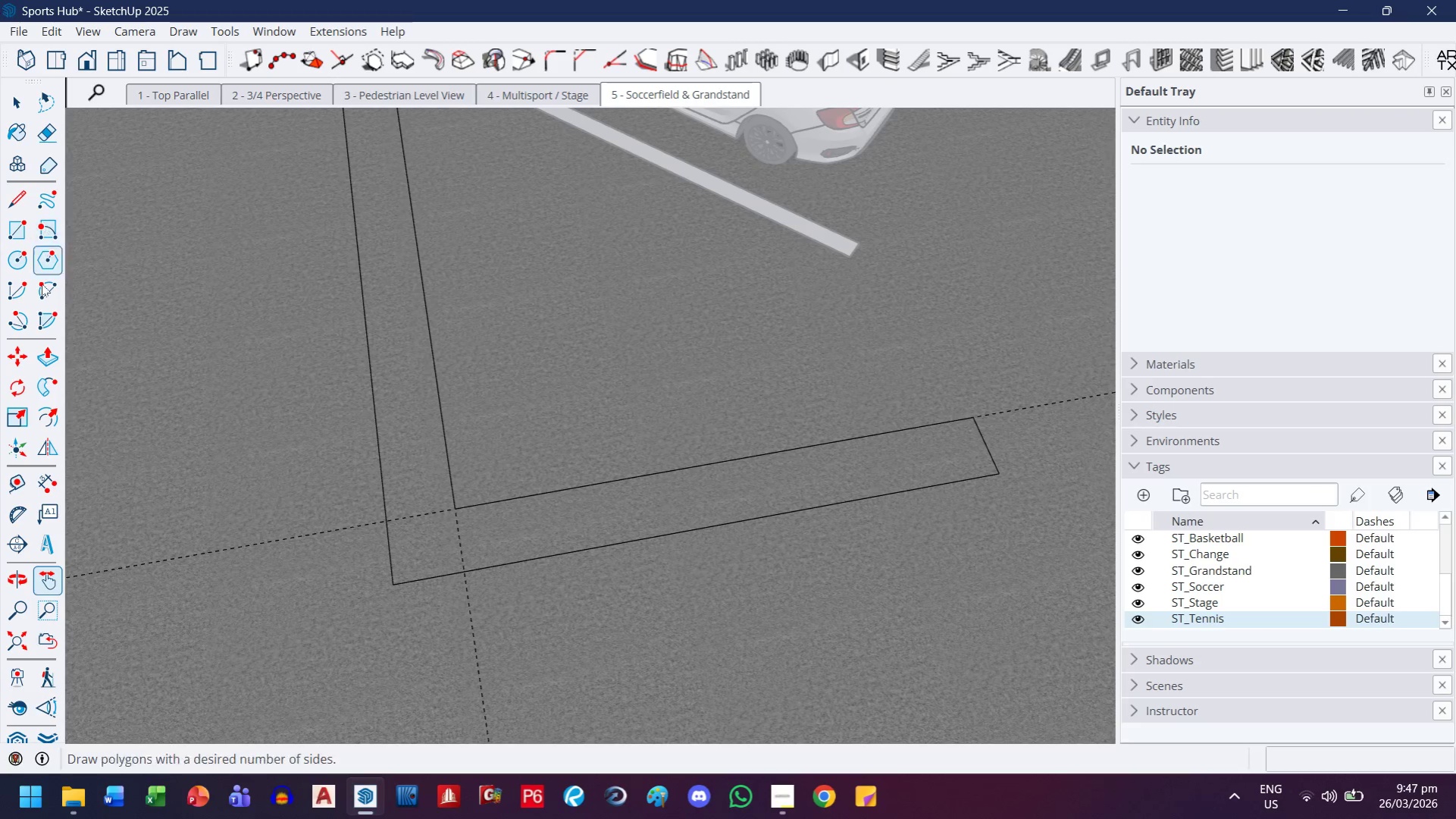 
left_click([45, 297])
 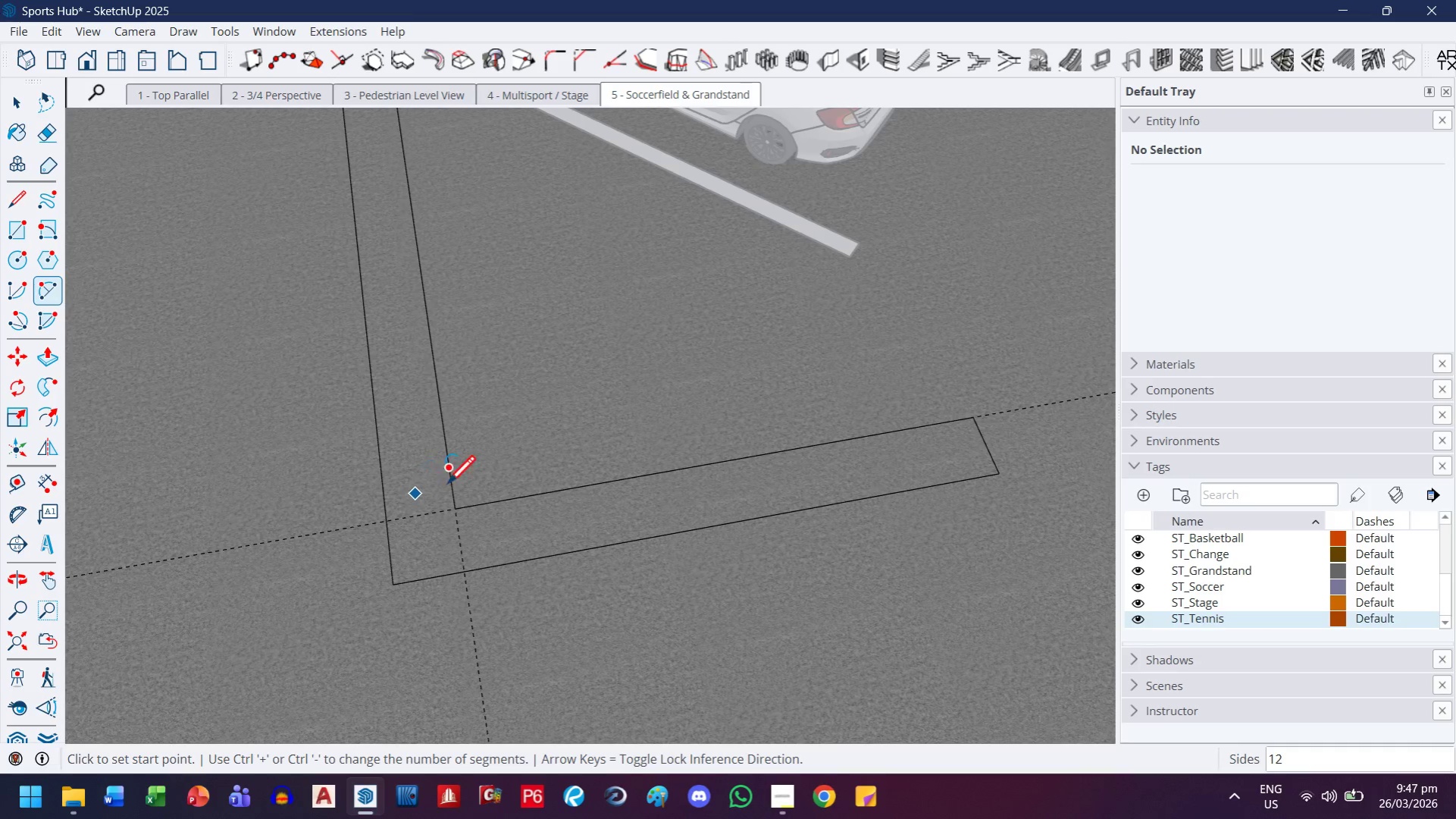 
scroll: coordinate [452, 485], scroll_direction: up, amount: 3.0
 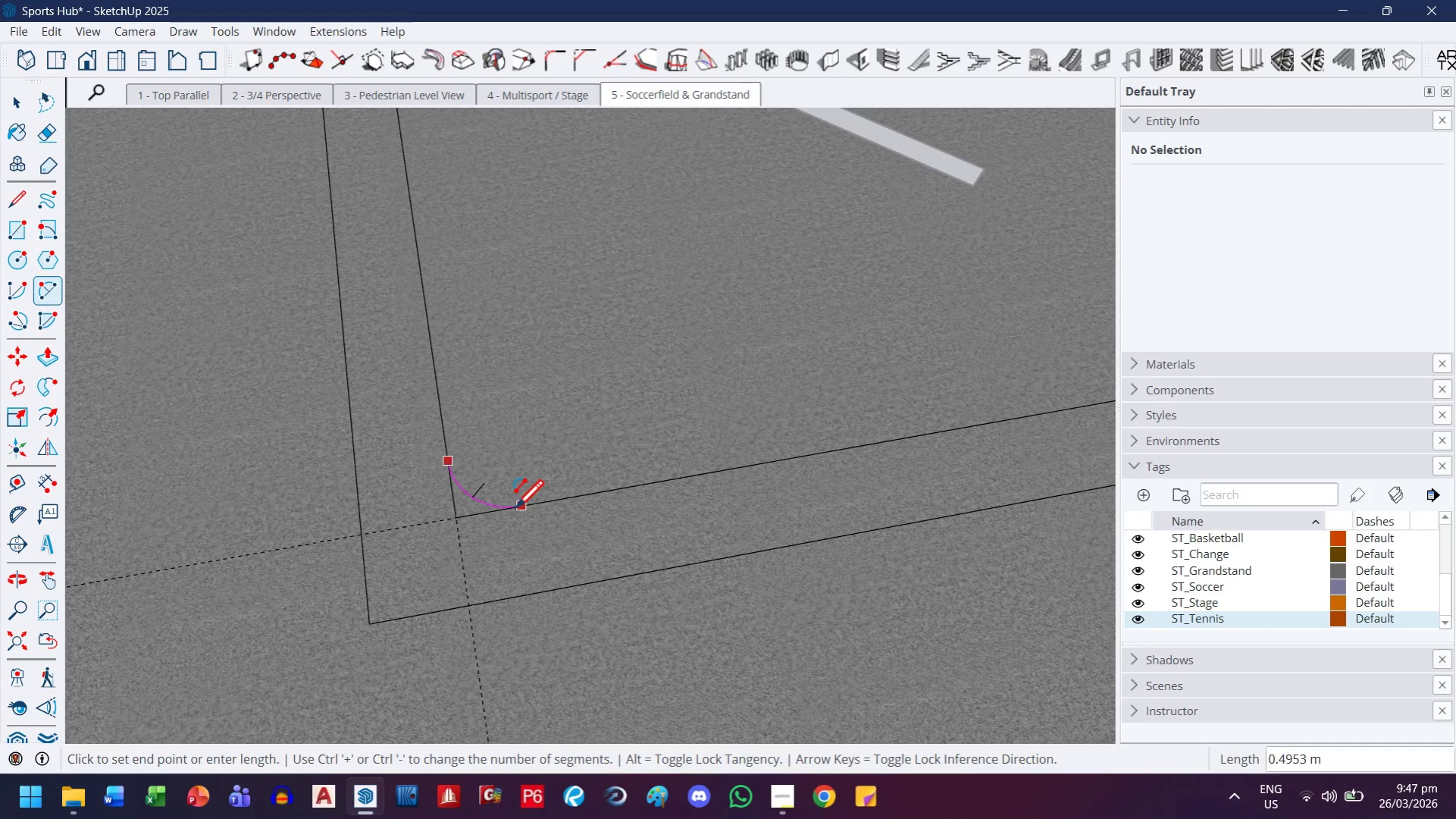 
left_click([515, 510])
 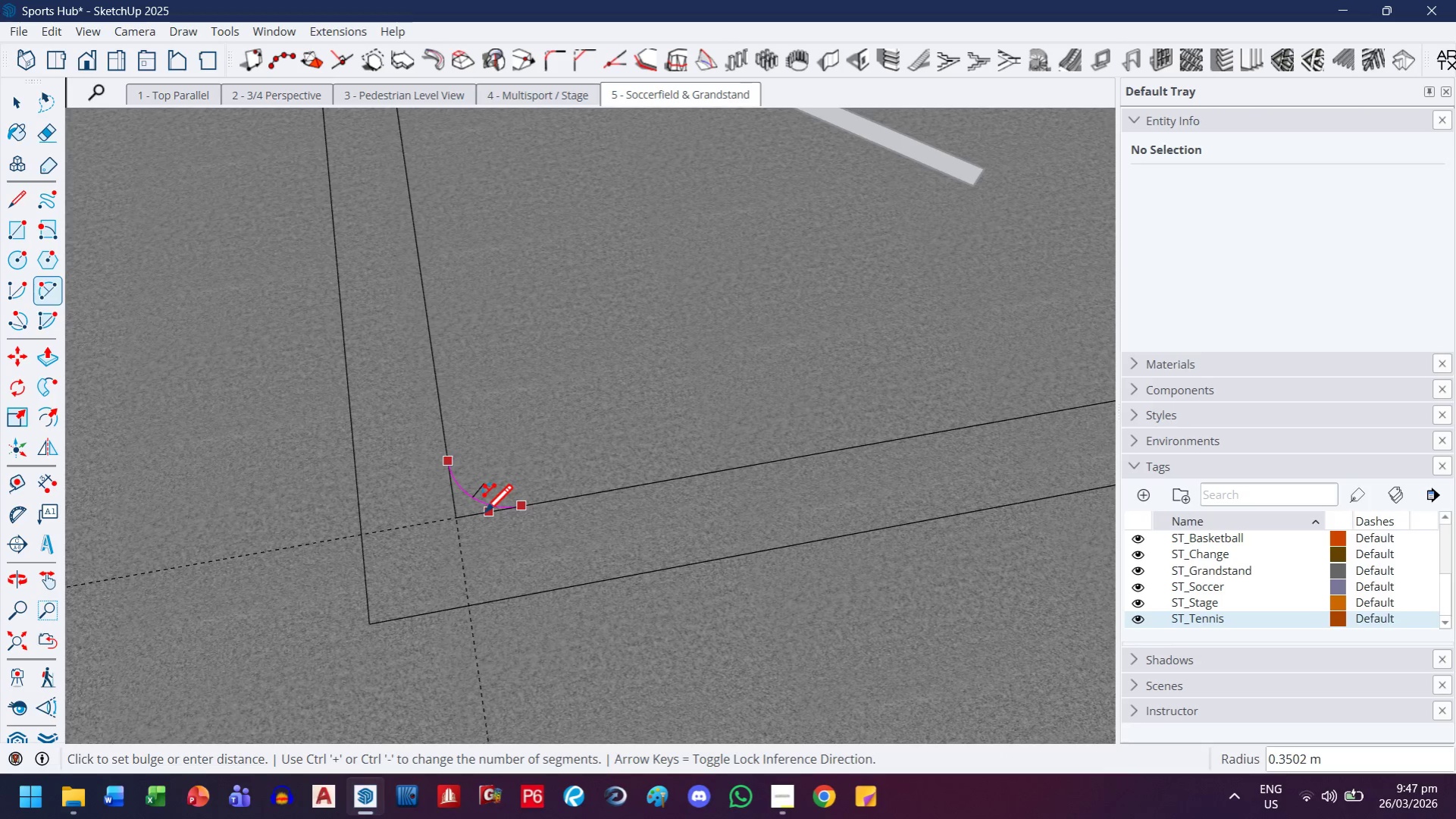 
left_click([484, 515])
 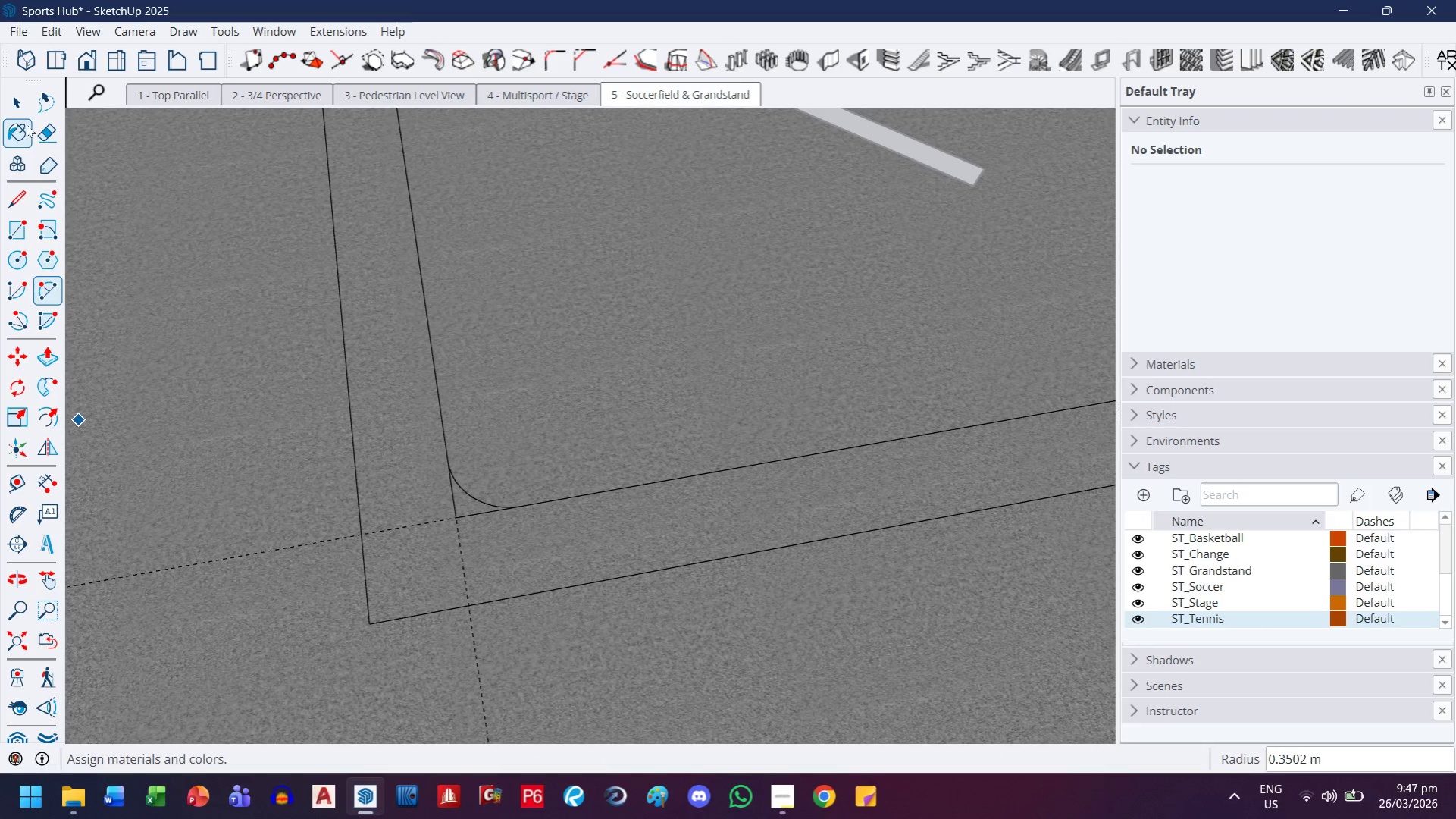 
left_click([27, 105])
 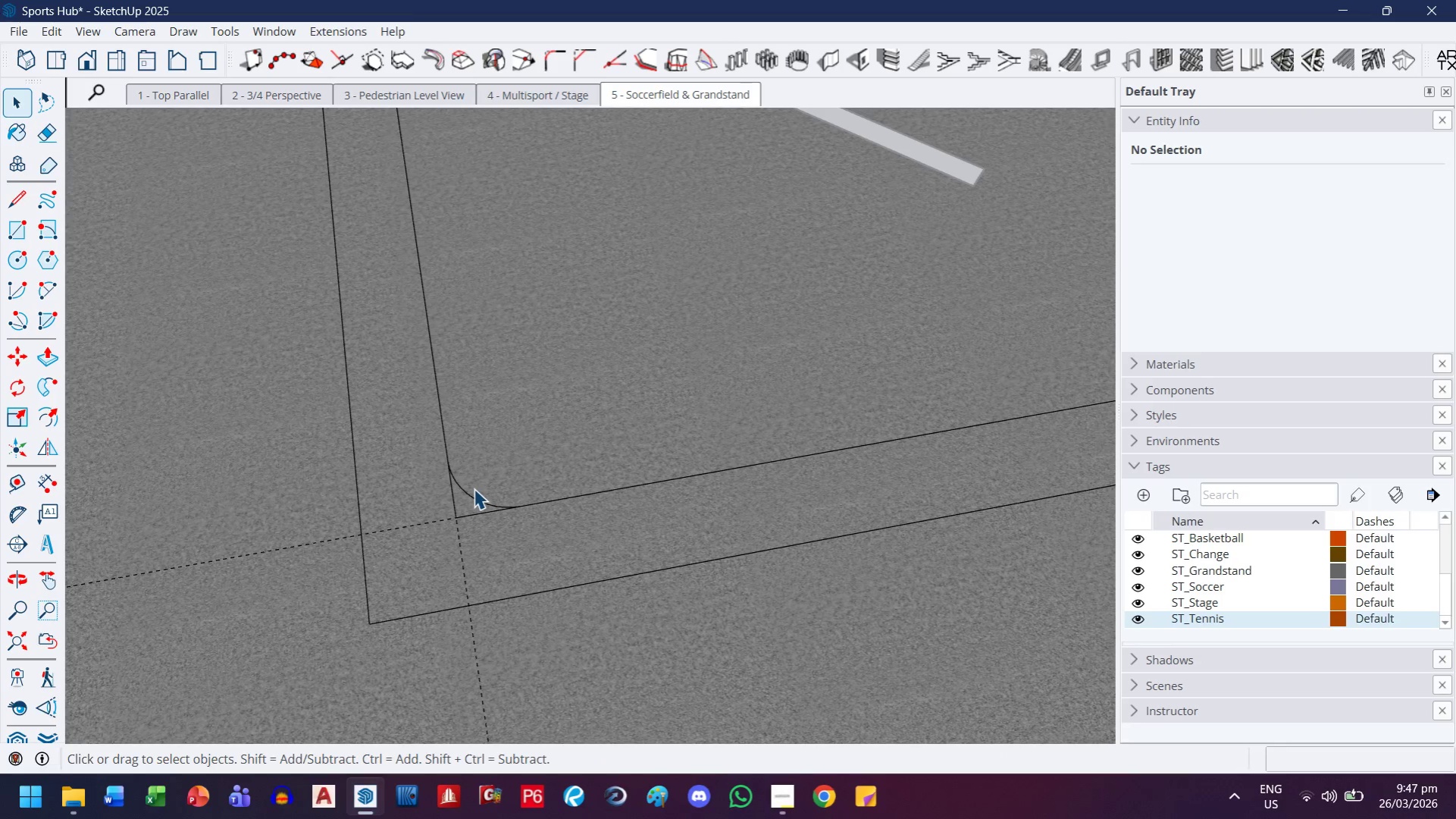 
left_click([475, 497])
 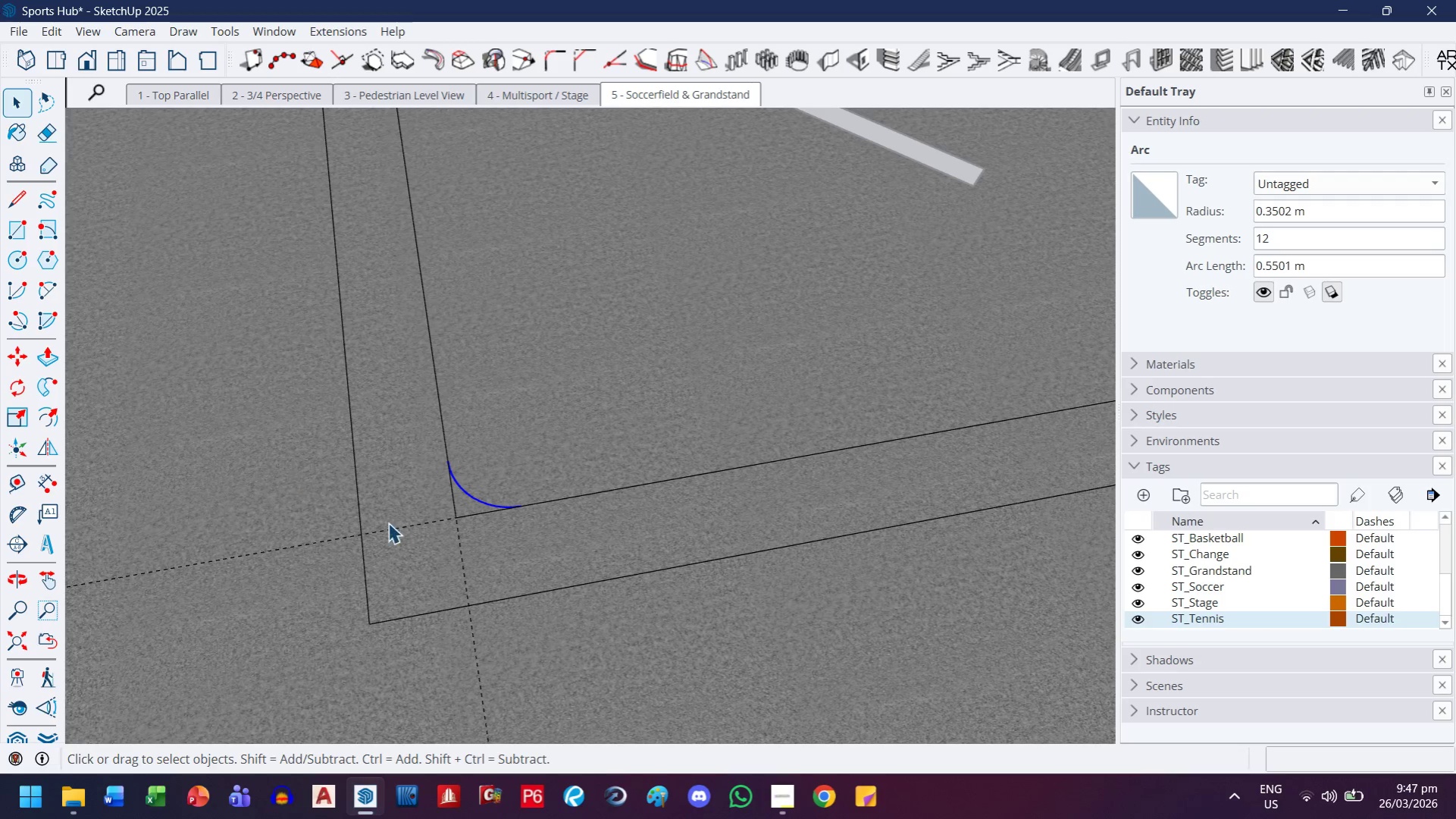 
key(F)
 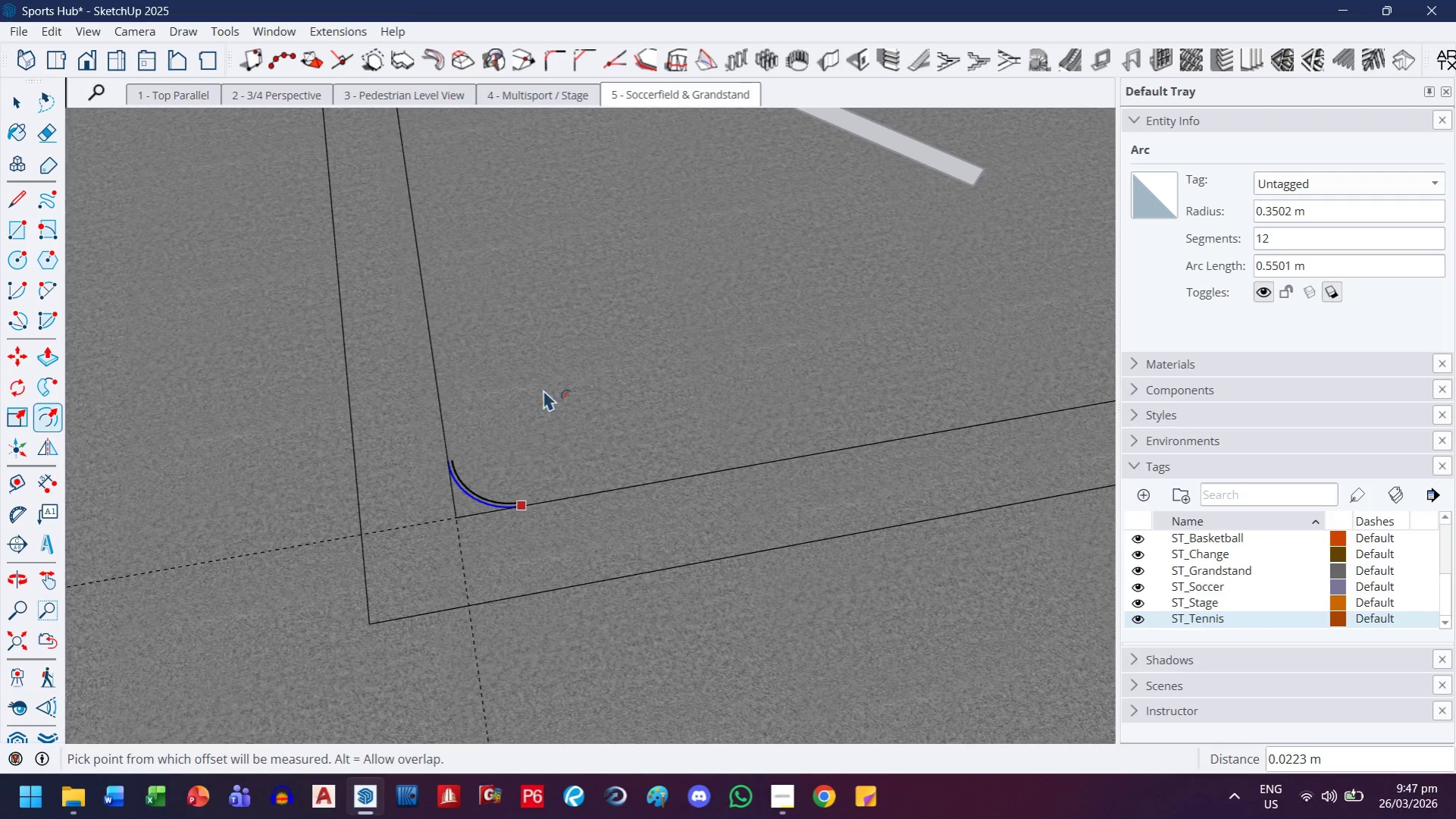 
key(Control+ControlLeft)
 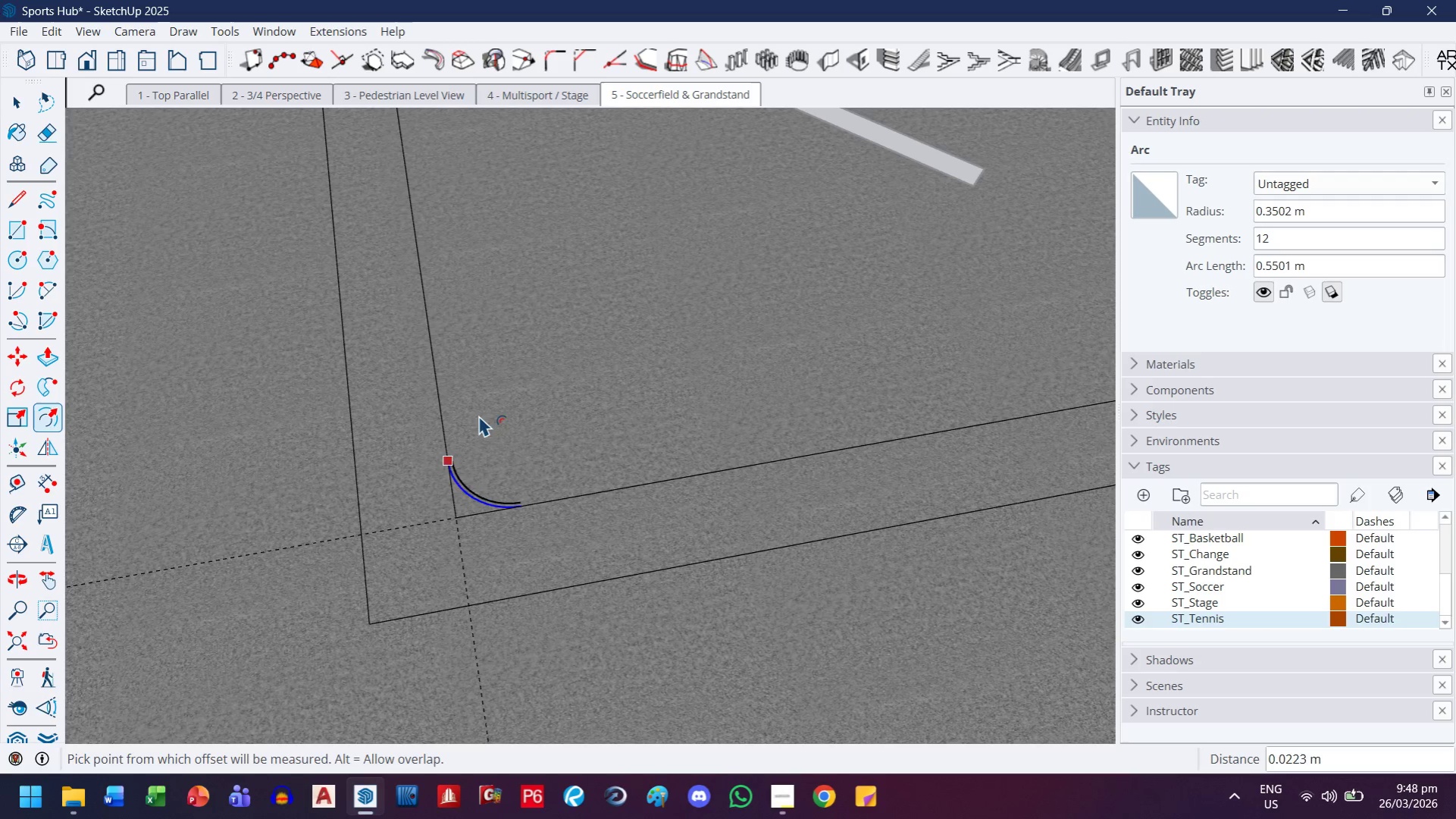 
key(Control+Z)
 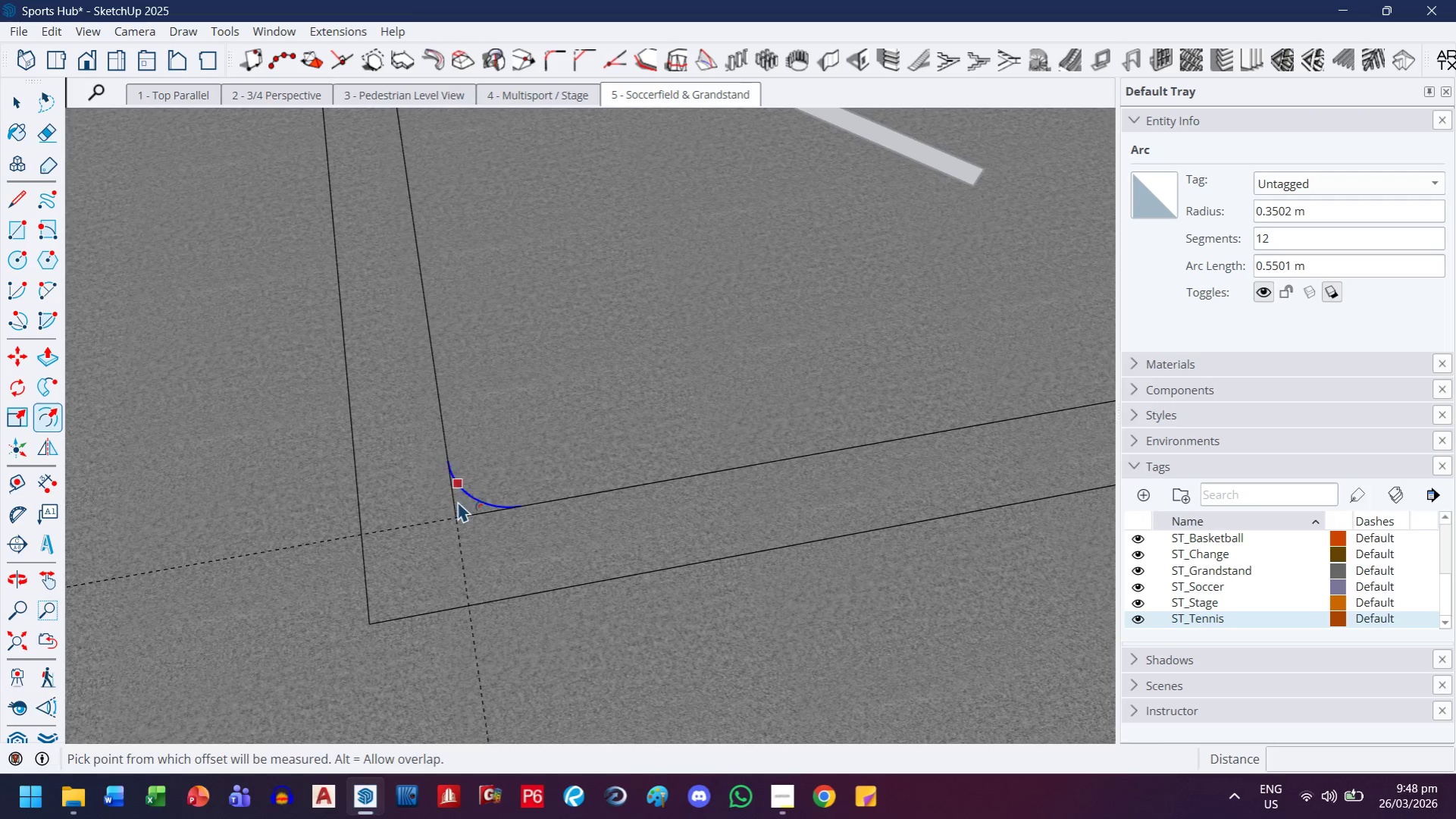 
scroll: coordinate [458, 503], scroll_direction: up, amount: 3.0
 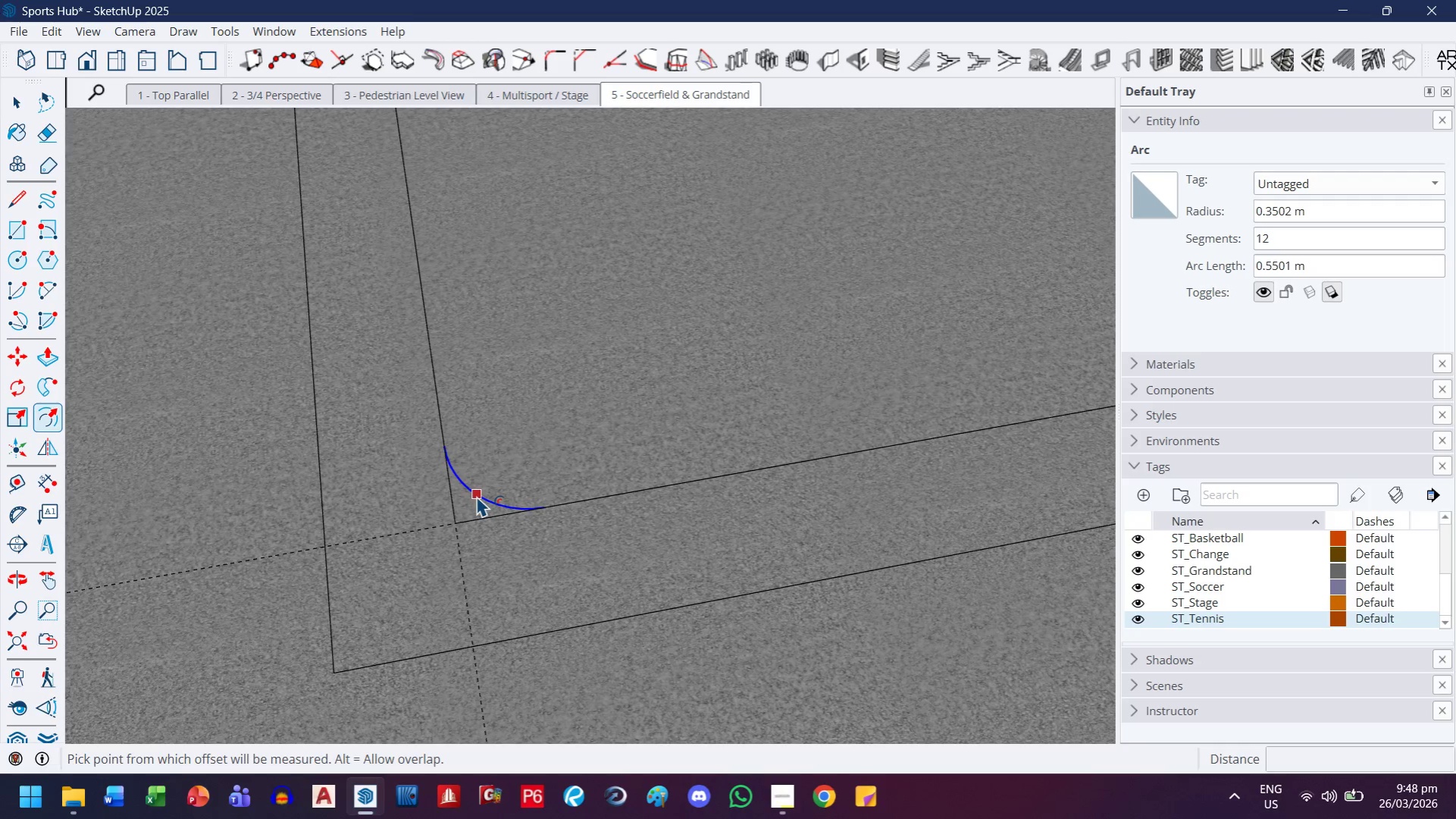 
left_click([476, 495])
 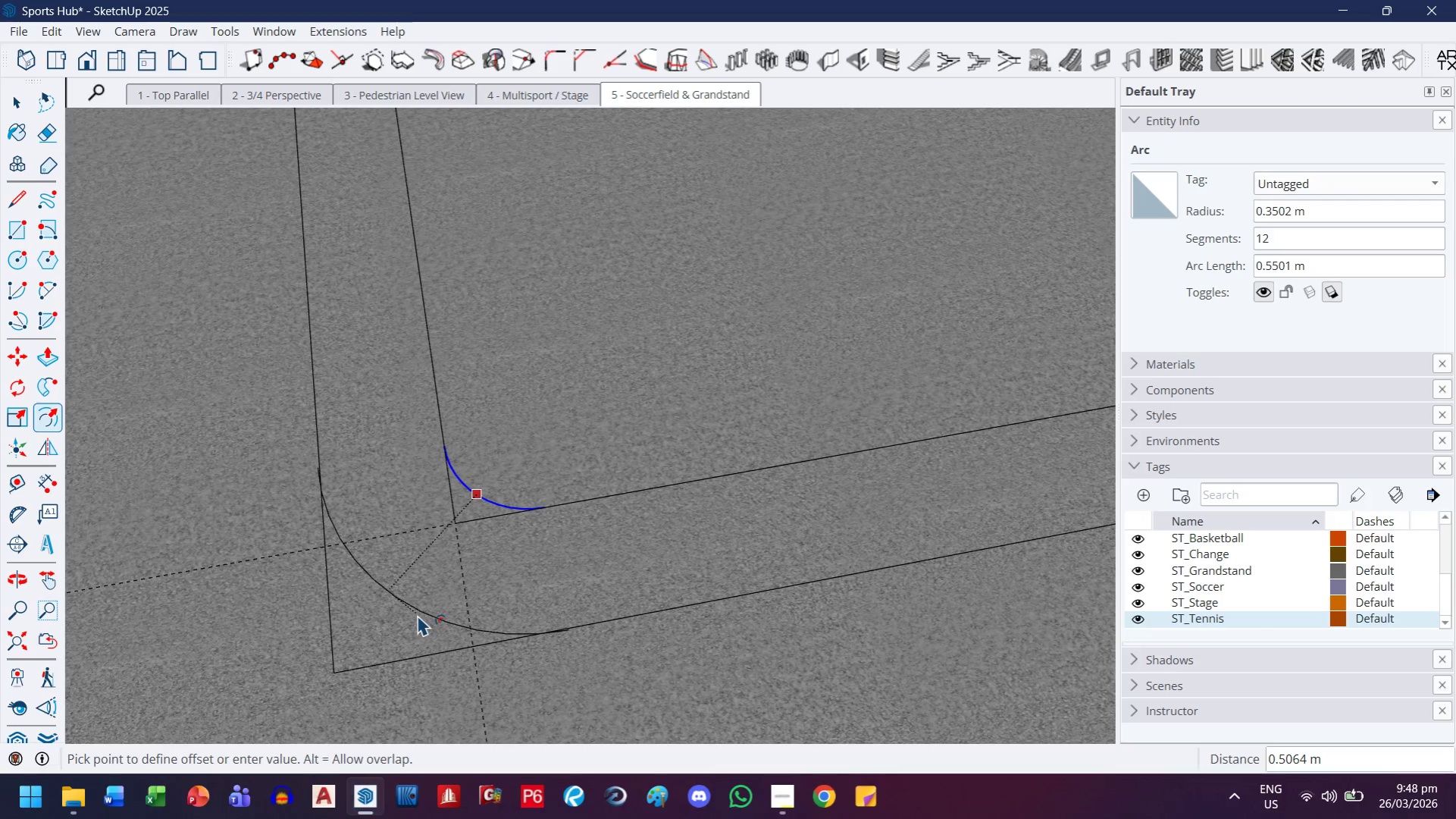 
key(Period)
 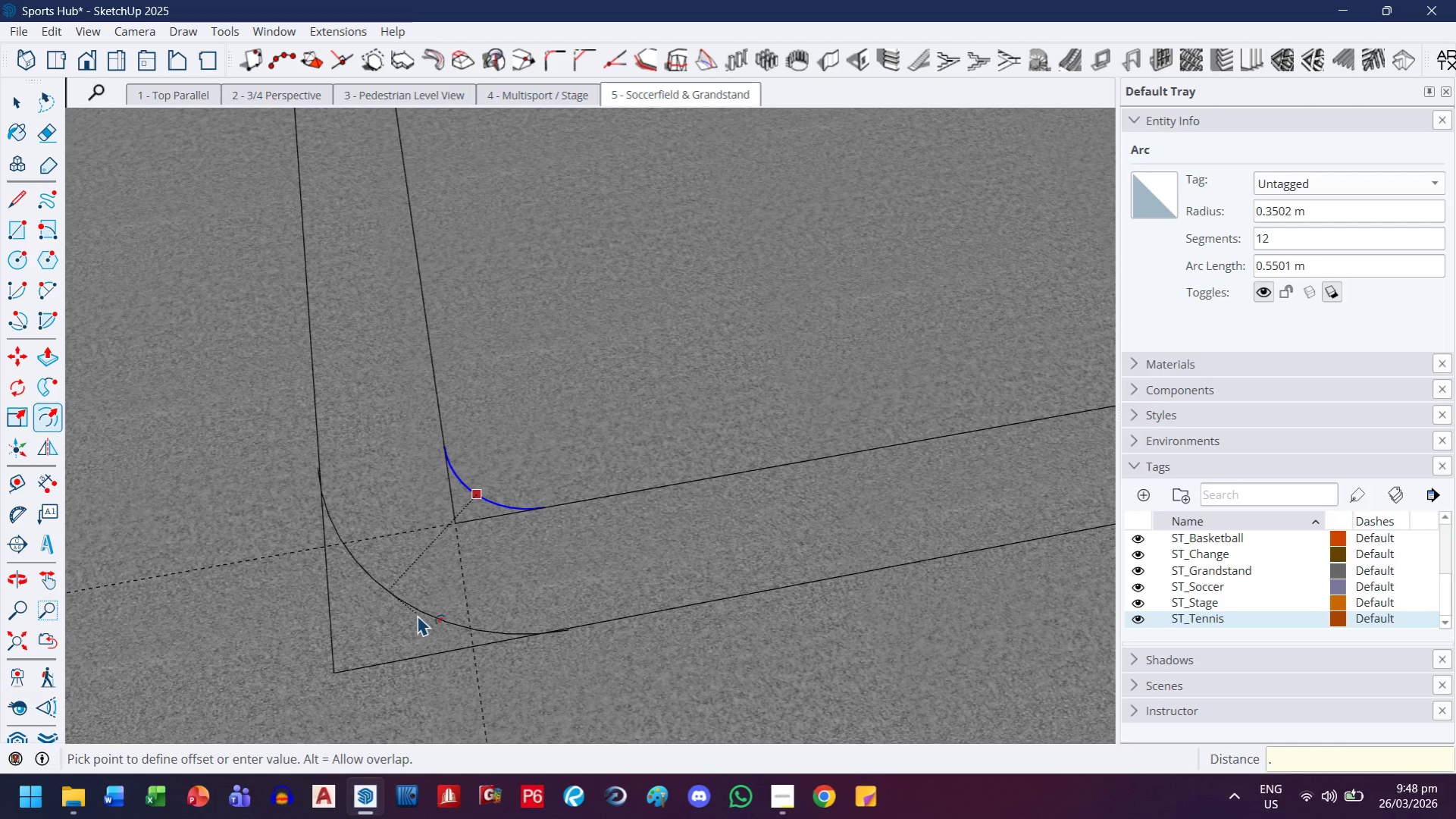 
key(5)
 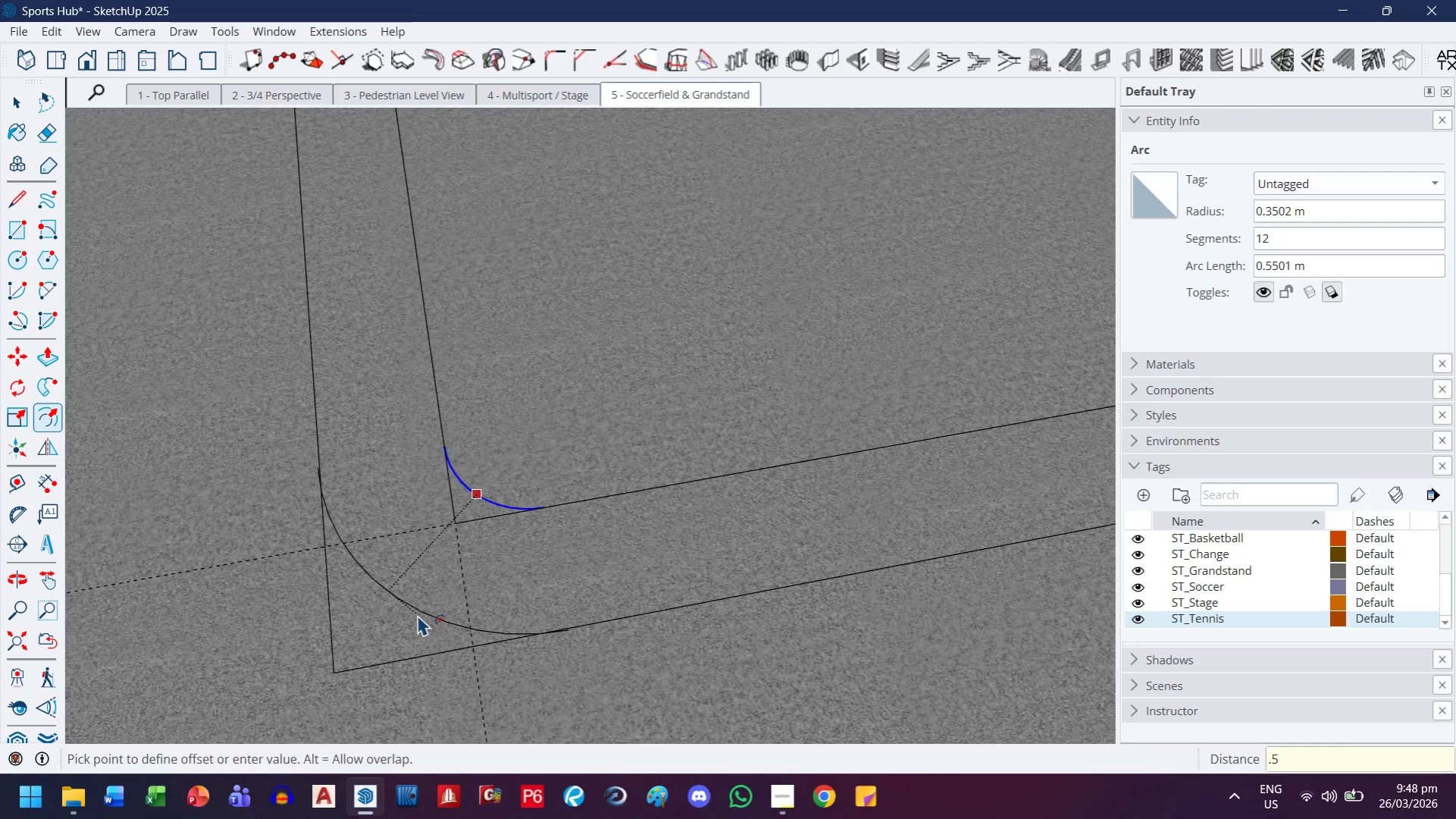 
key(Enter)
 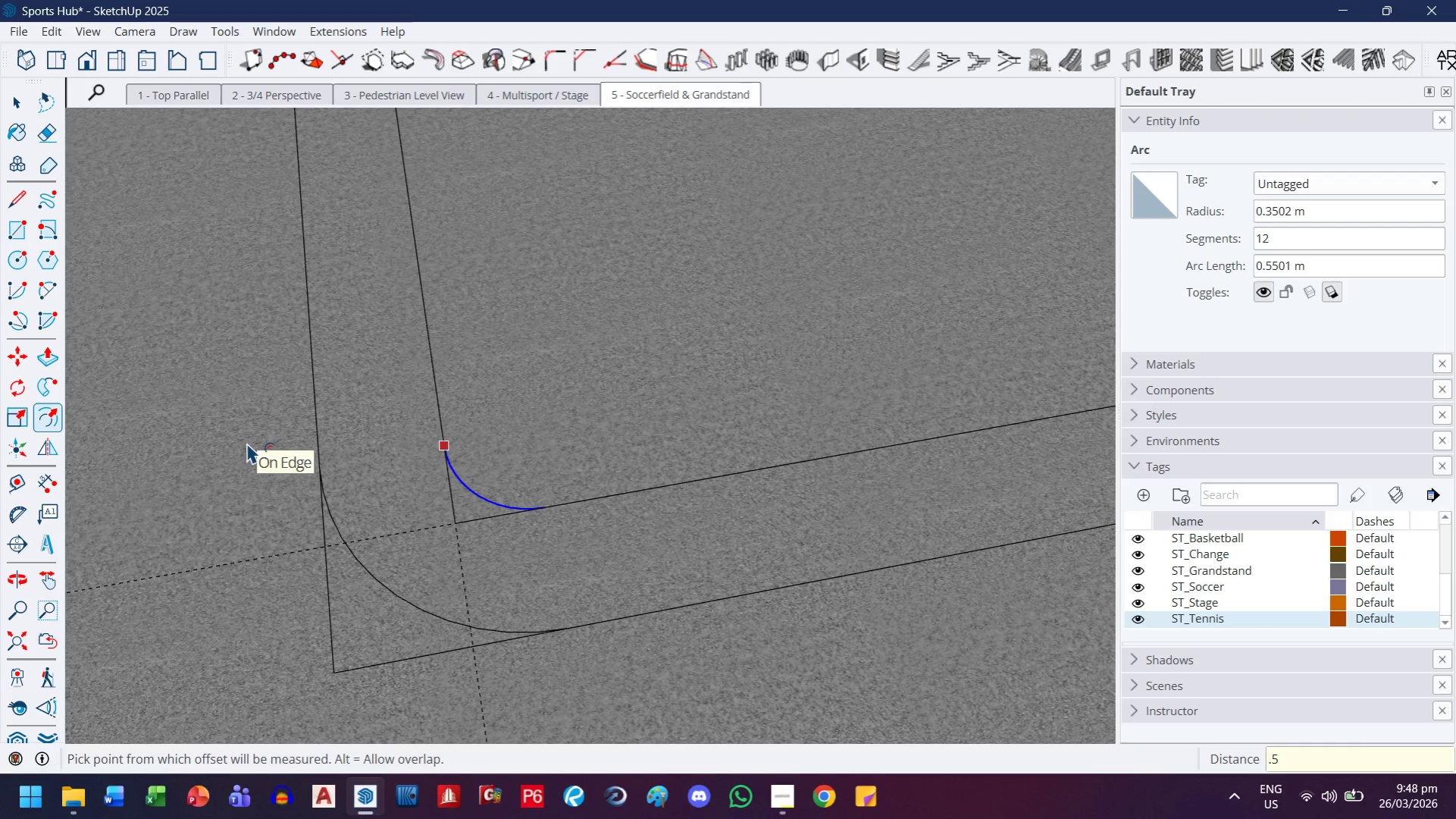 
key(E)
 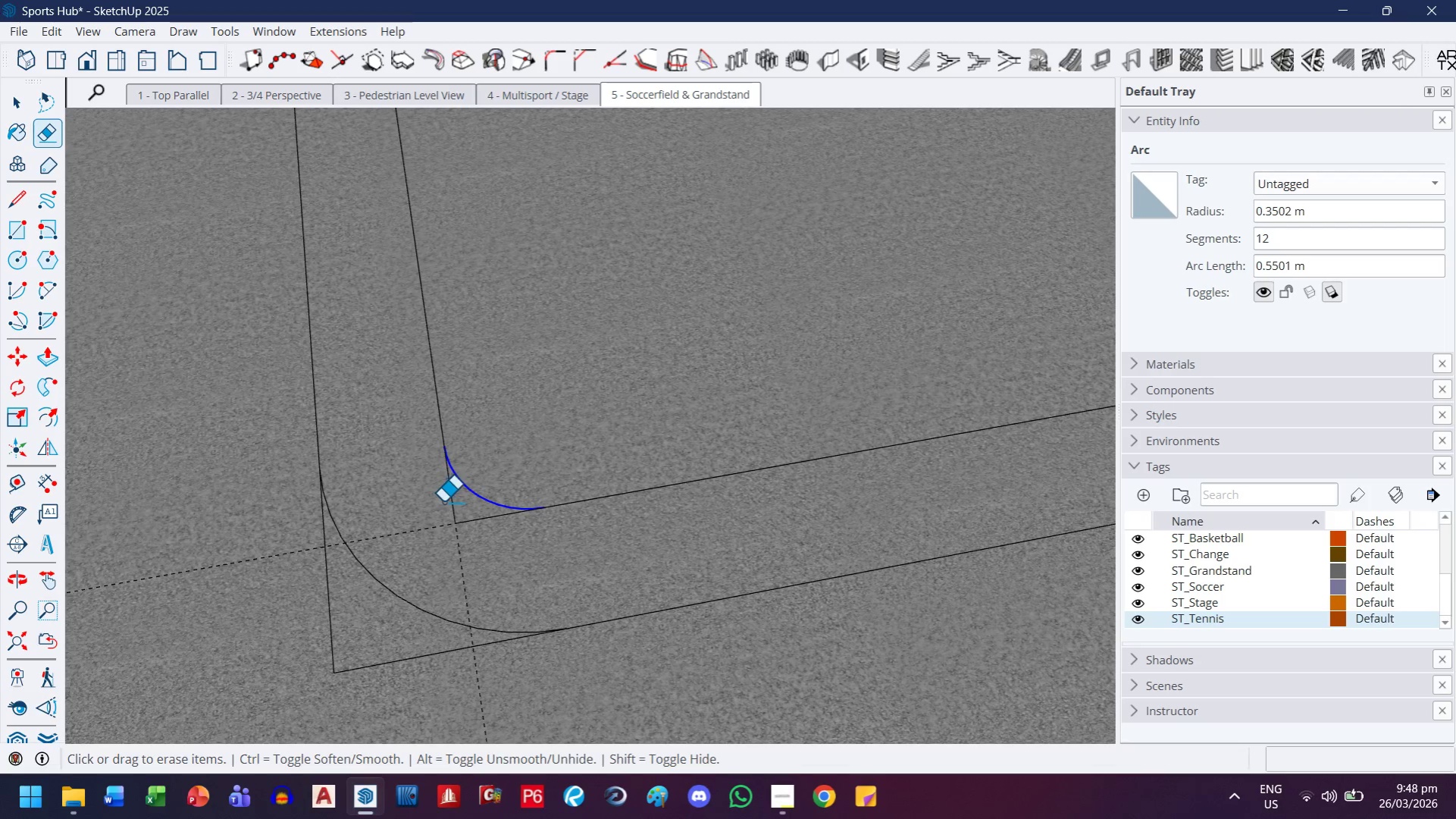 
left_click([449, 502])
 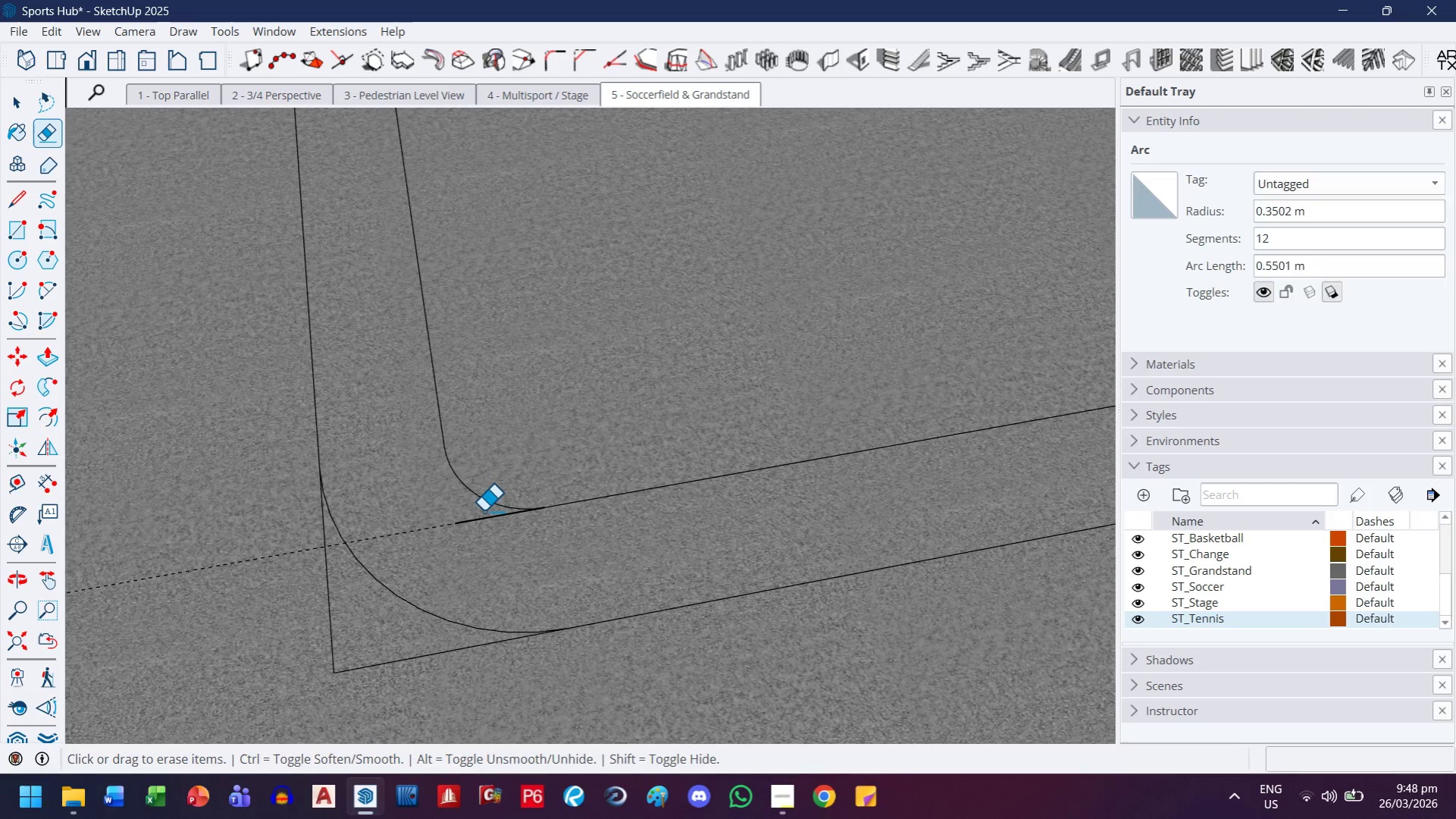 
key(Control+ControlLeft)
 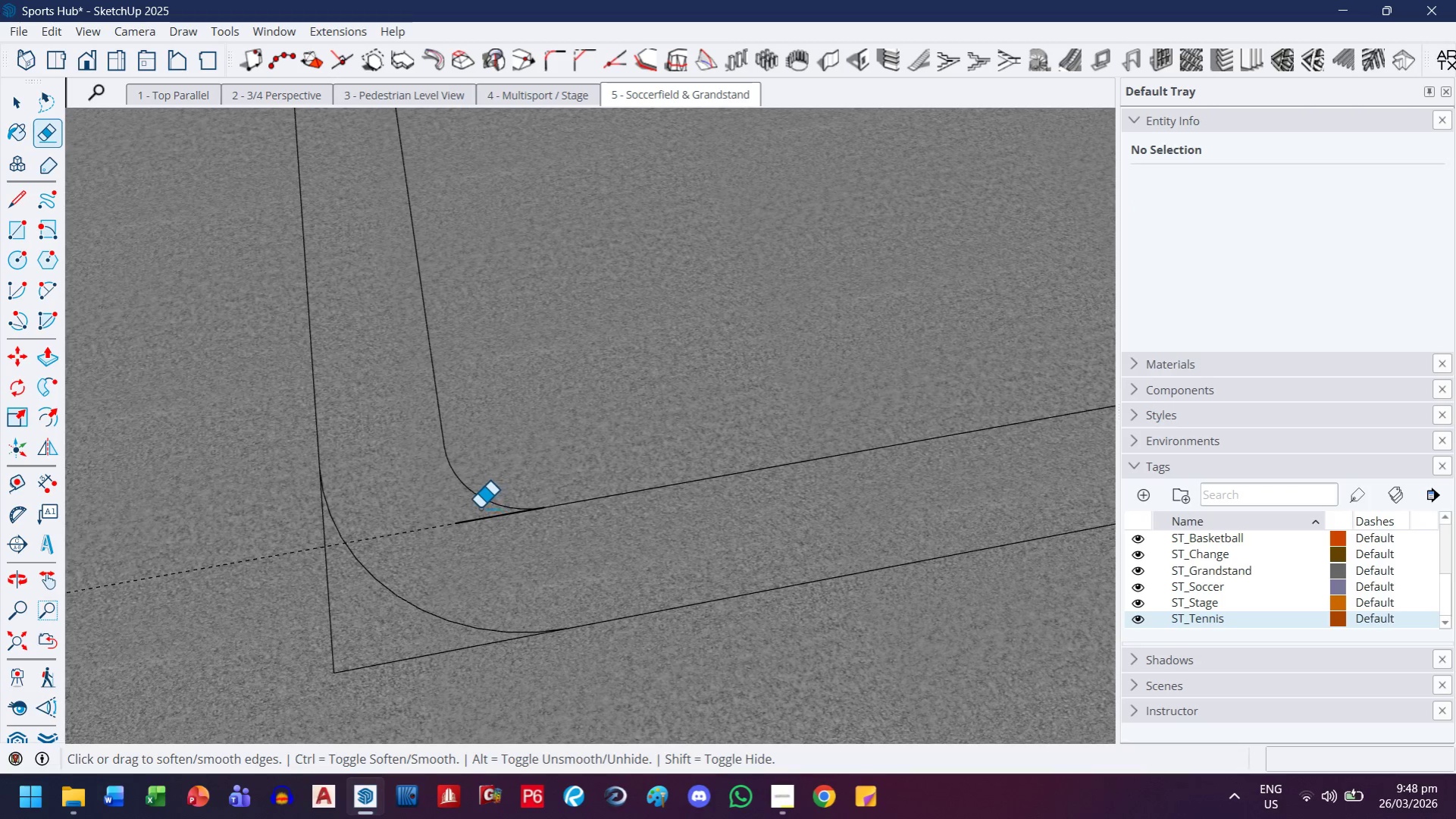 
key(Control+Z)
 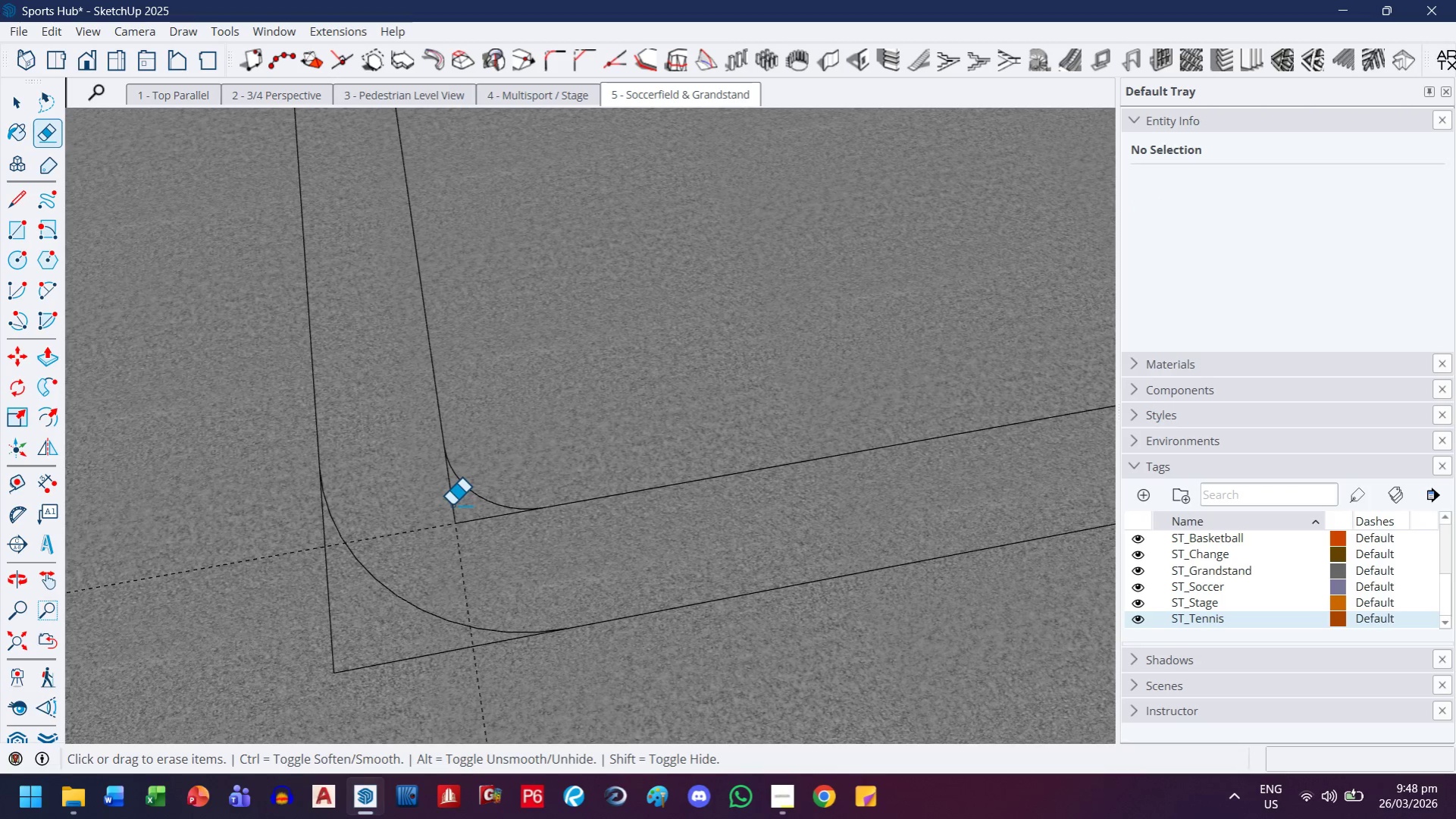 
left_click([456, 504])
 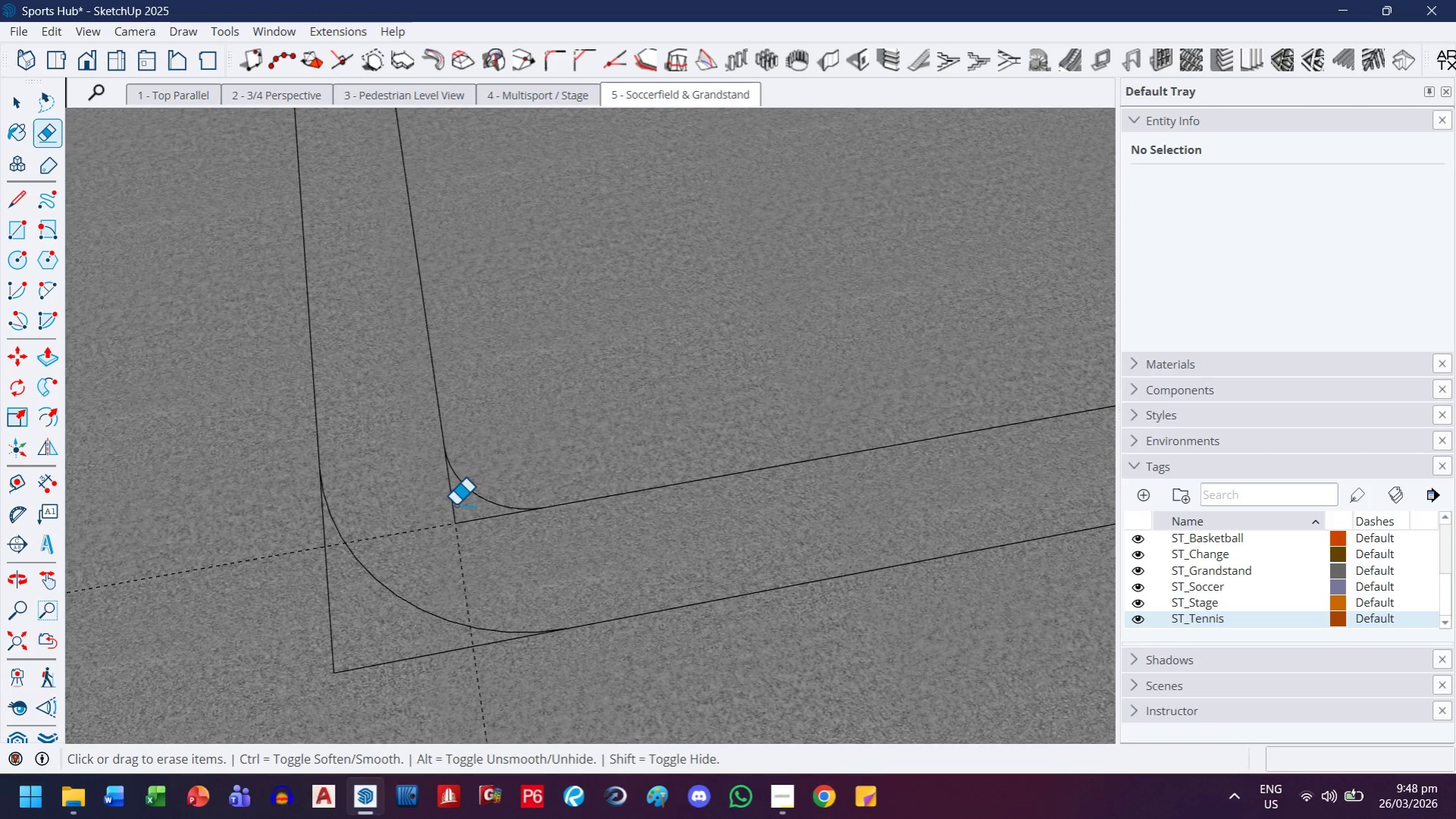 
left_click([456, 504])
 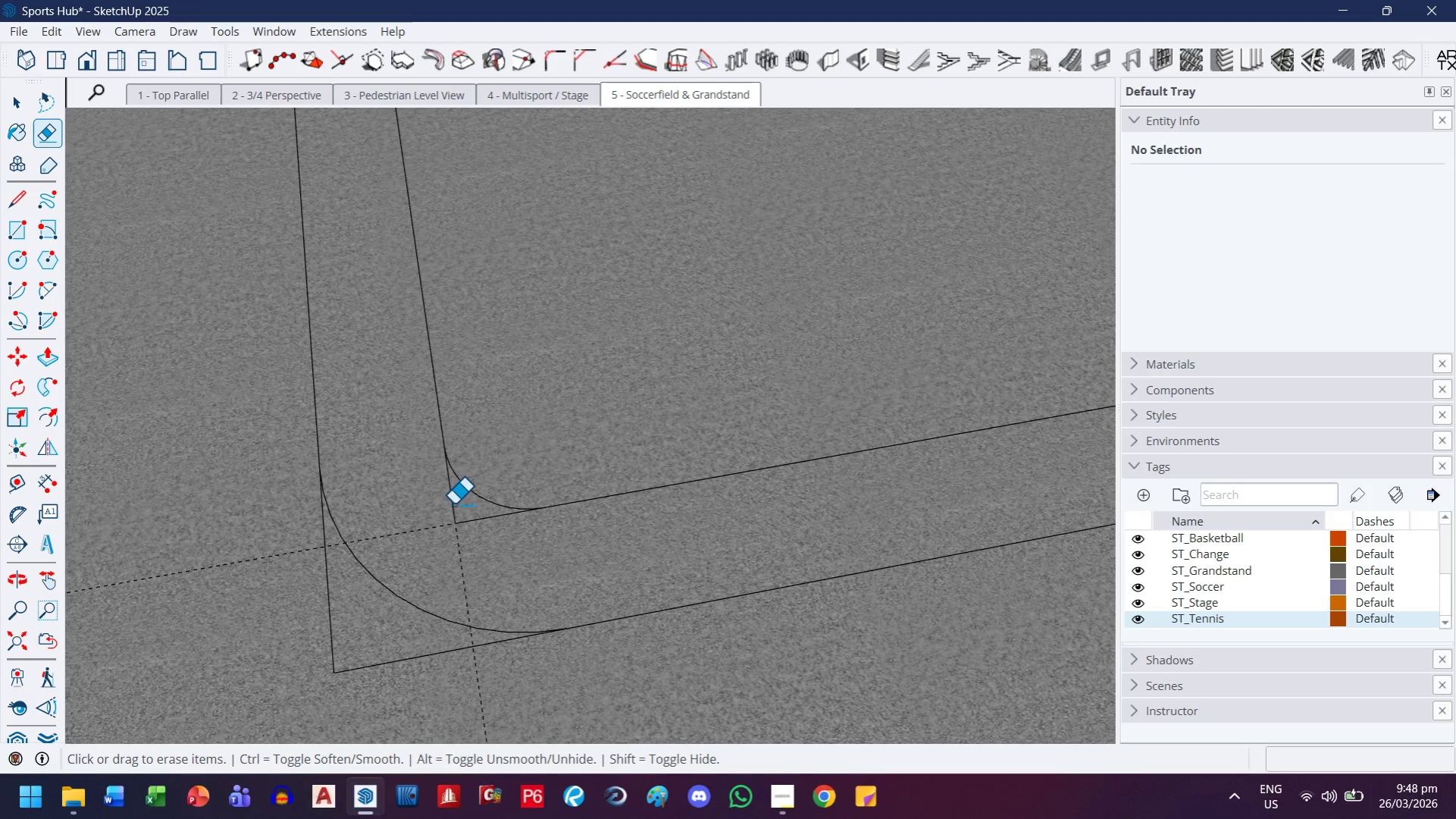 
left_click([455, 504])
 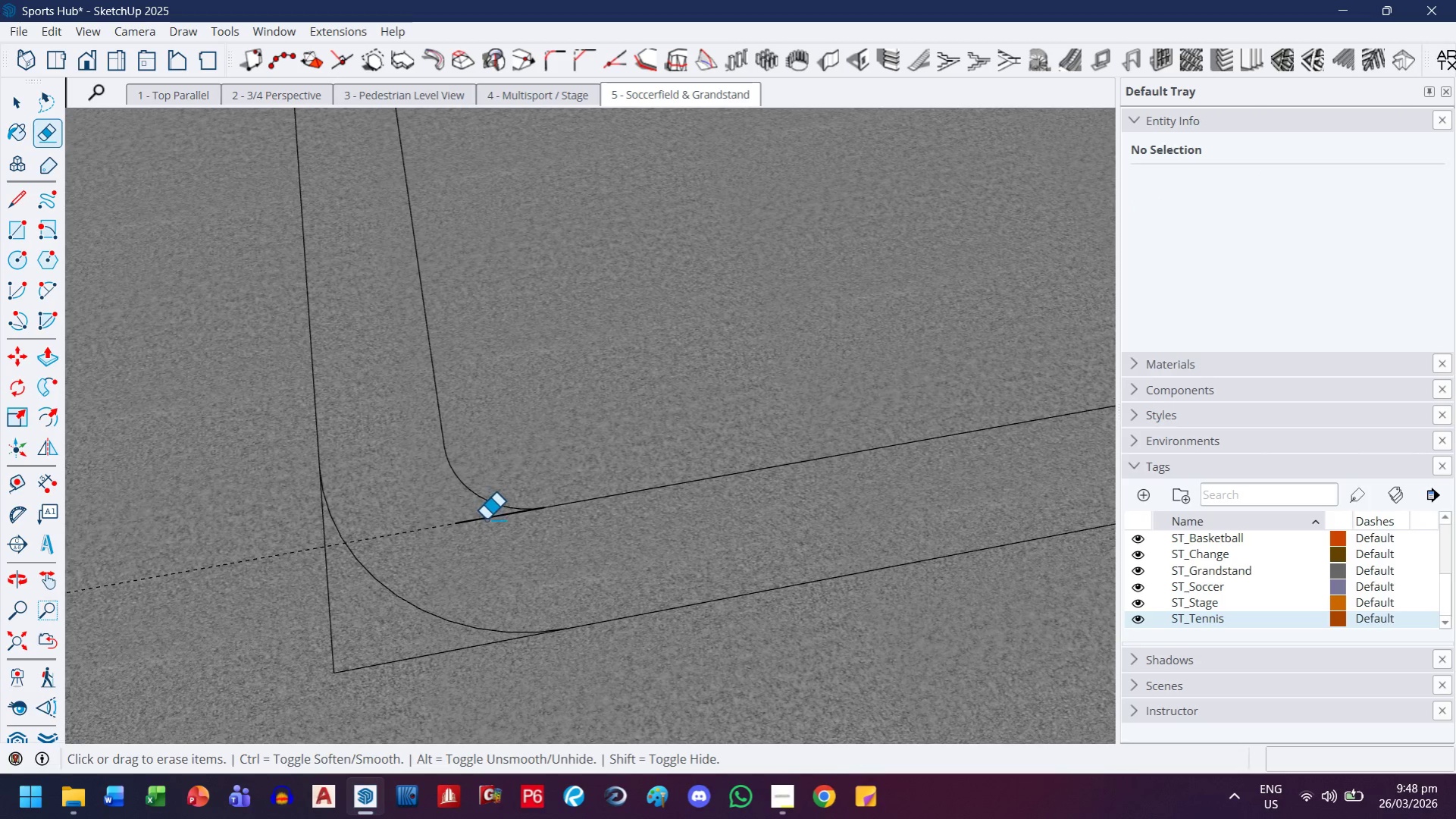 
left_click([486, 519])
 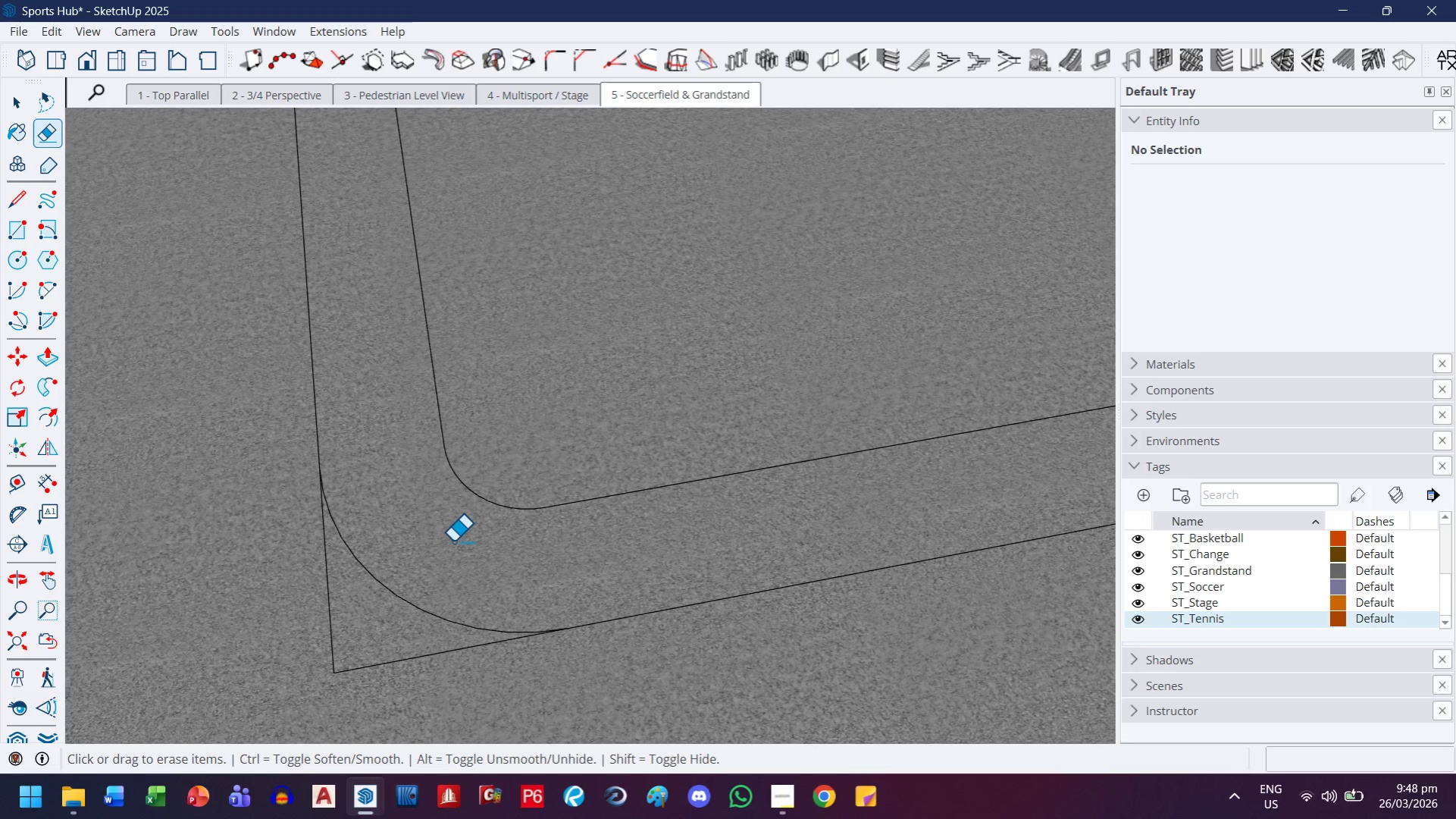 
key(Control+ControlLeft)
 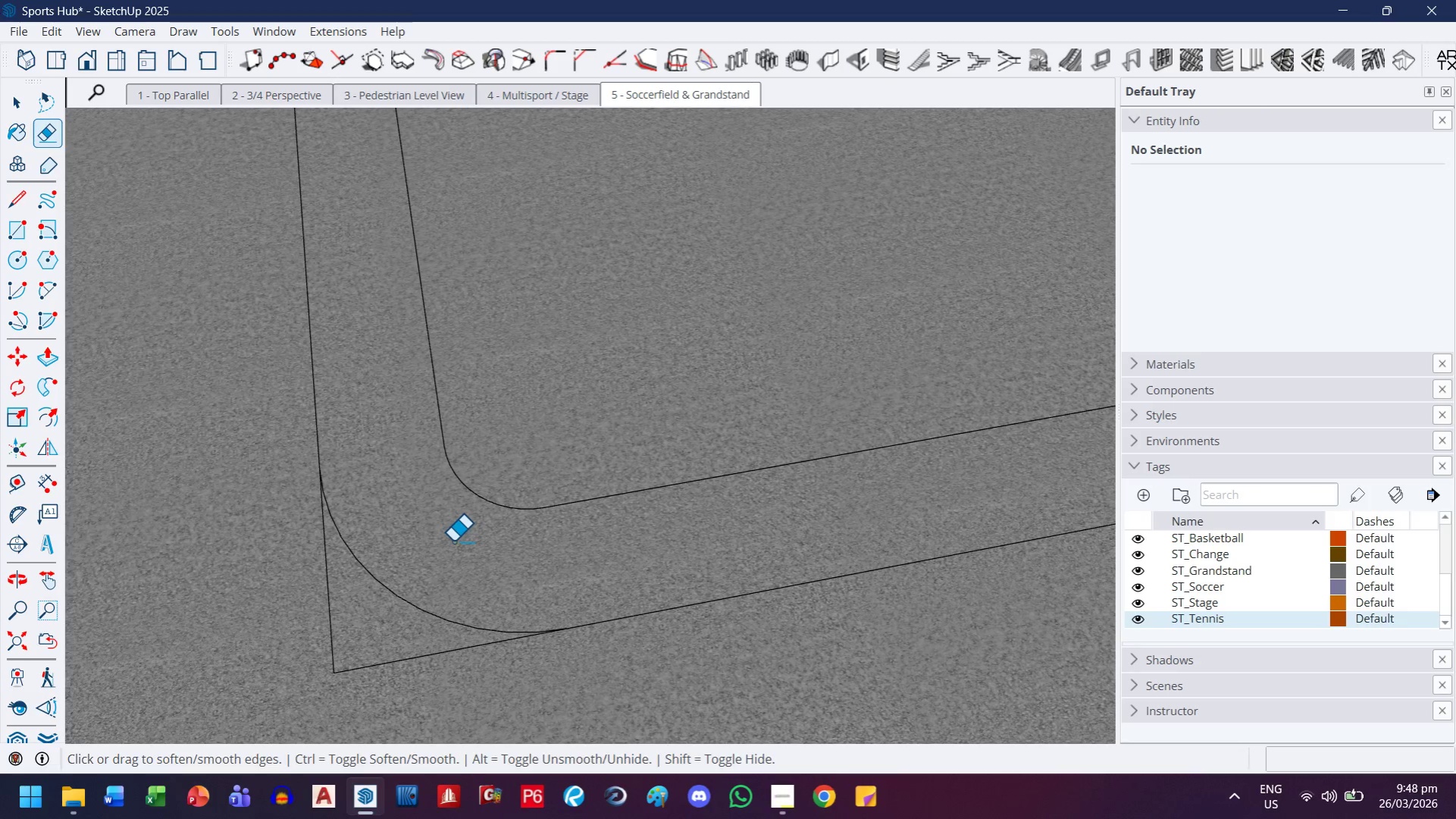 
key(Control+Z)
 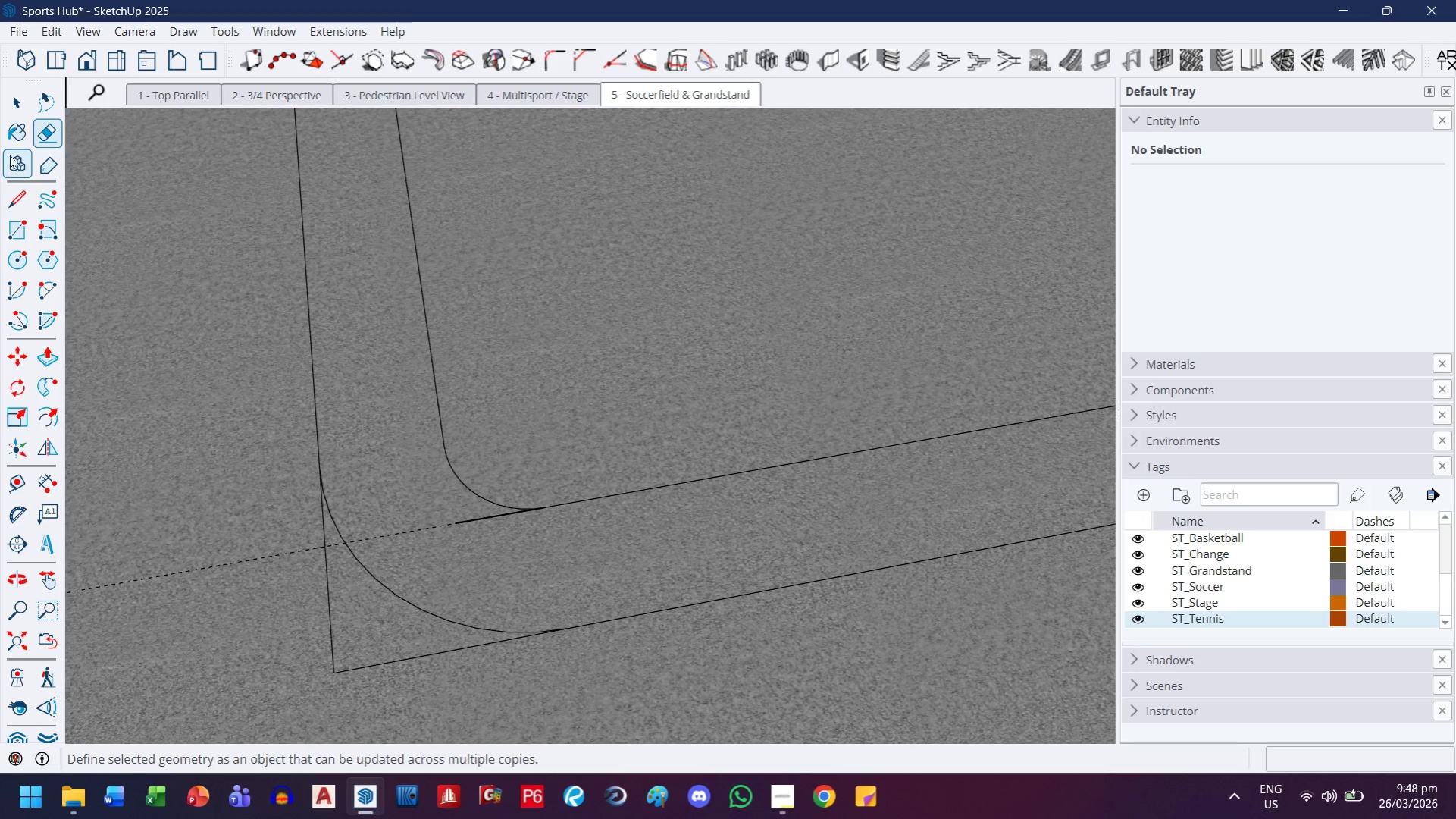 
left_click([11, 140])
 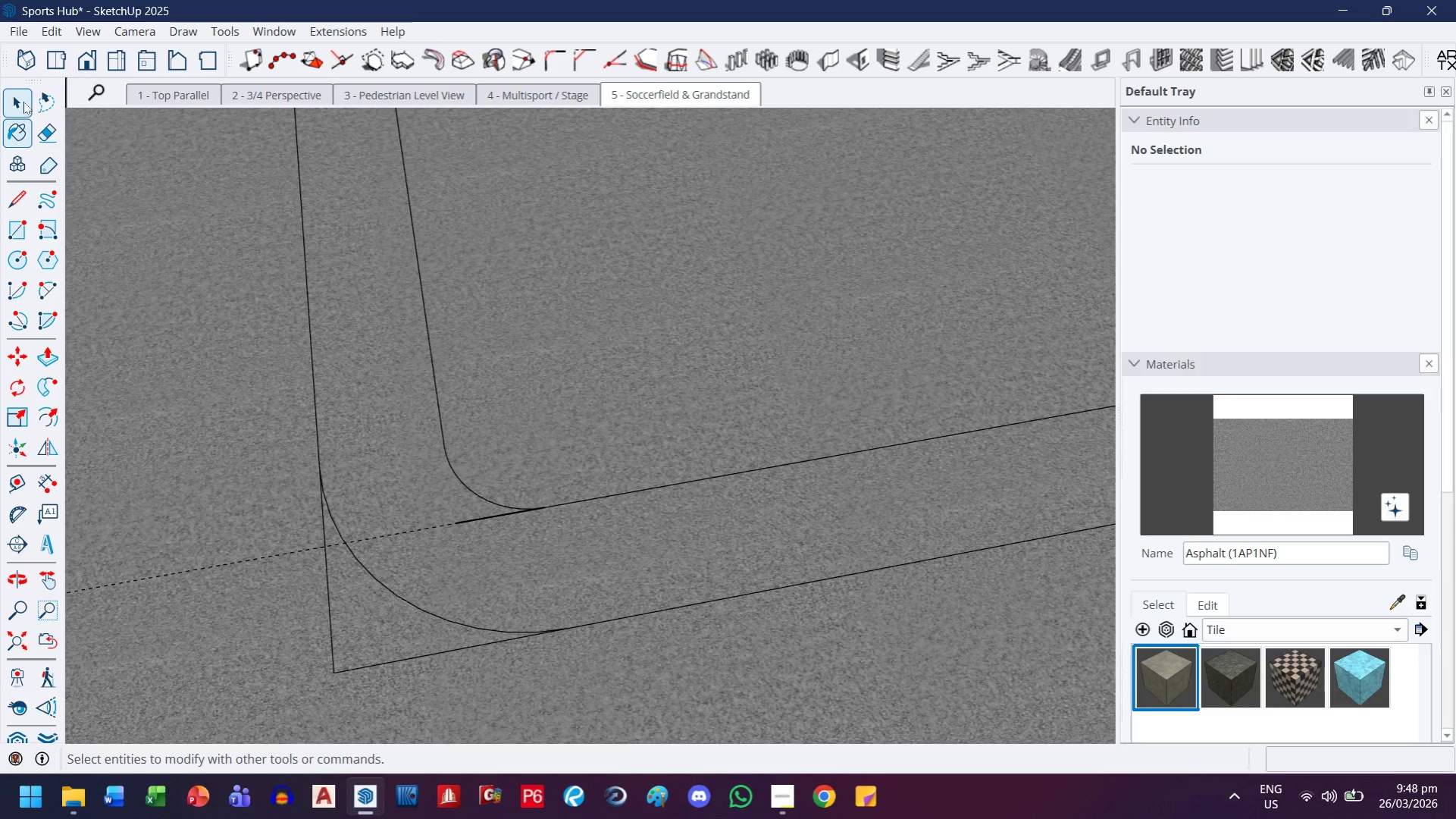 
left_click([23, 101])
 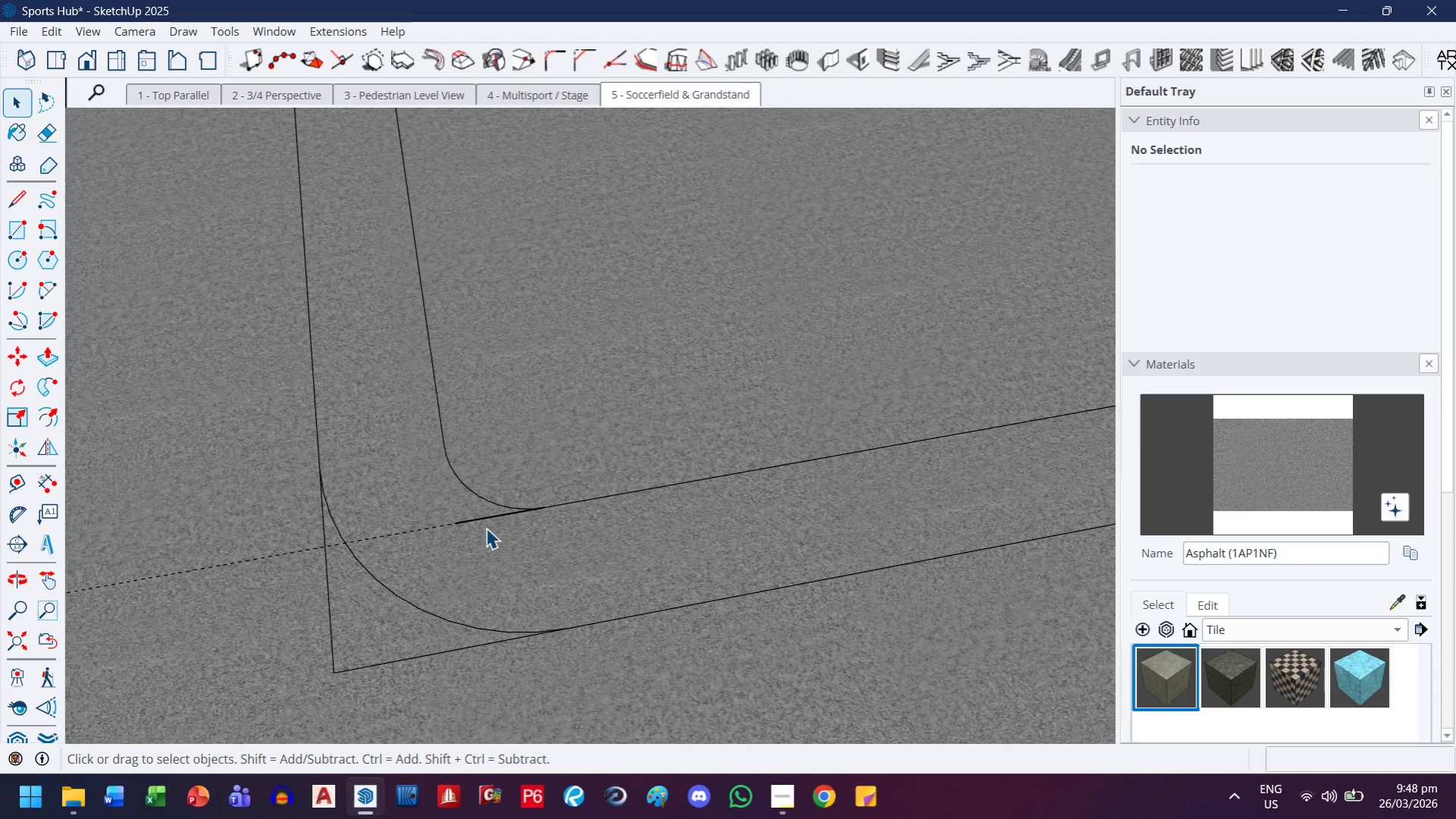 
left_click([491, 519])
 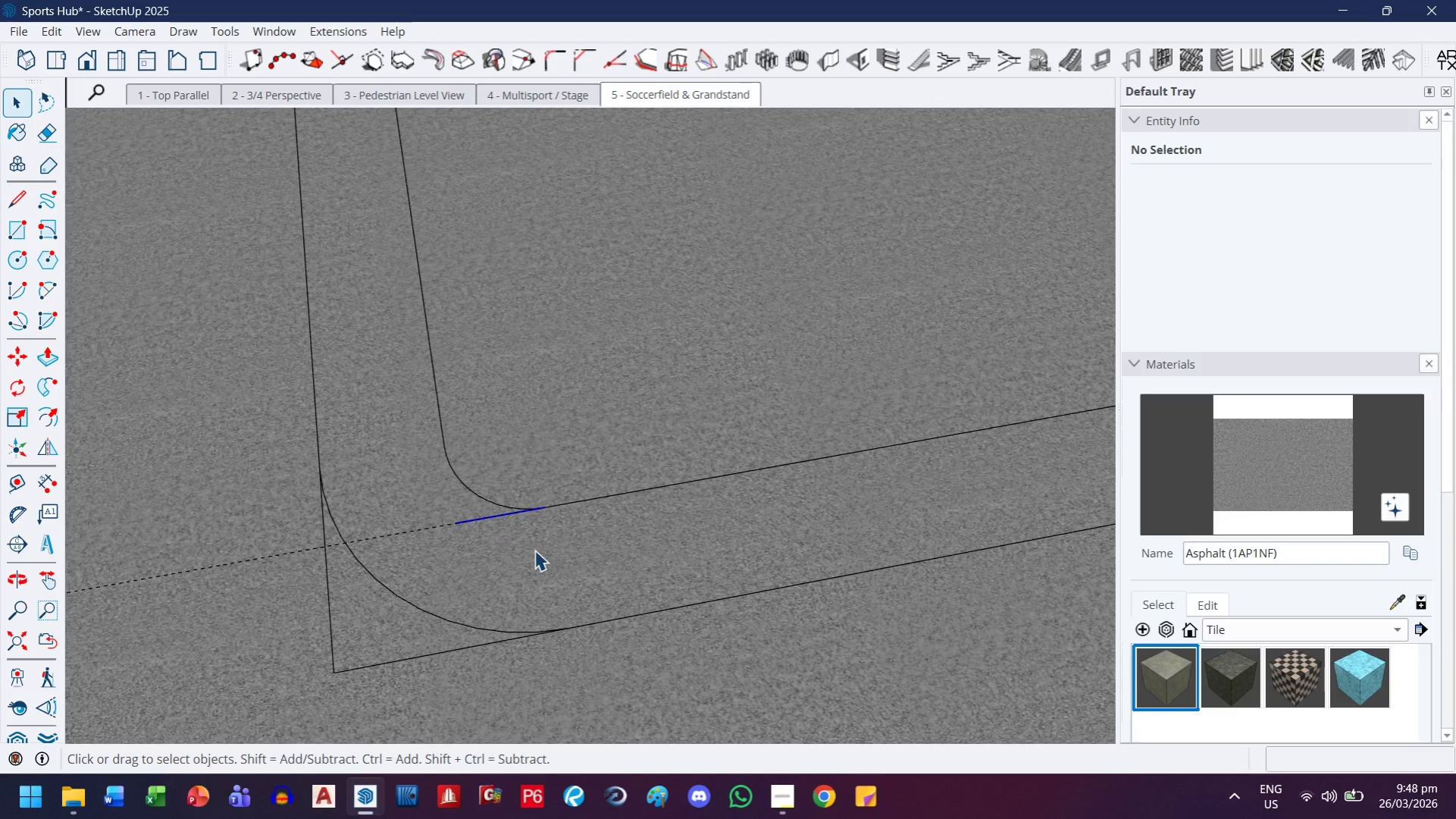 
key(Control+ControlLeft)
 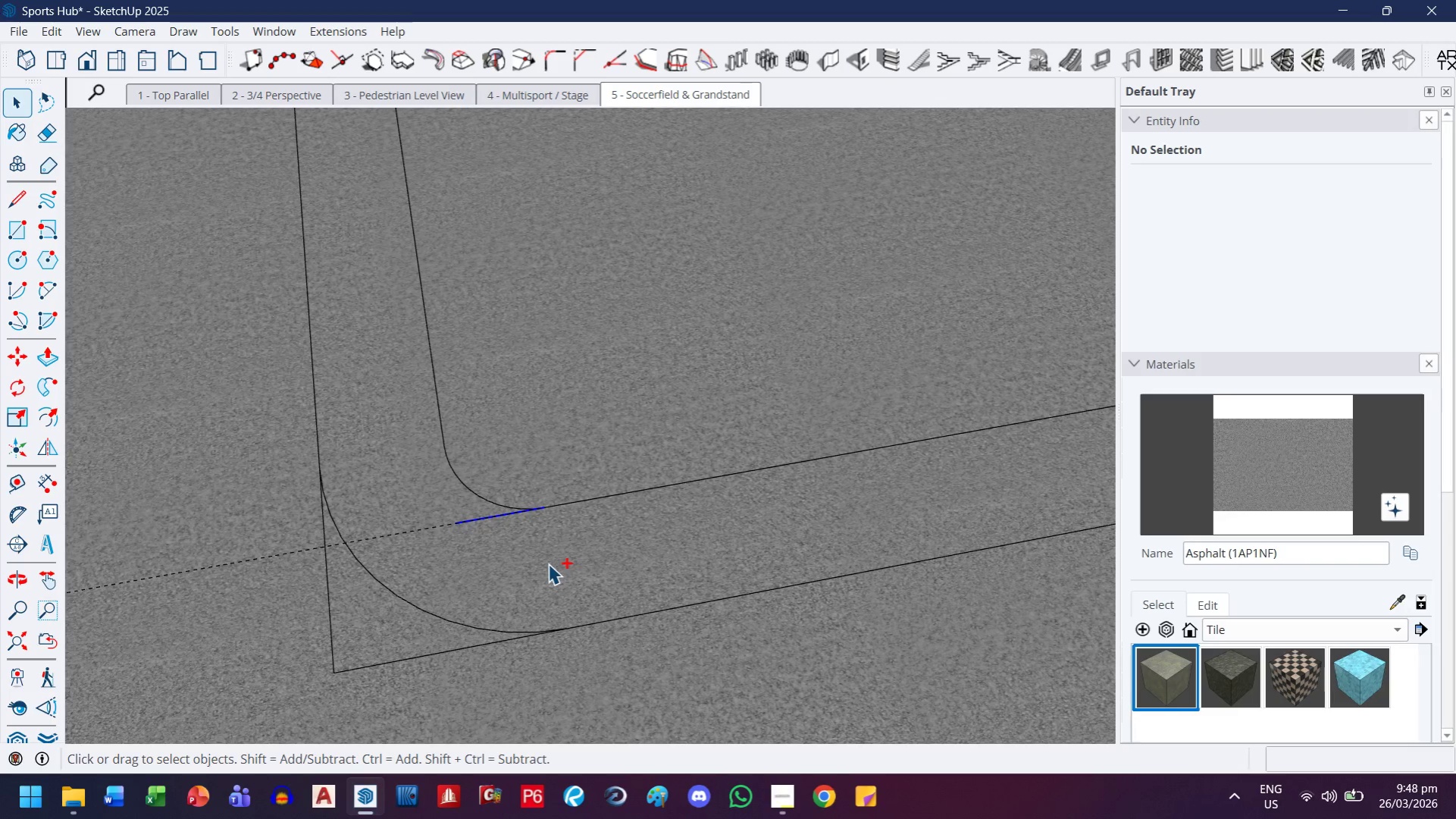 
key(Control+Z)
 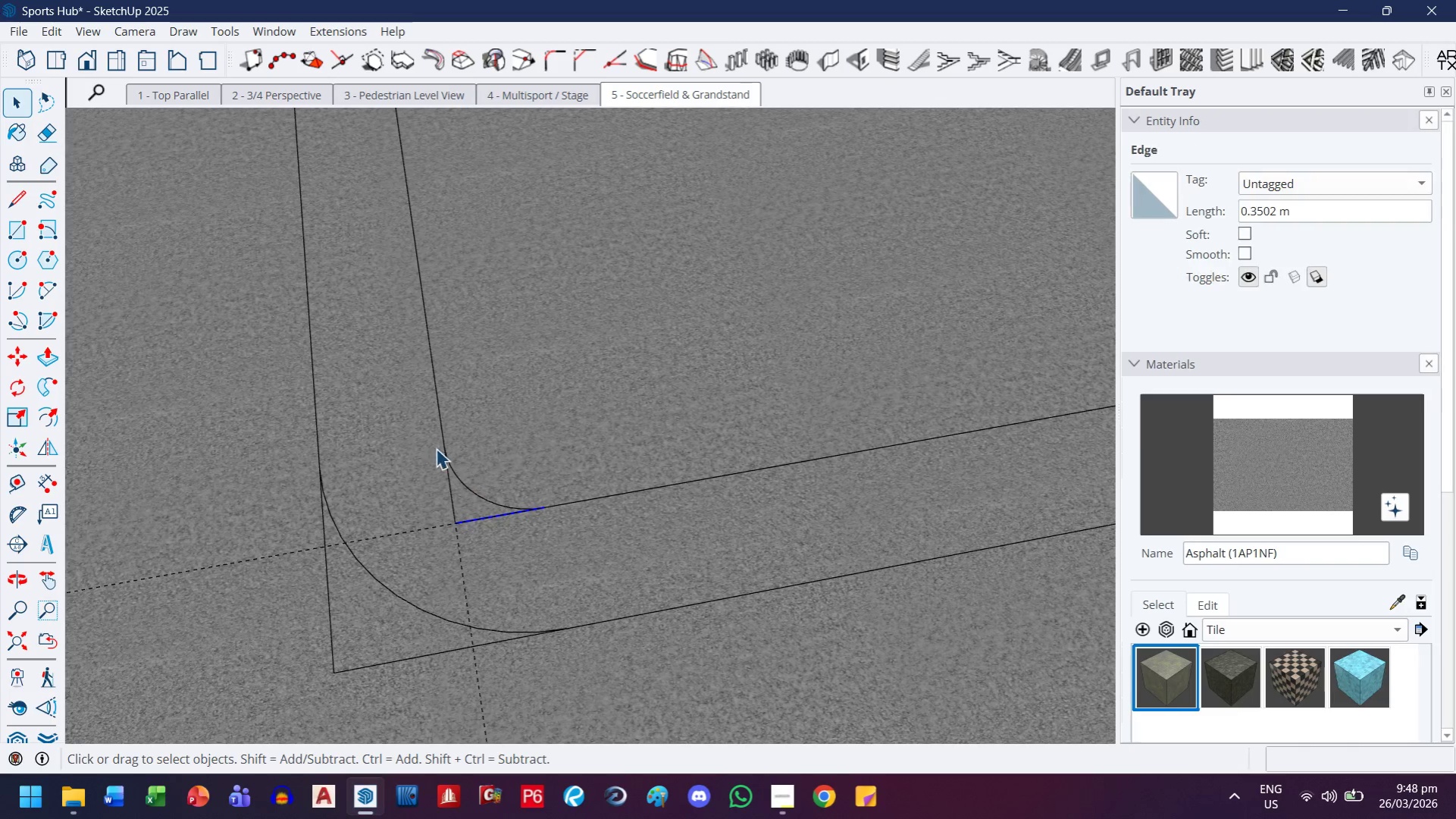 
left_click_drag(start_coordinate=[409, 432], to_coordinate=[474, 557])
 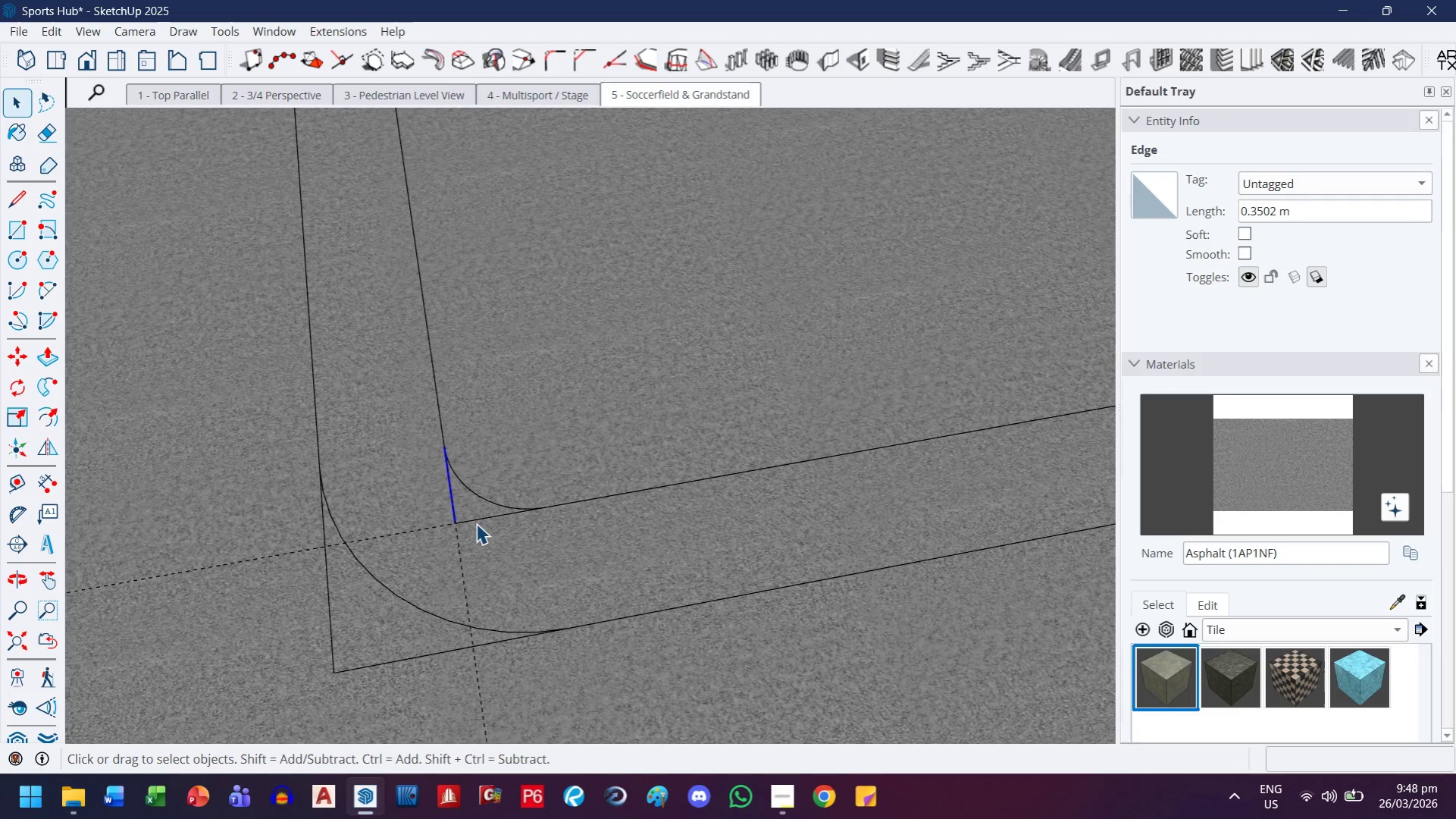 
key(Delete)
 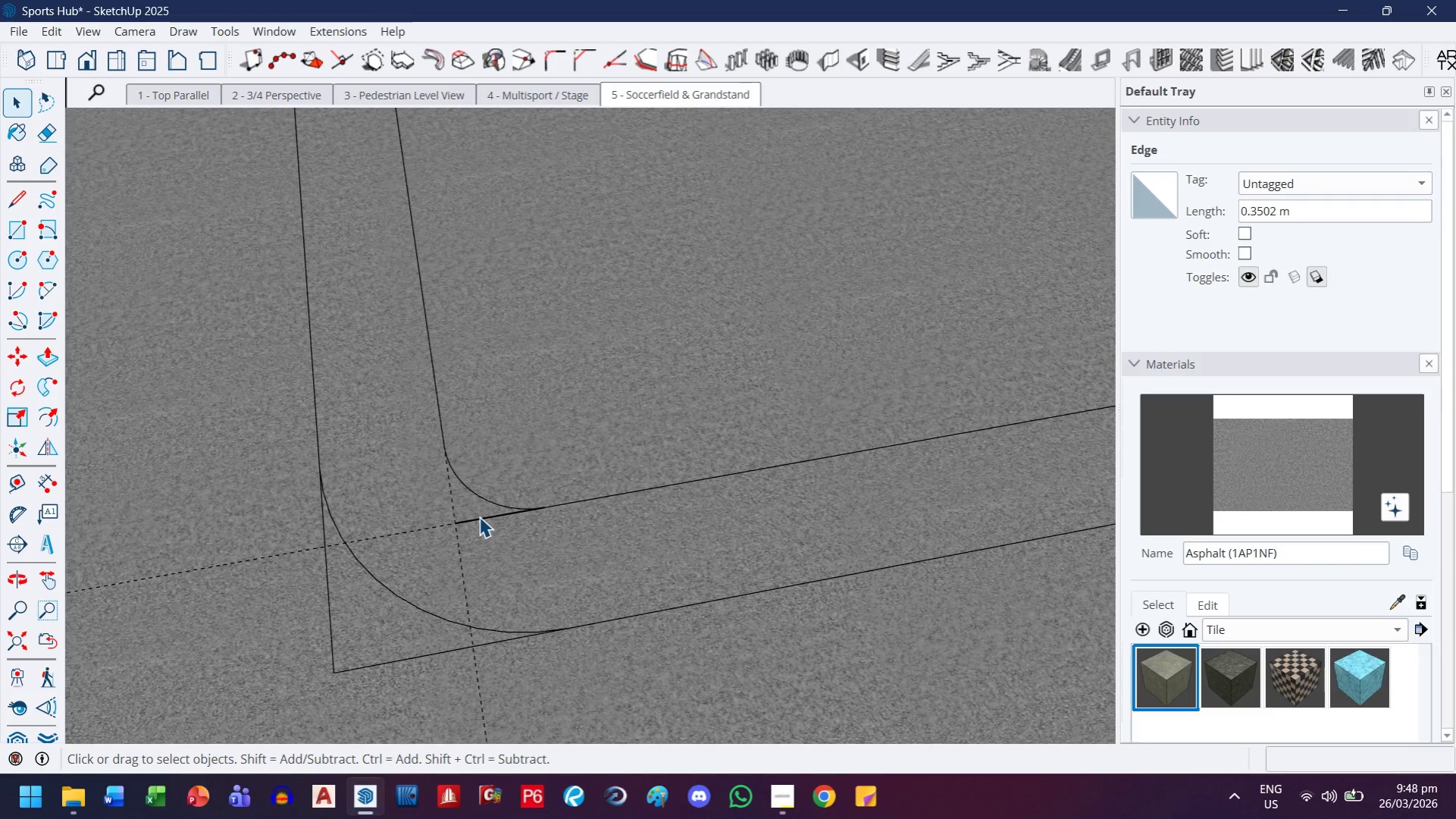 
left_click([479, 516])
 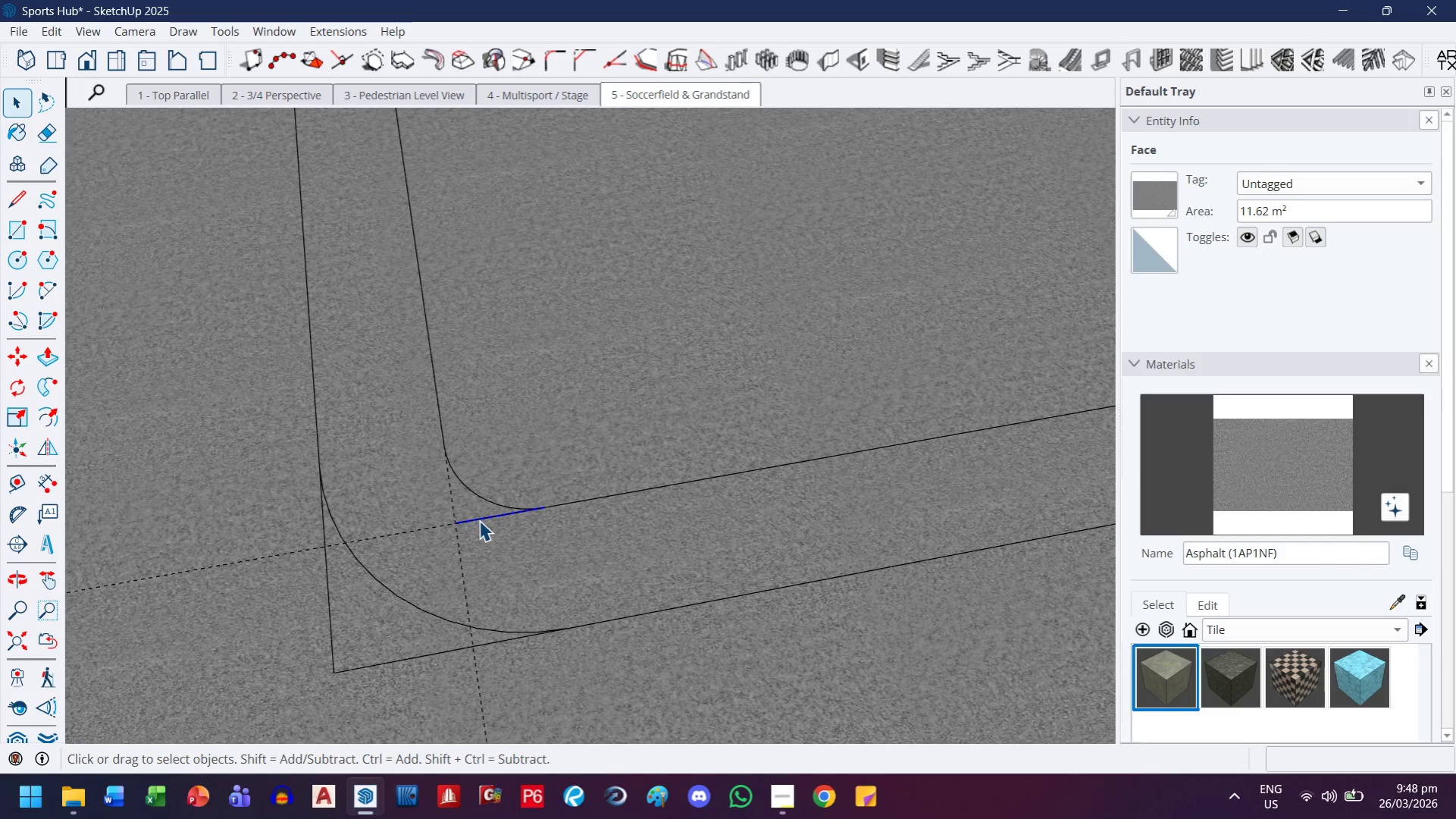 
key(Delete)
 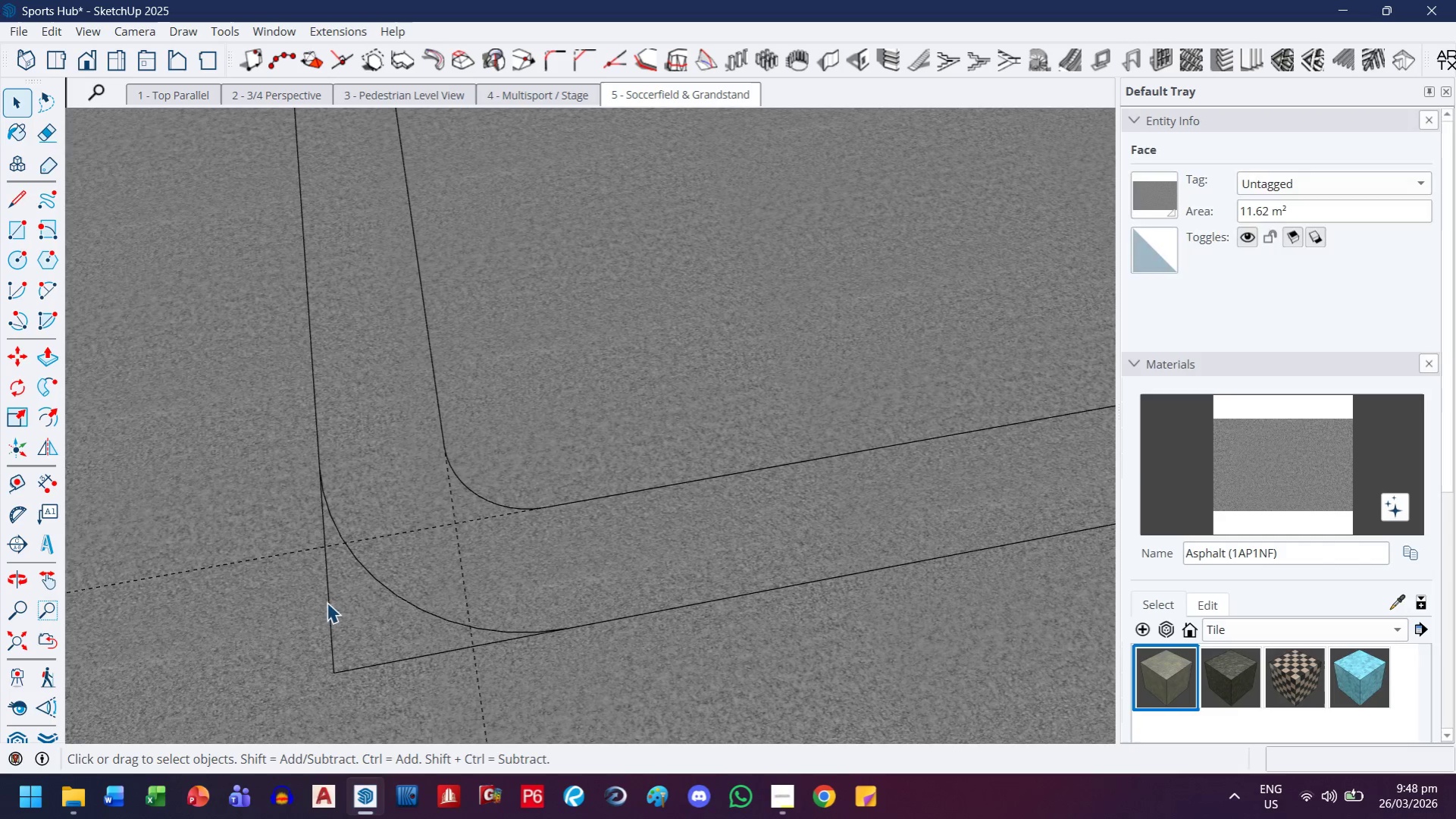 
left_click_drag(start_coordinate=[344, 644], to_coordinate=[305, 682])
 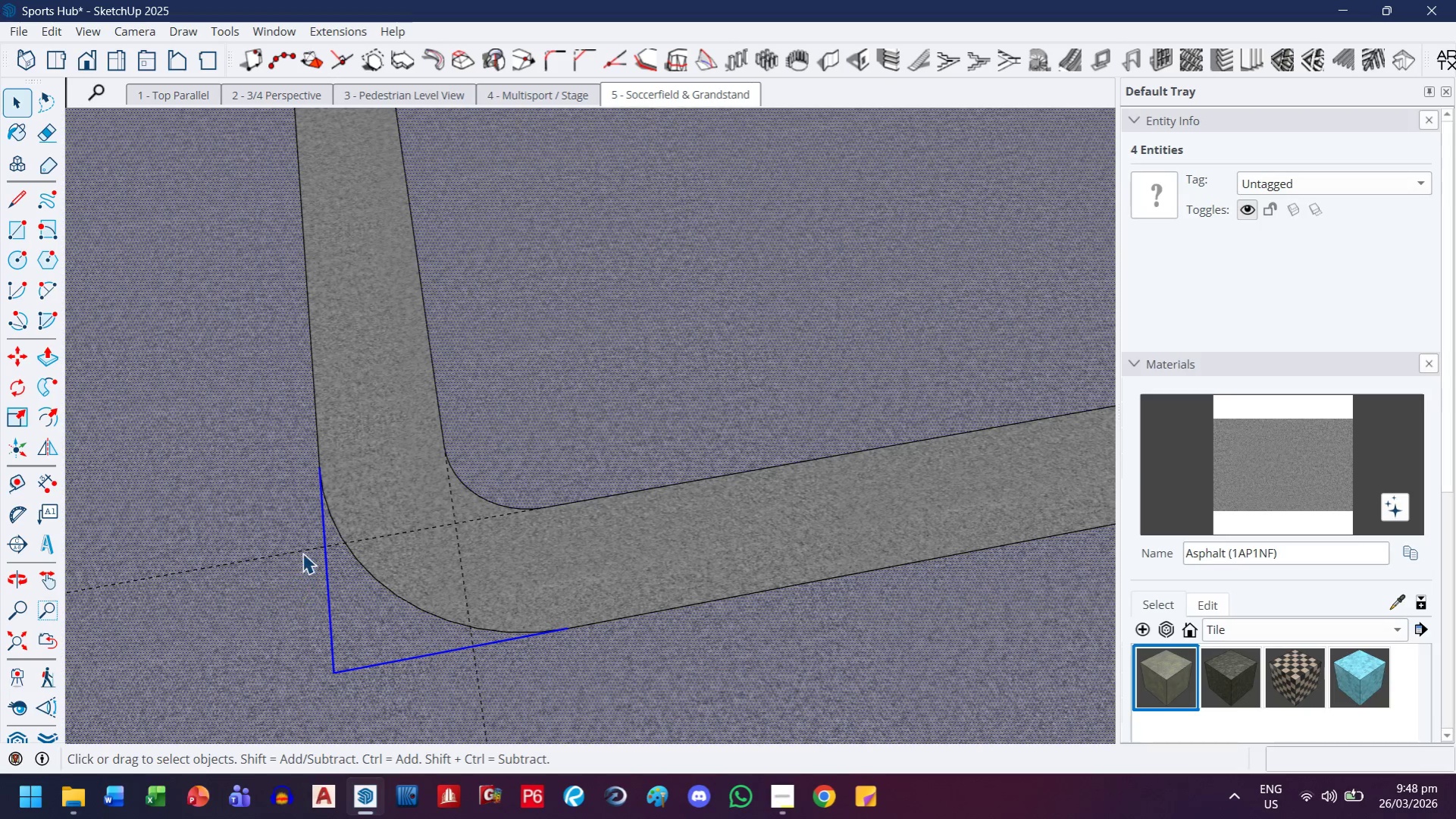 
key(Escape)
 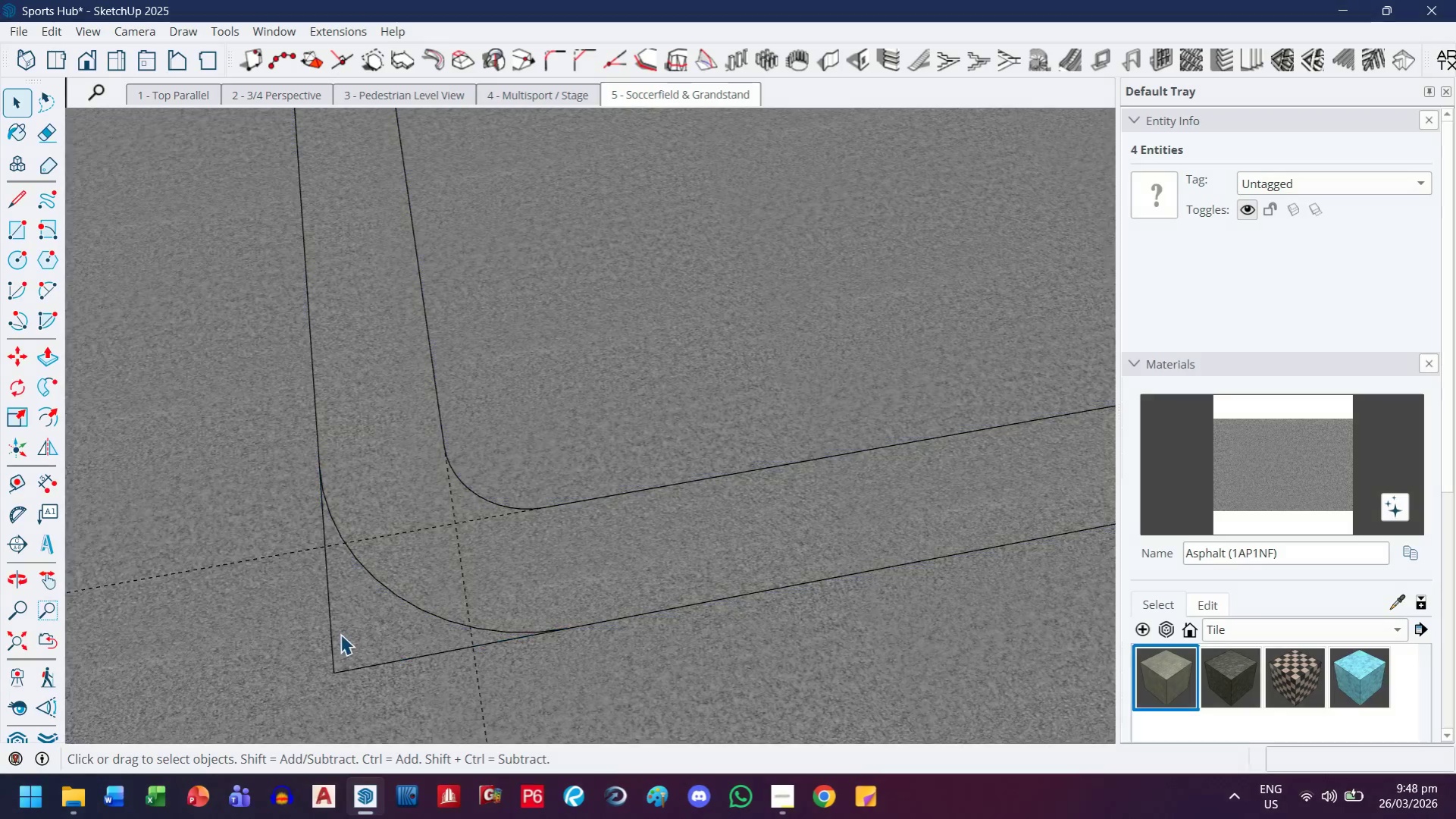 
key(Escape)
 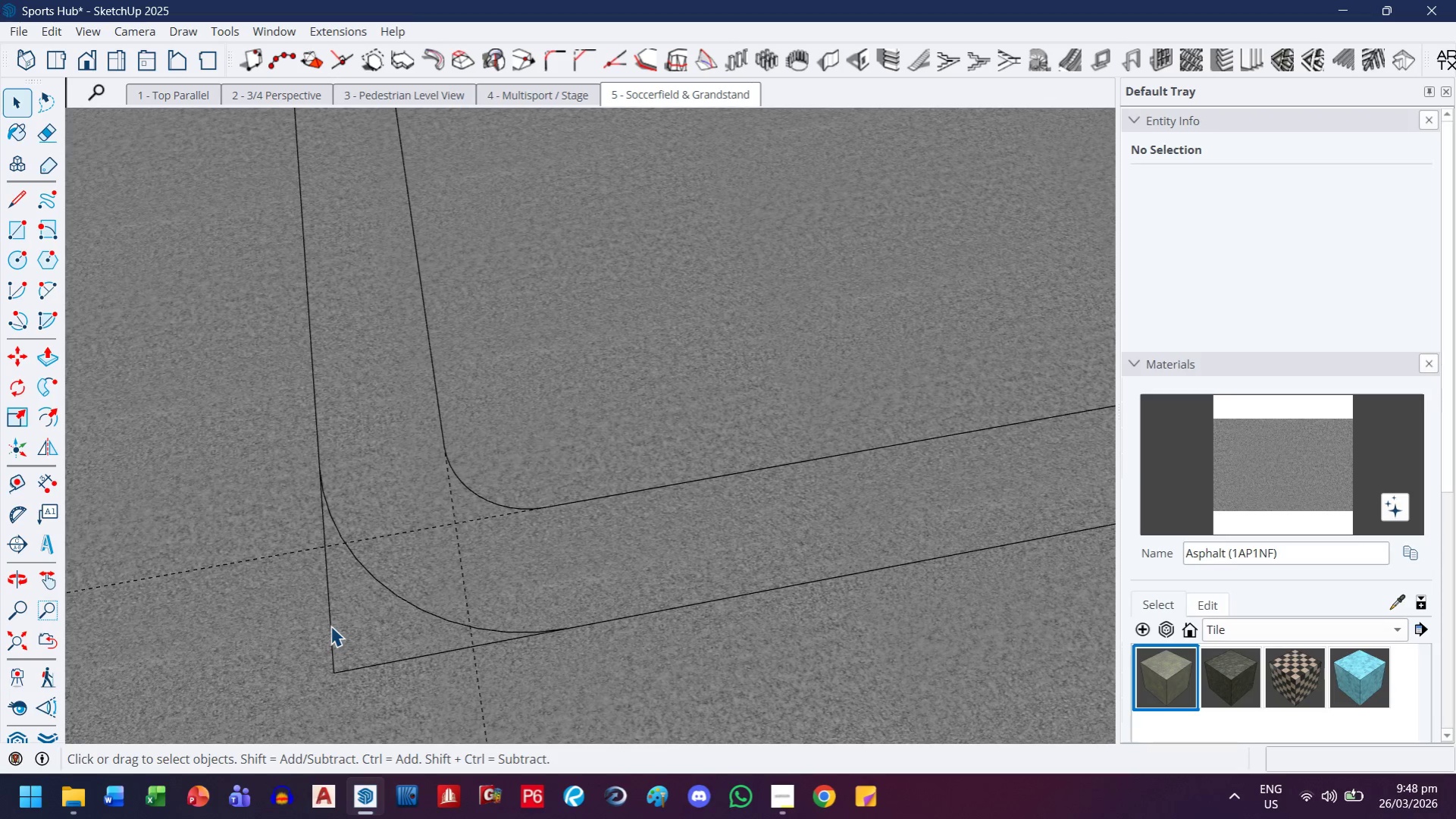 
left_click([329, 622])
 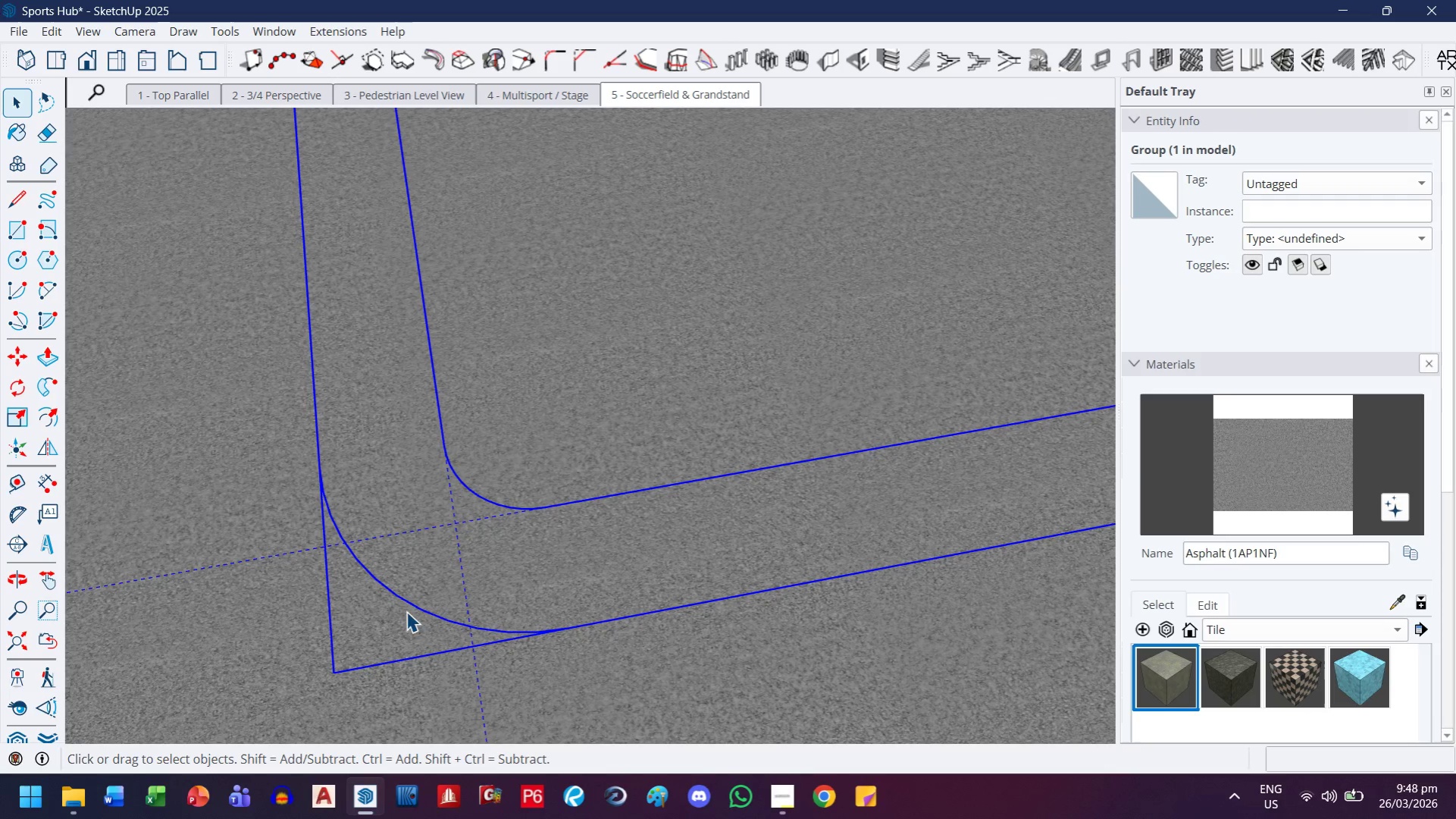 
double_click([409, 605])
 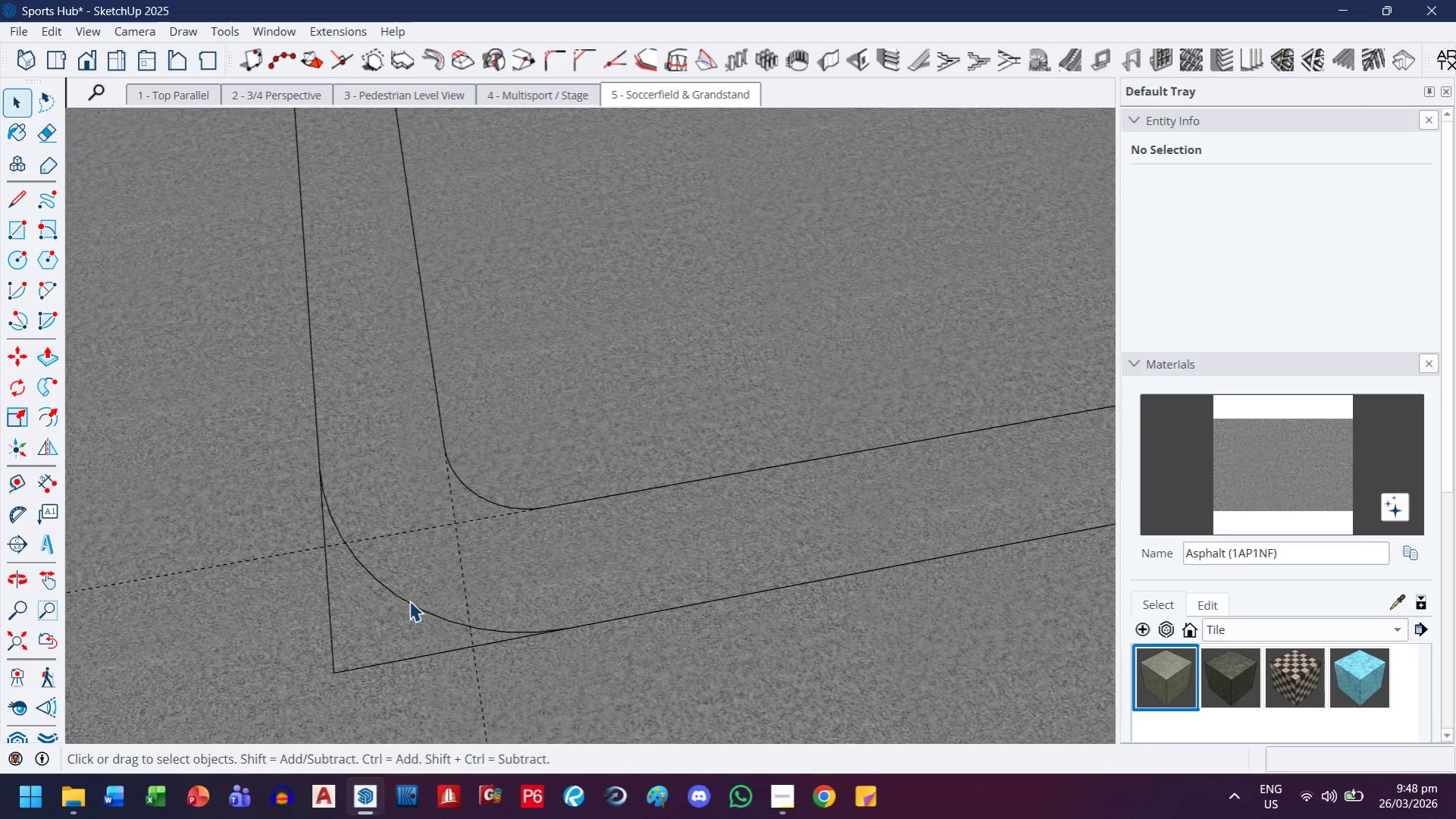 
key(E)
 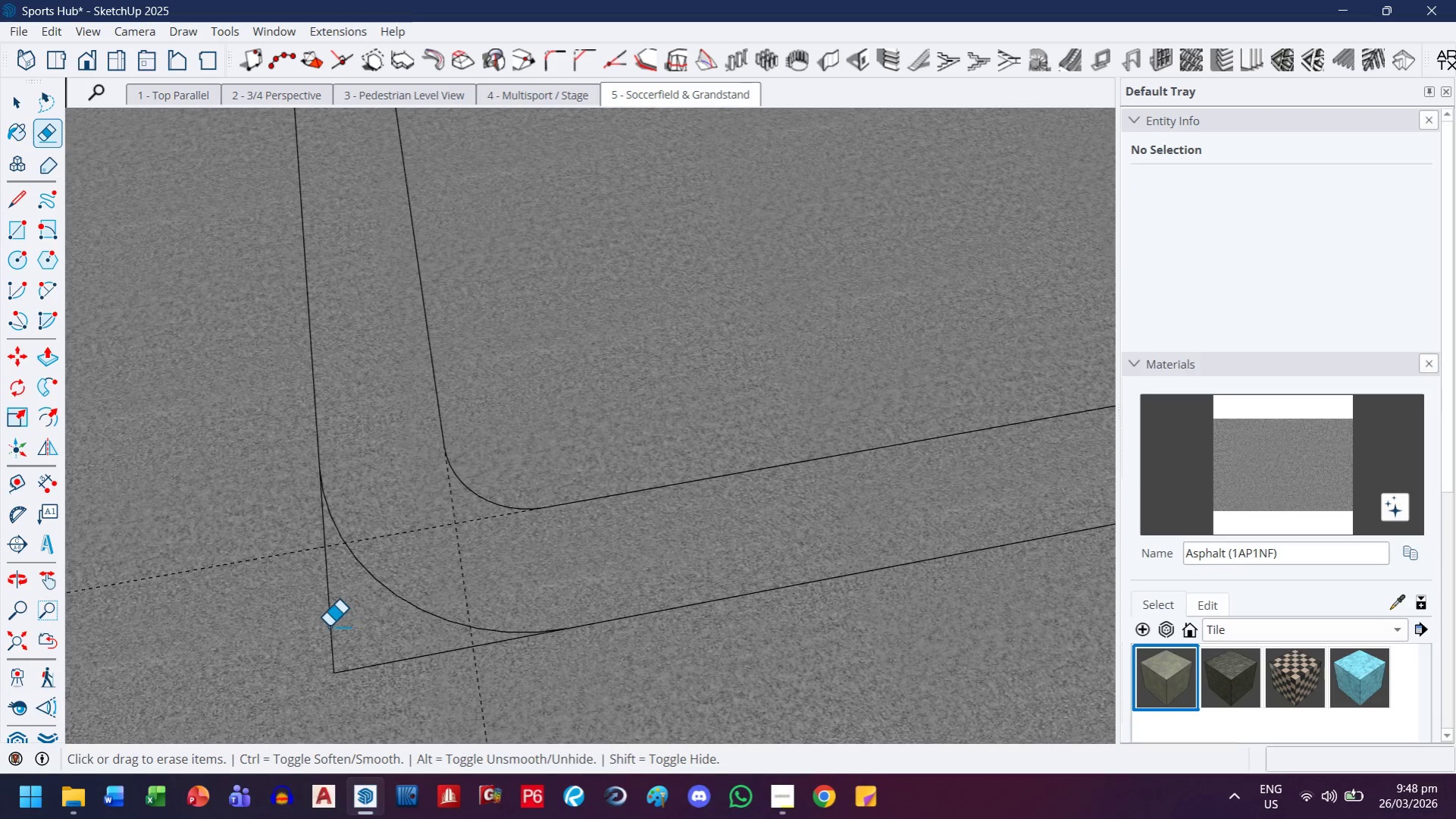 
left_click_drag(start_coordinate=[333, 626], to_coordinate=[326, 626])
 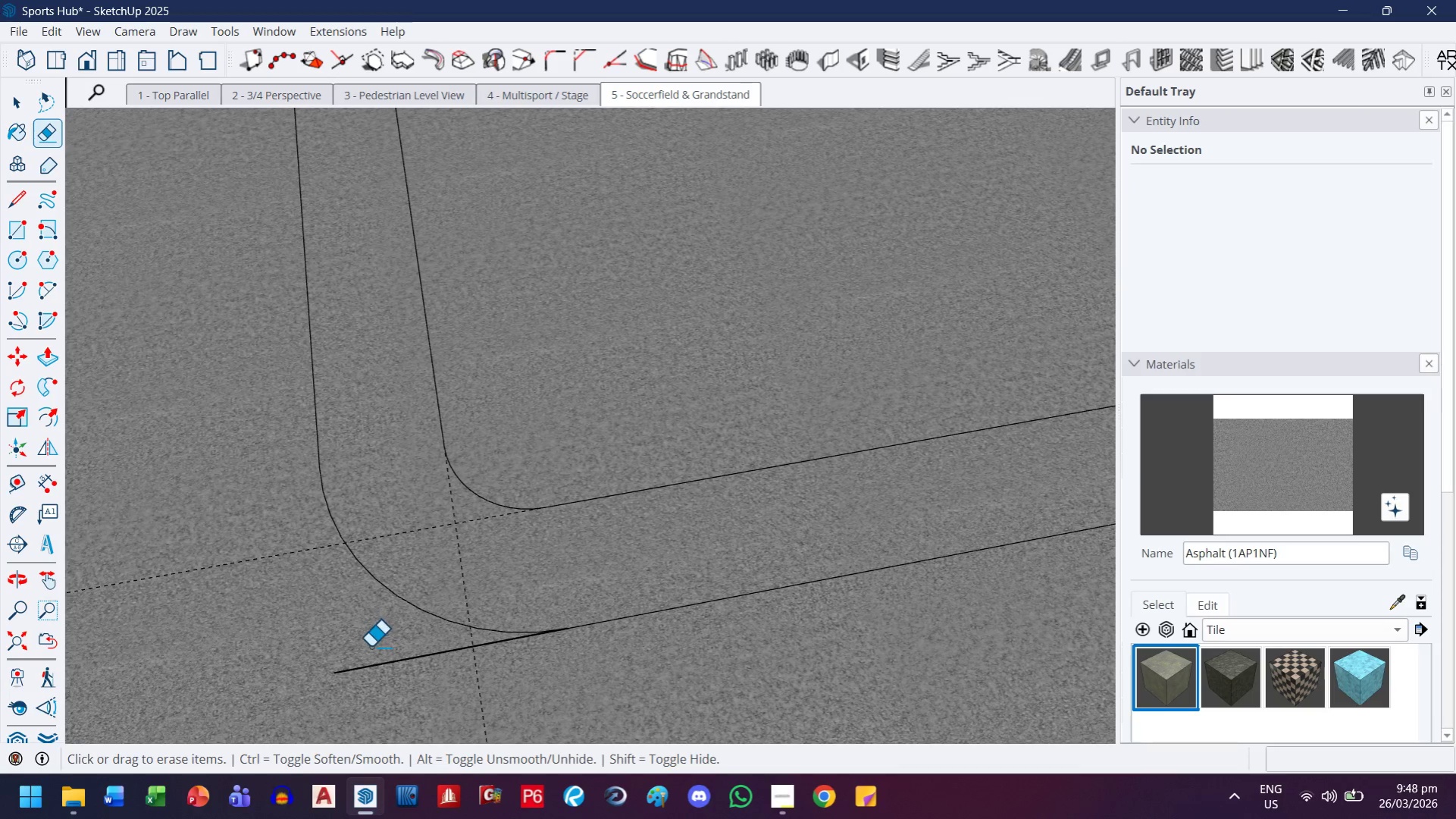 
left_click_drag(start_coordinate=[371, 644], to_coordinate=[371, 672])
 